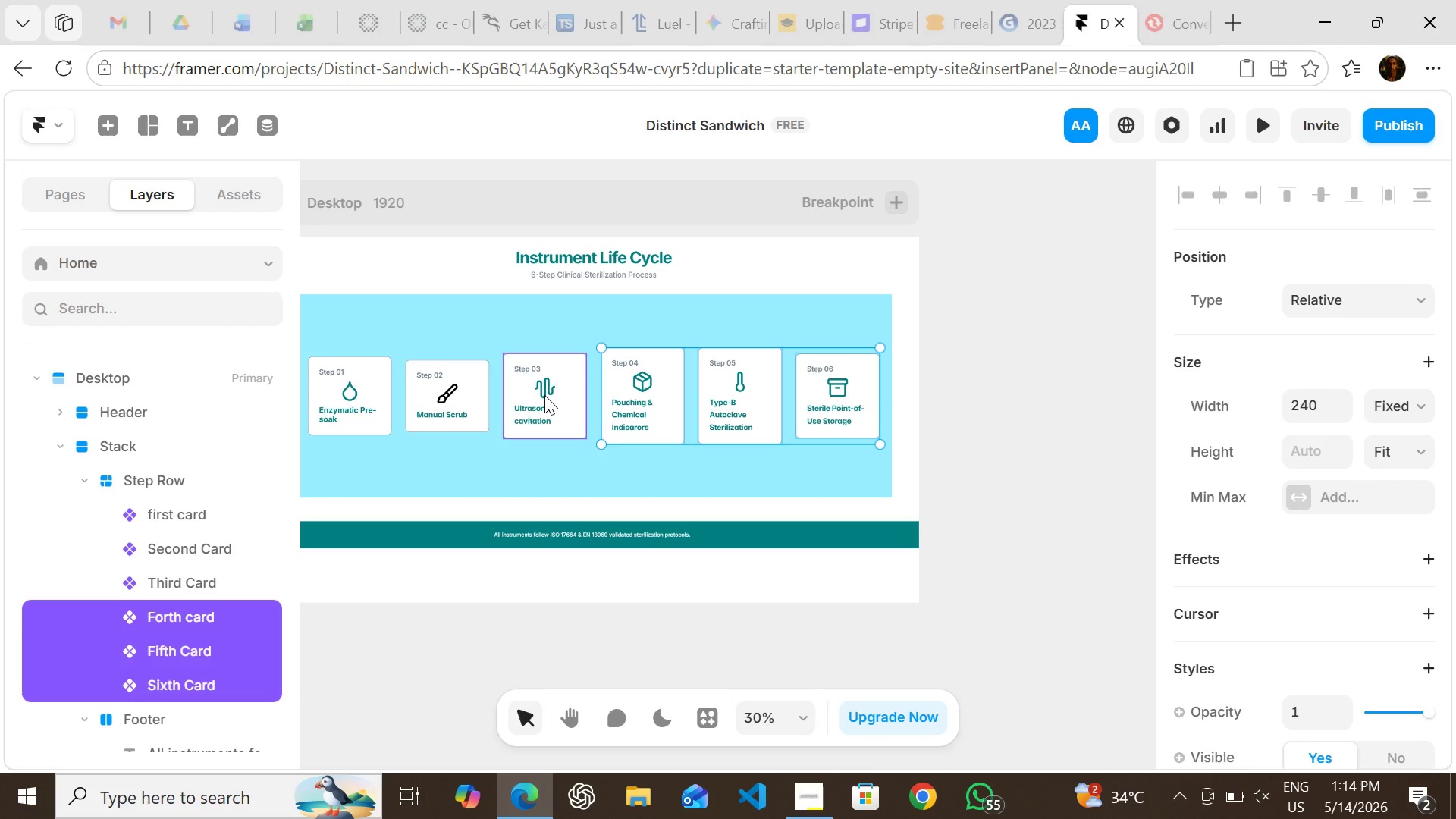 
left_click([544, 395])
 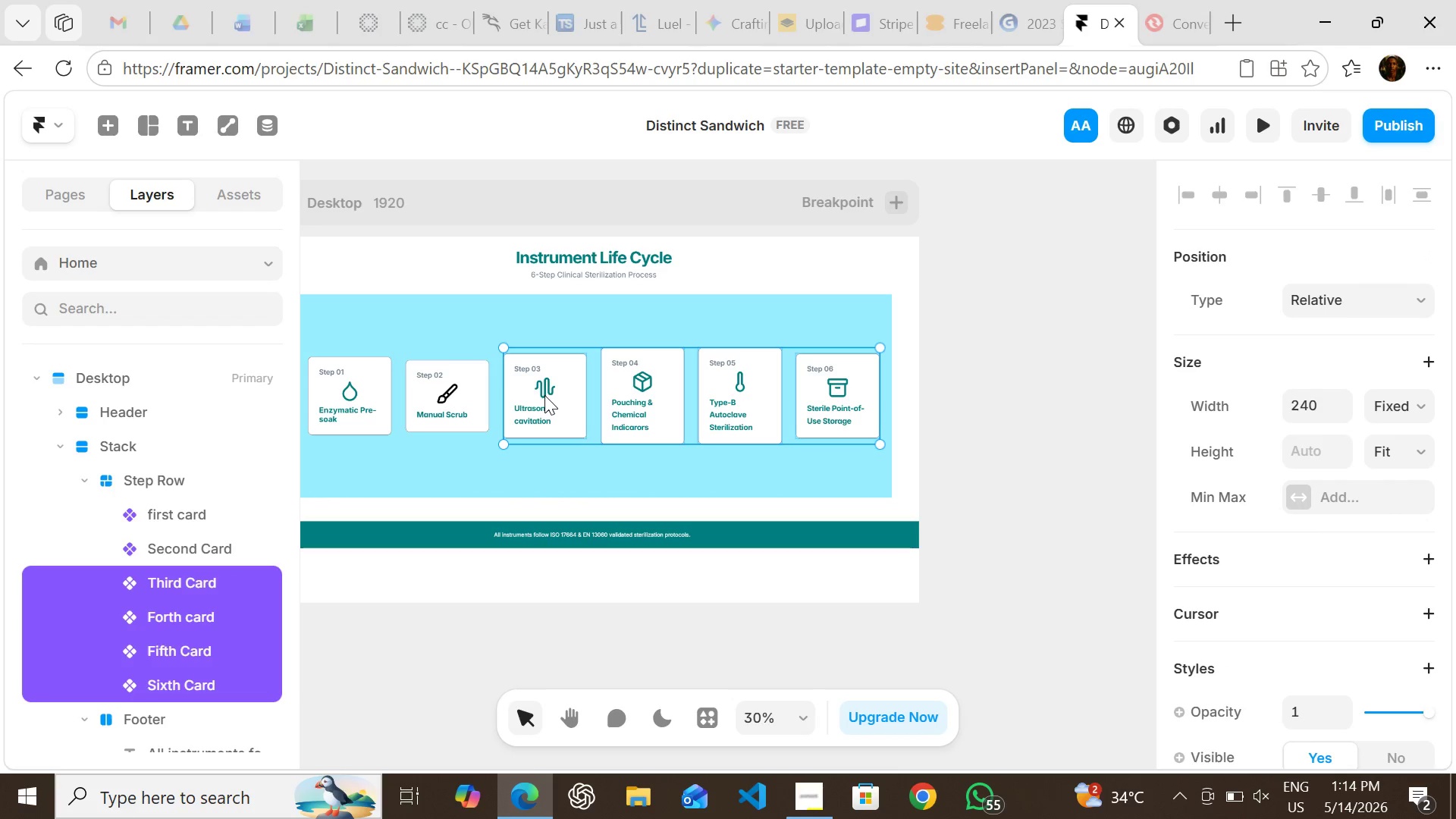 
hold_key(key=ShiftLeft, duration=1.5)
left_click([466, 388])
 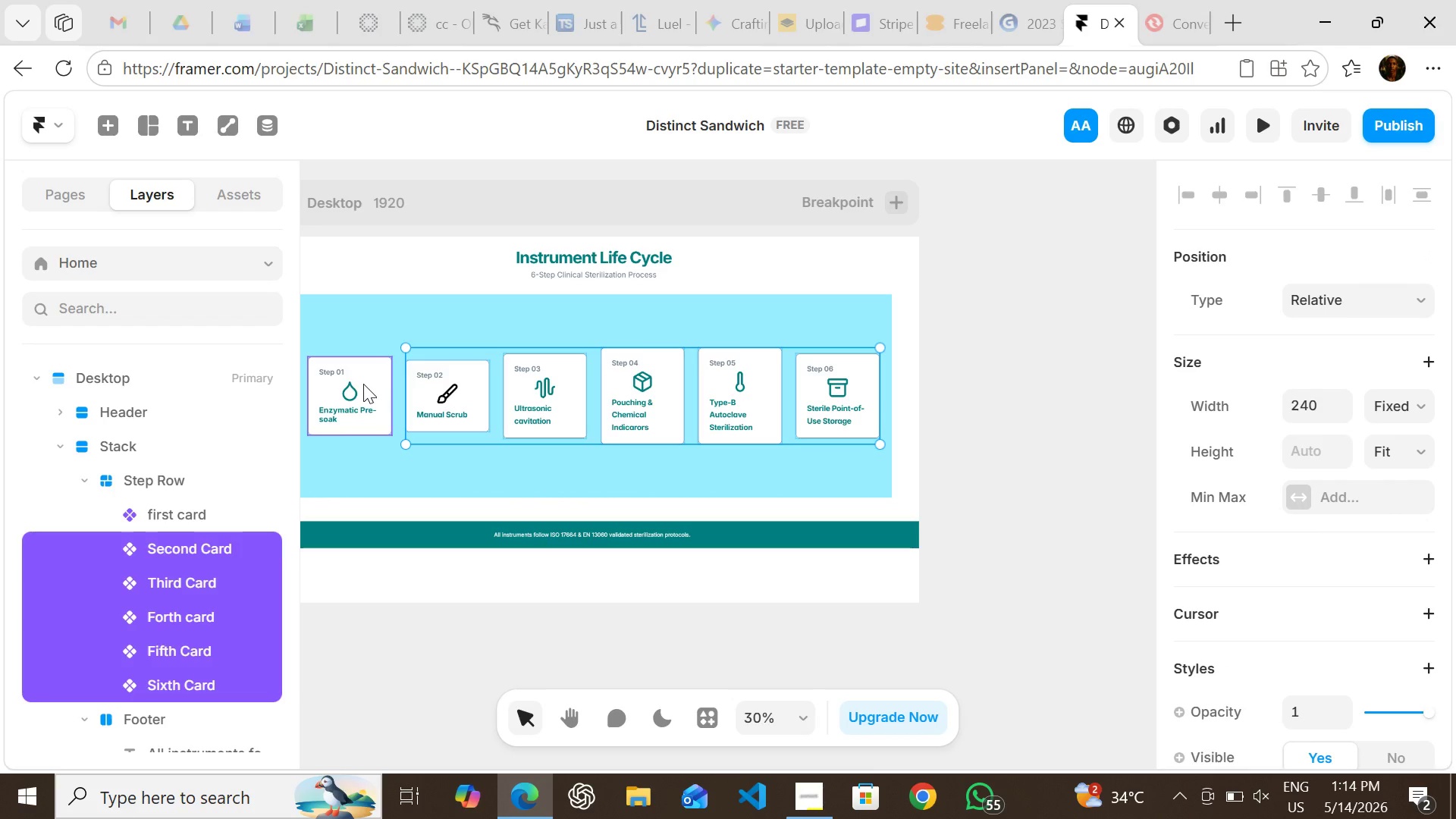 
hold_key(key=ShiftLeft, duration=0.53)
left_click([351, 383])
 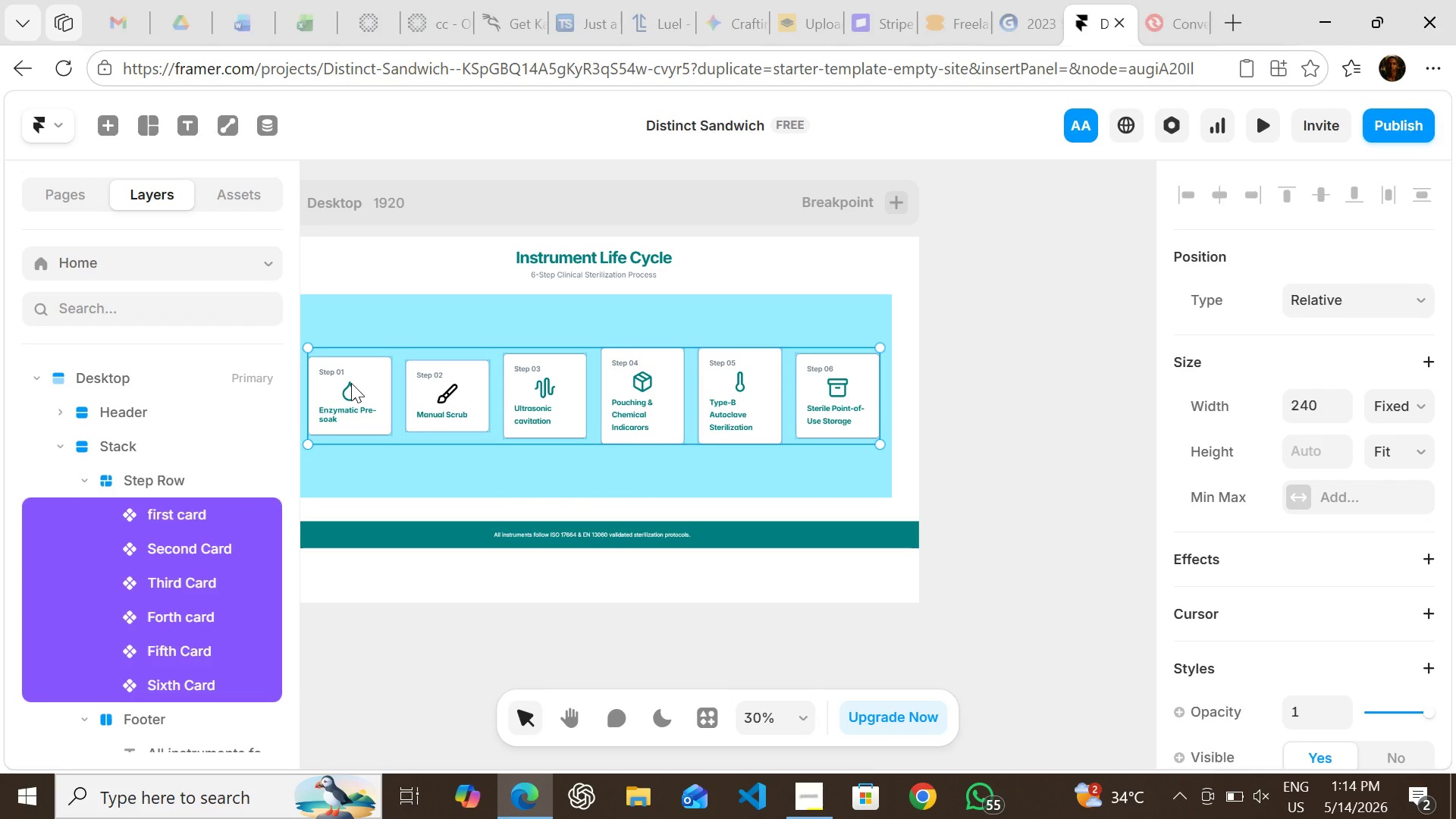 
key(Shift+A)
 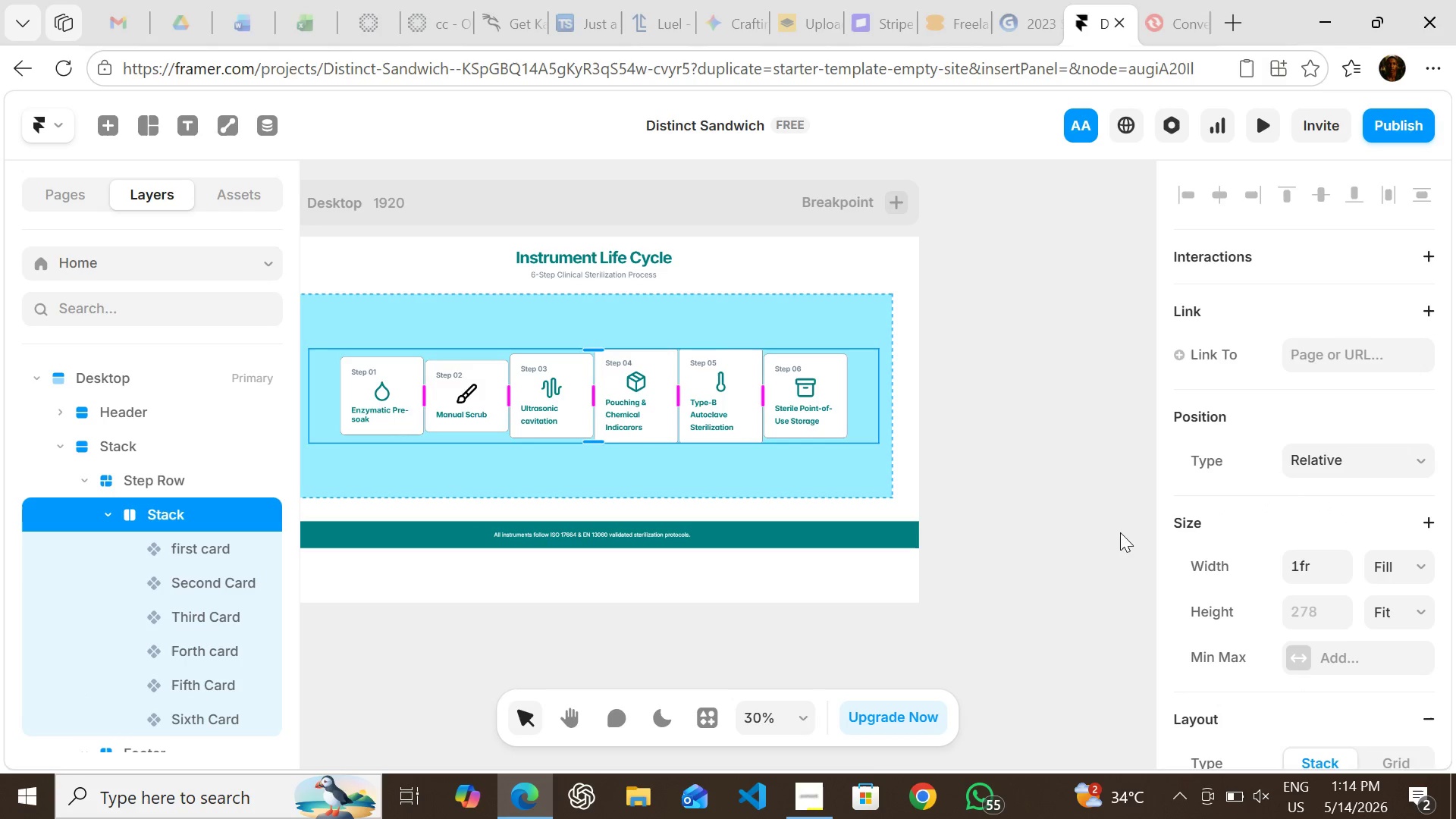 
mouse_move([1226, 548])
 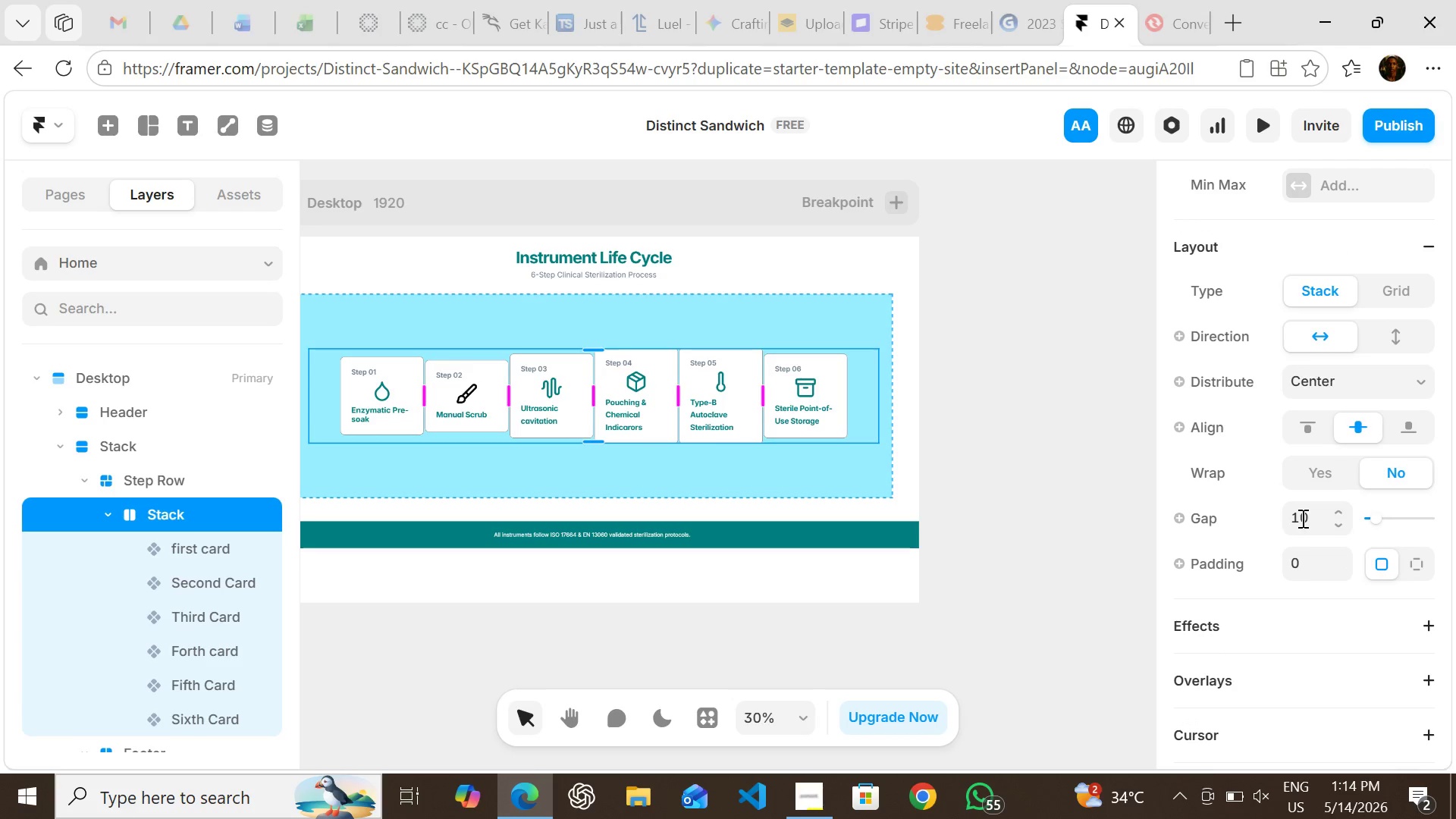 
left_click([1301, 518])
 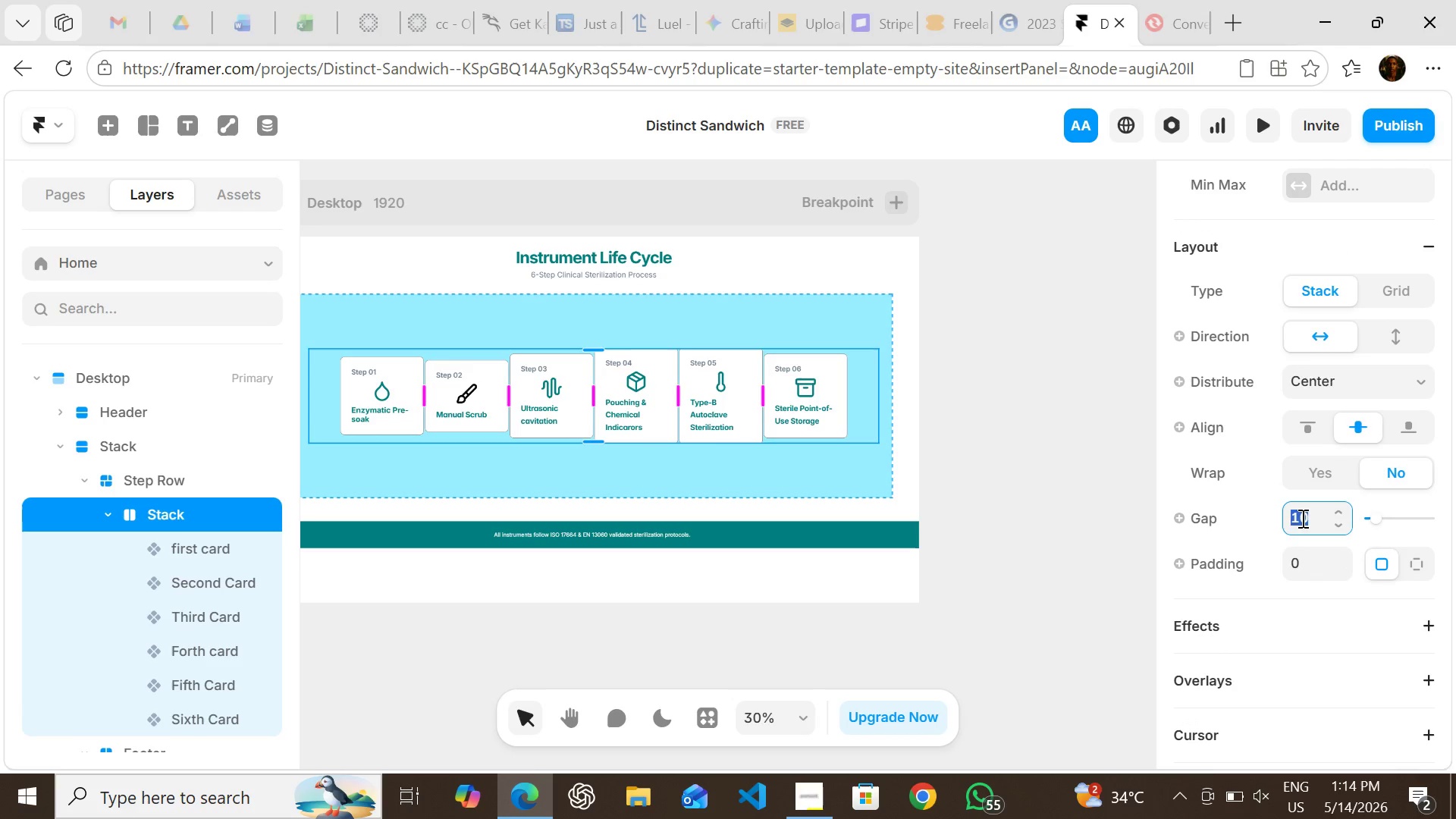 
type(55)
 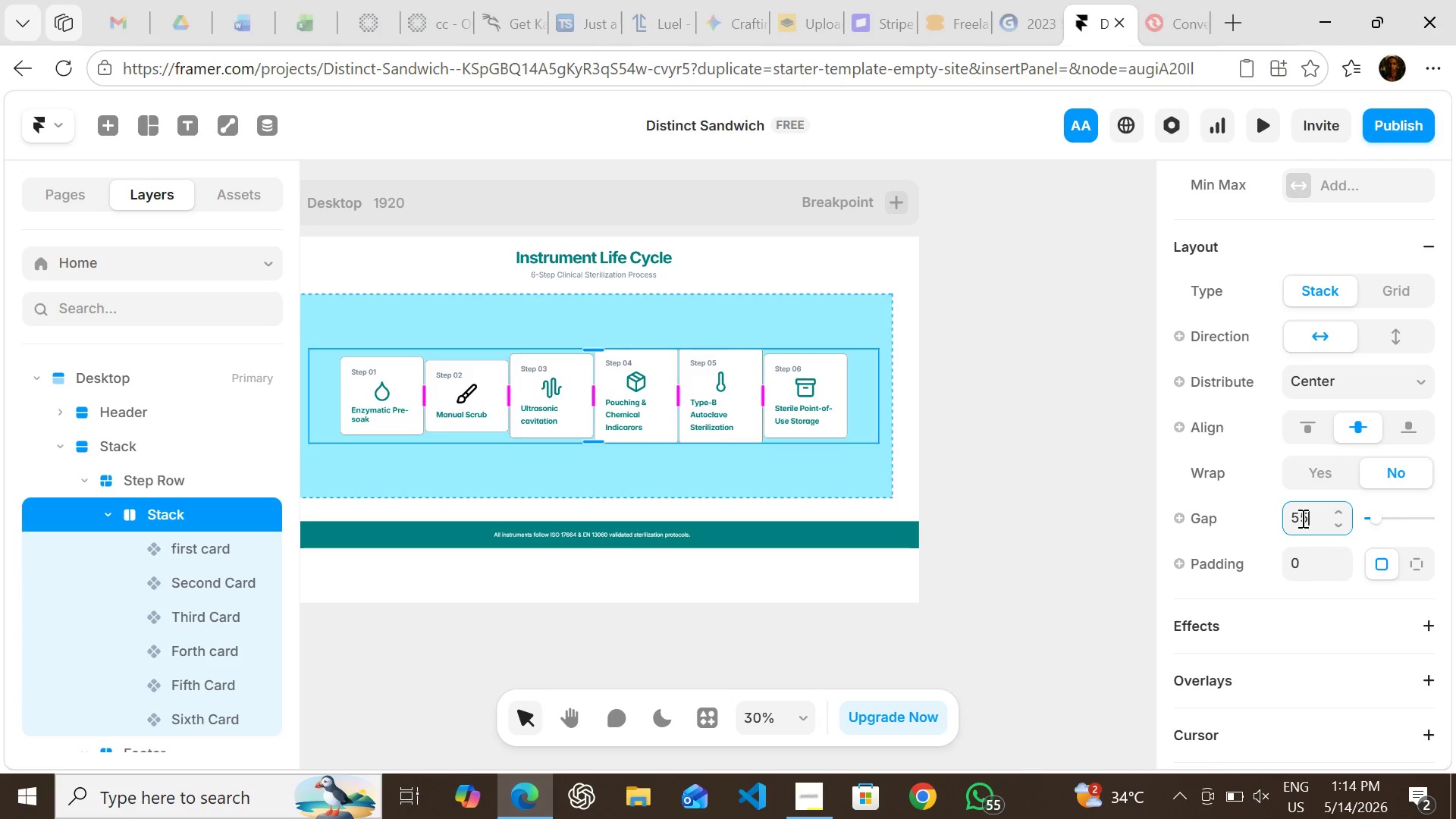 
key(Enter)
 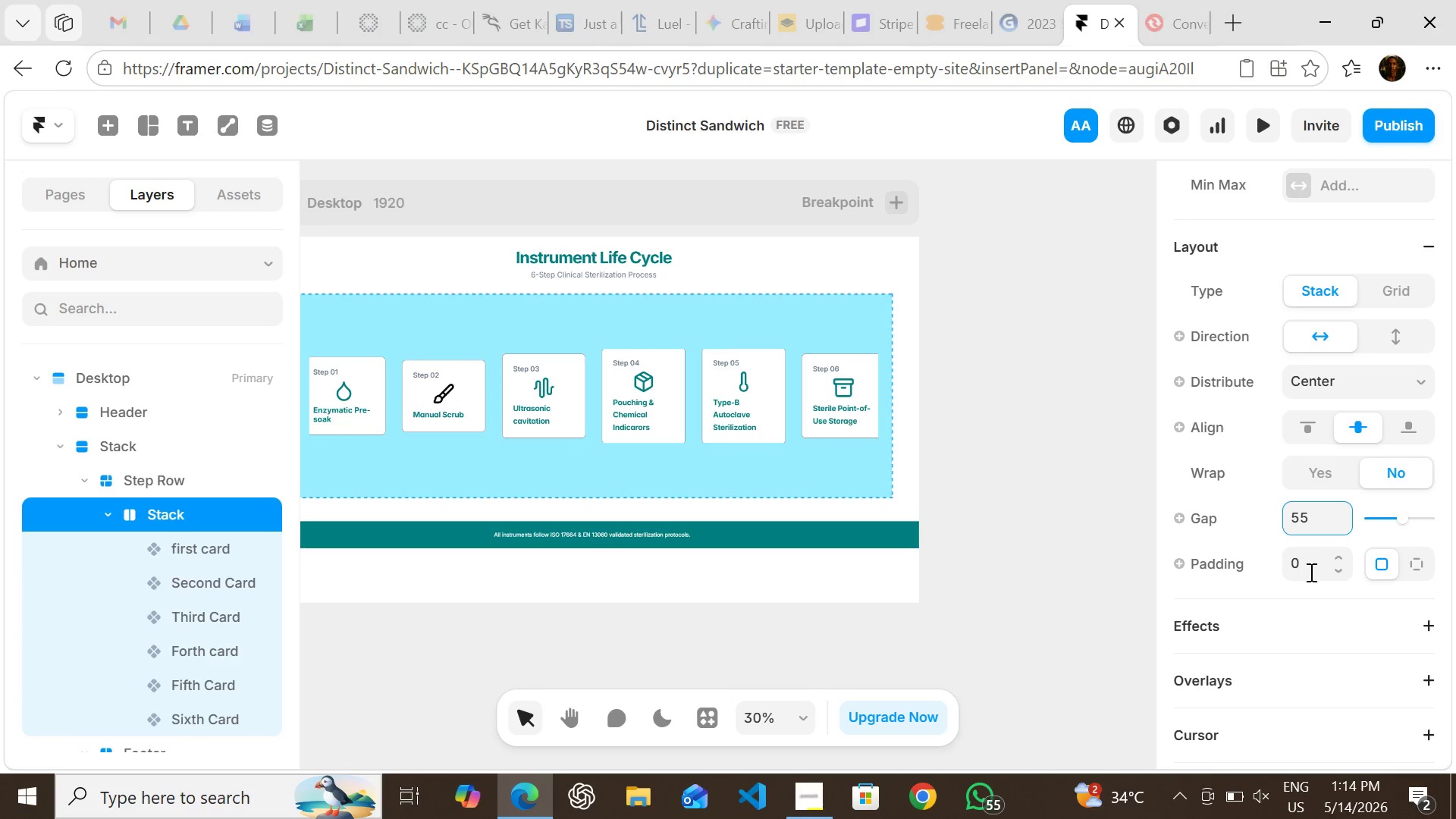 
left_click([1310, 572])
 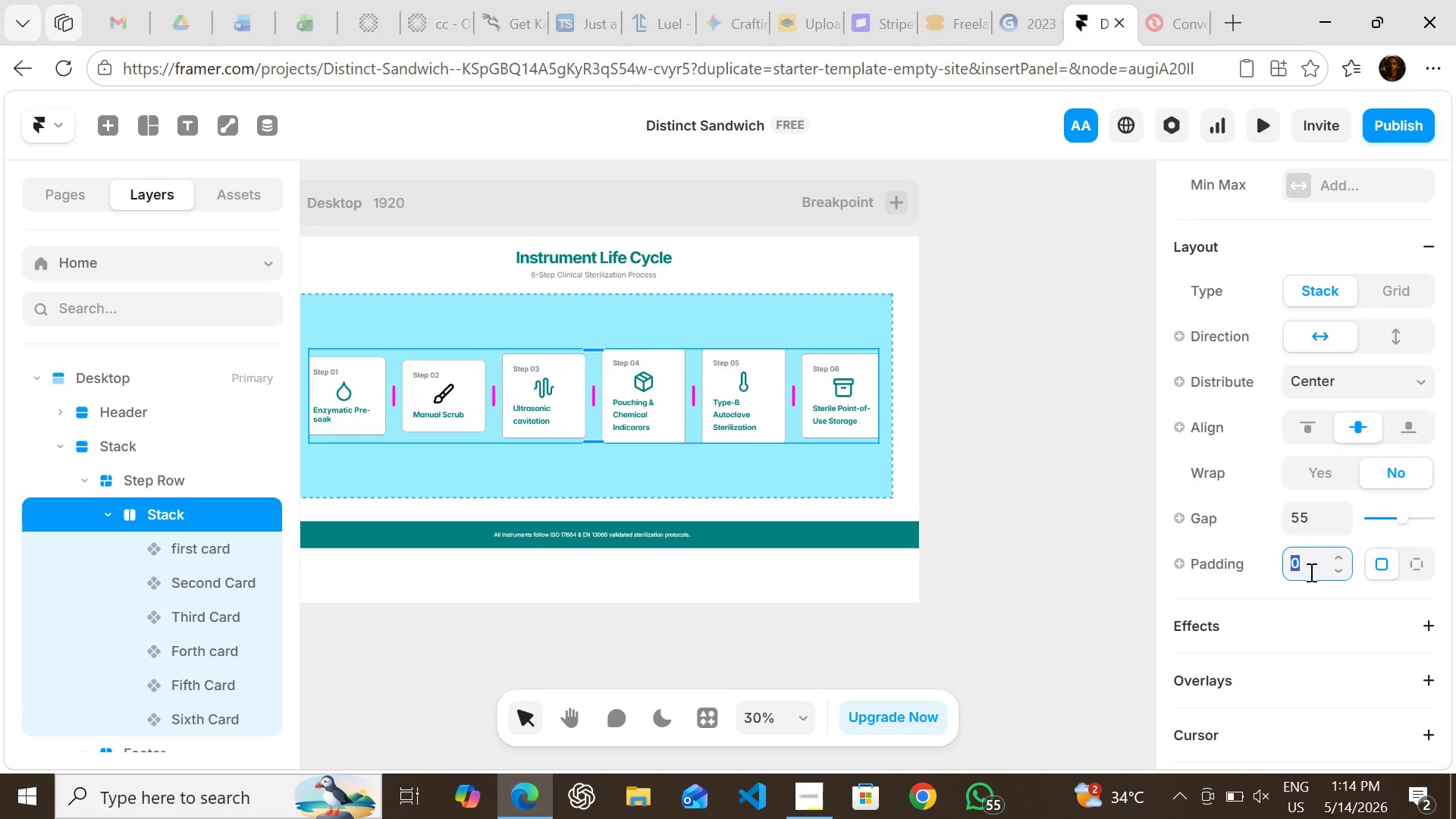 
type(12)
 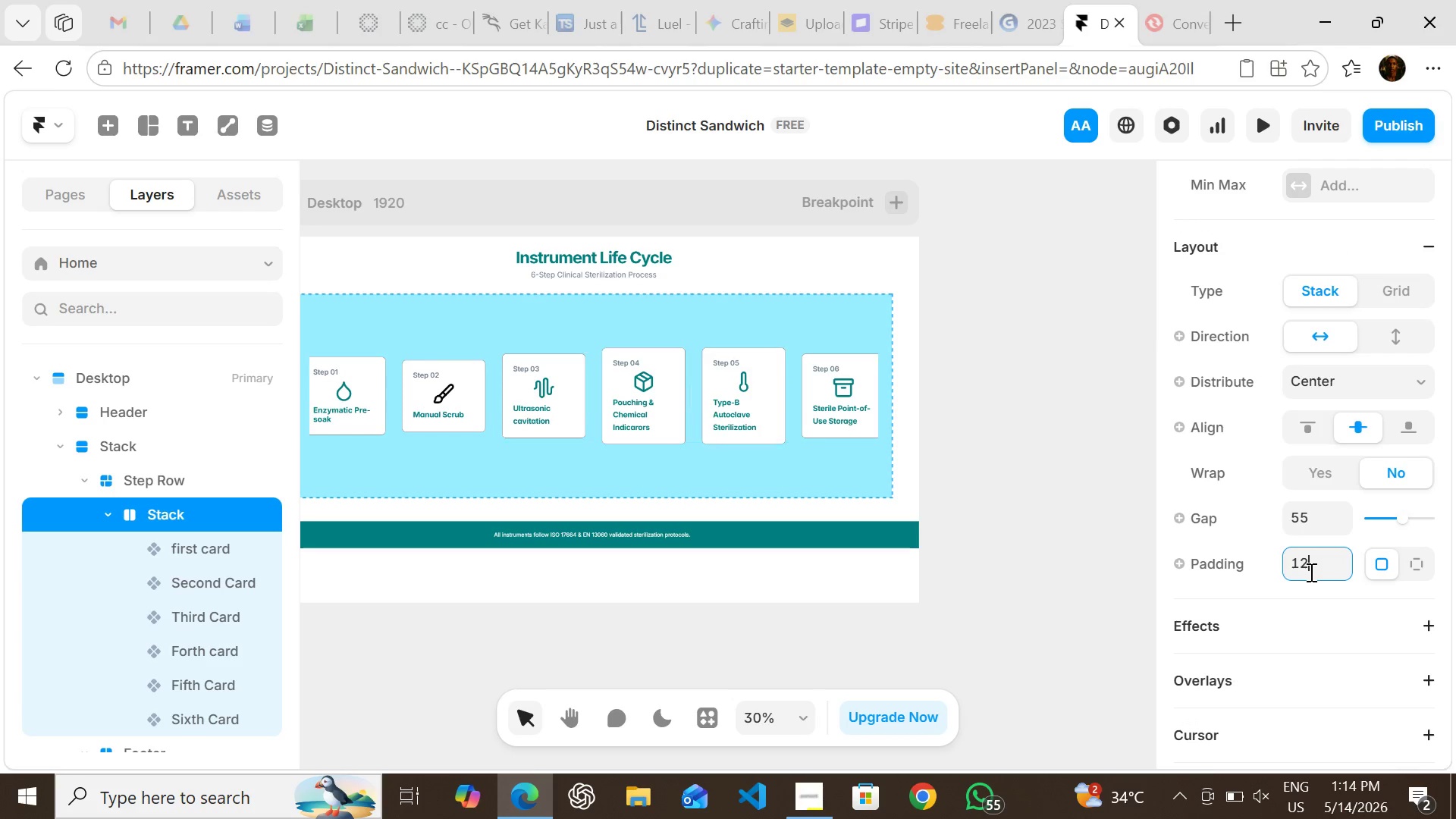 
key(Enter)
 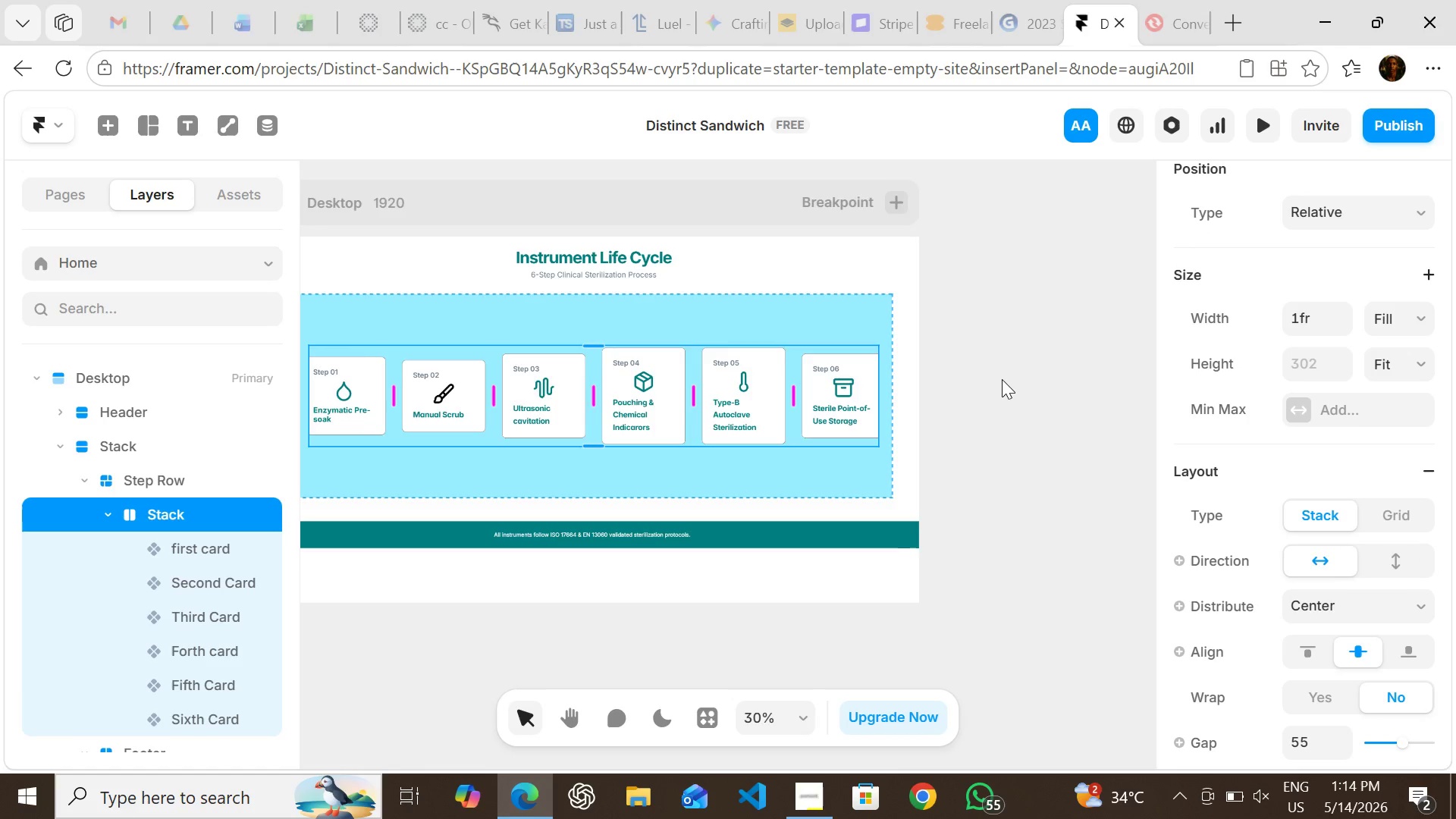 
wait(6.36)
 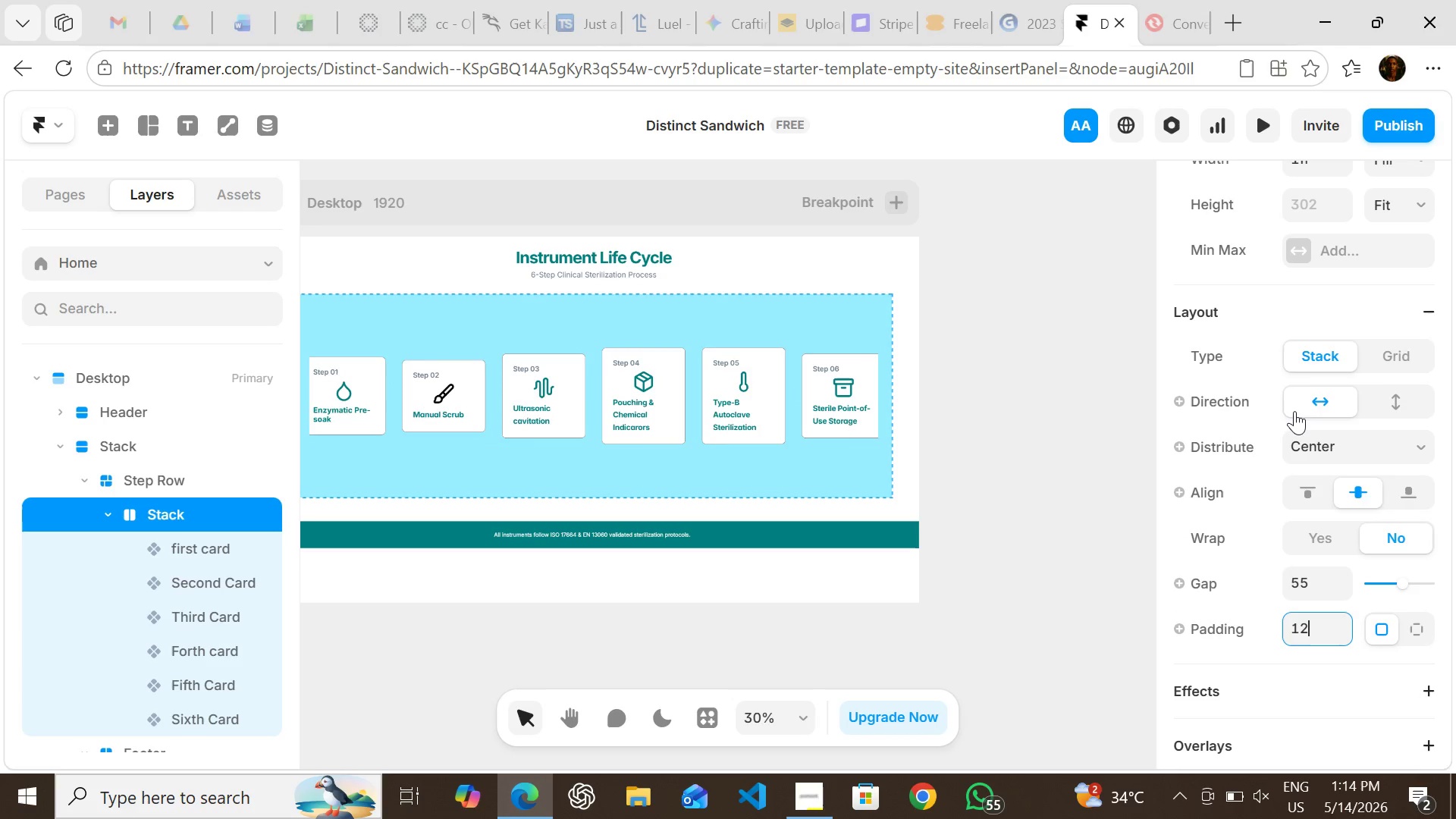 
left_click([918, 397])
 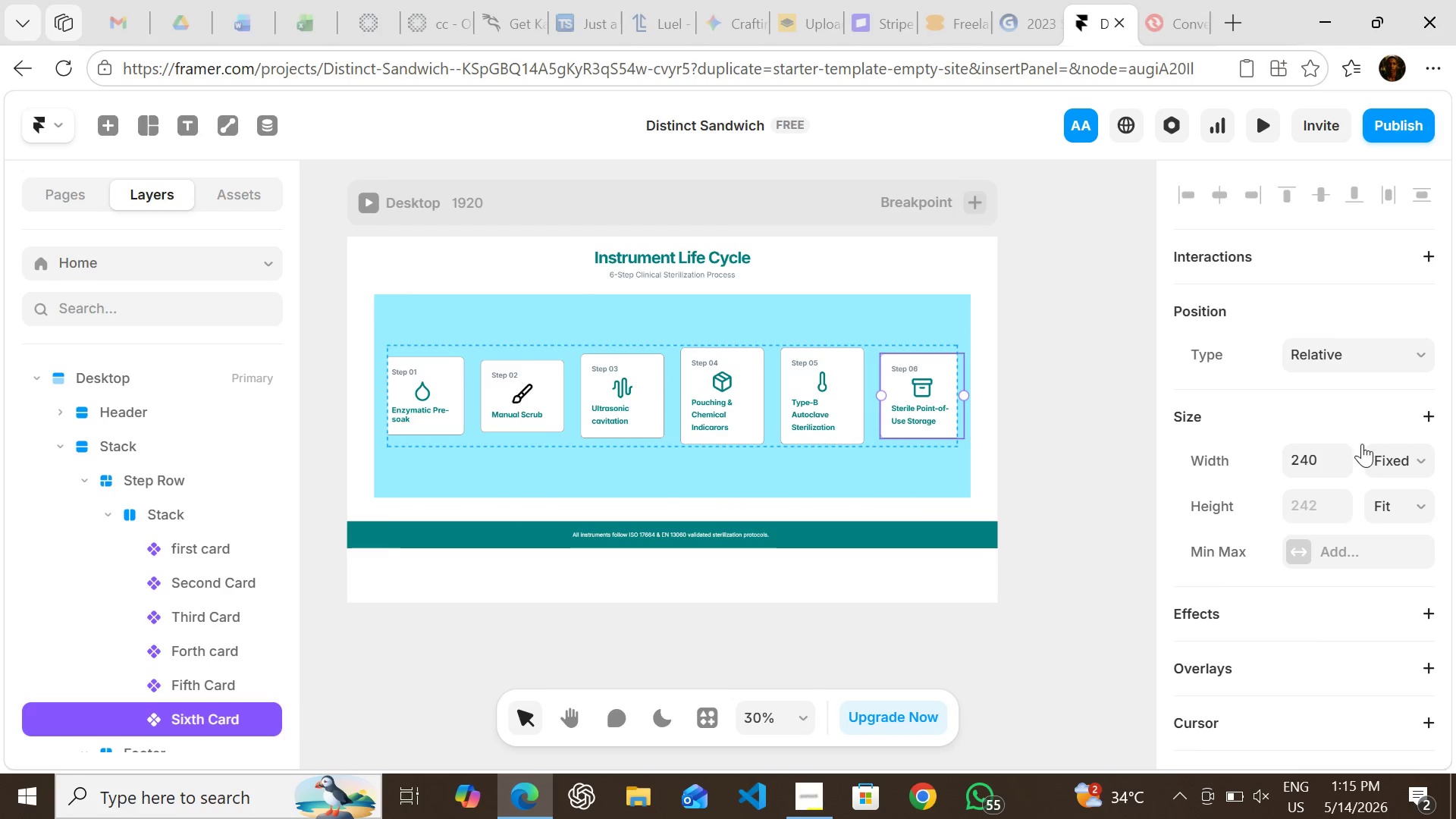 
left_click([1389, 458])
 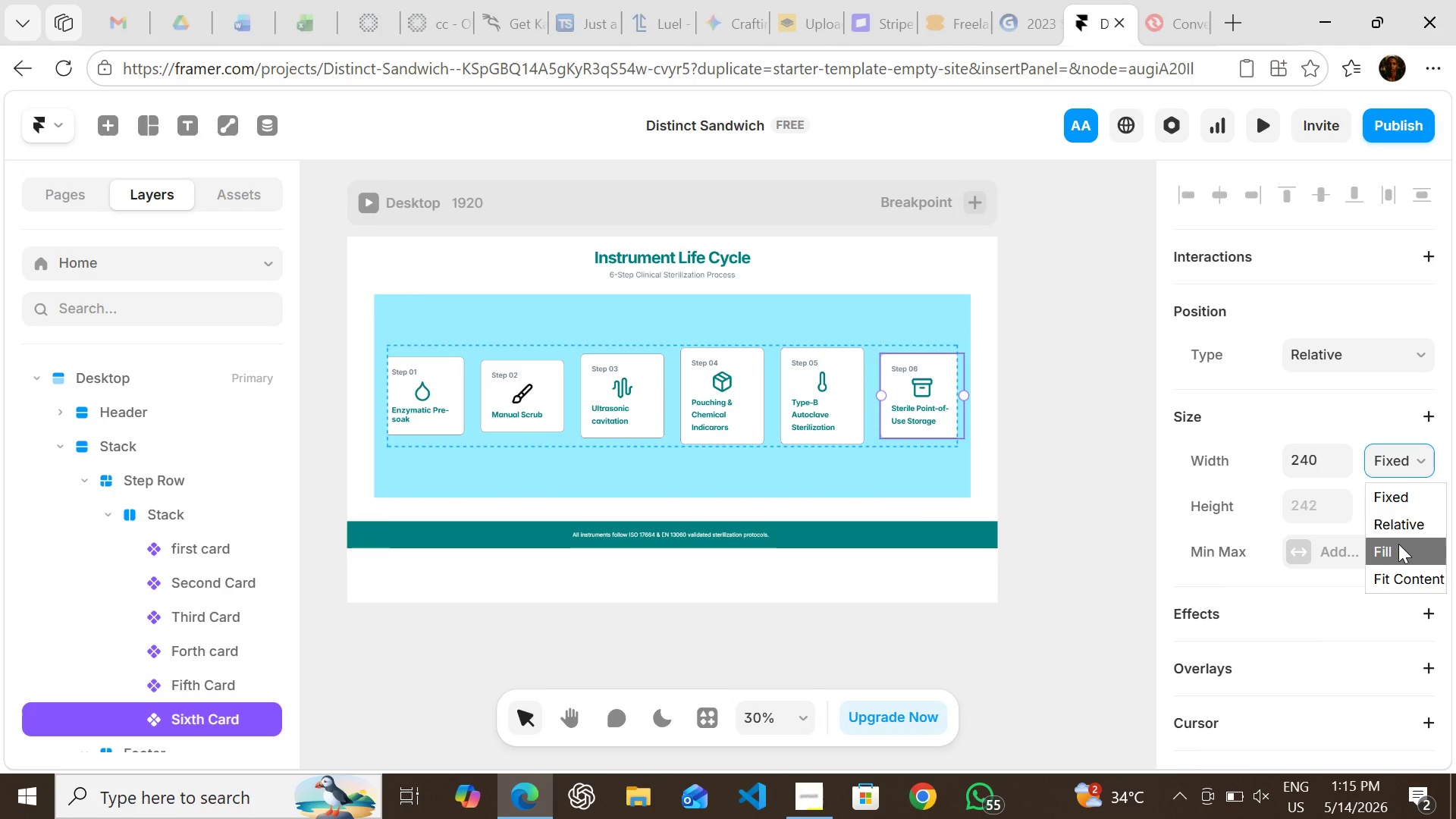 
left_click([1398, 544])
 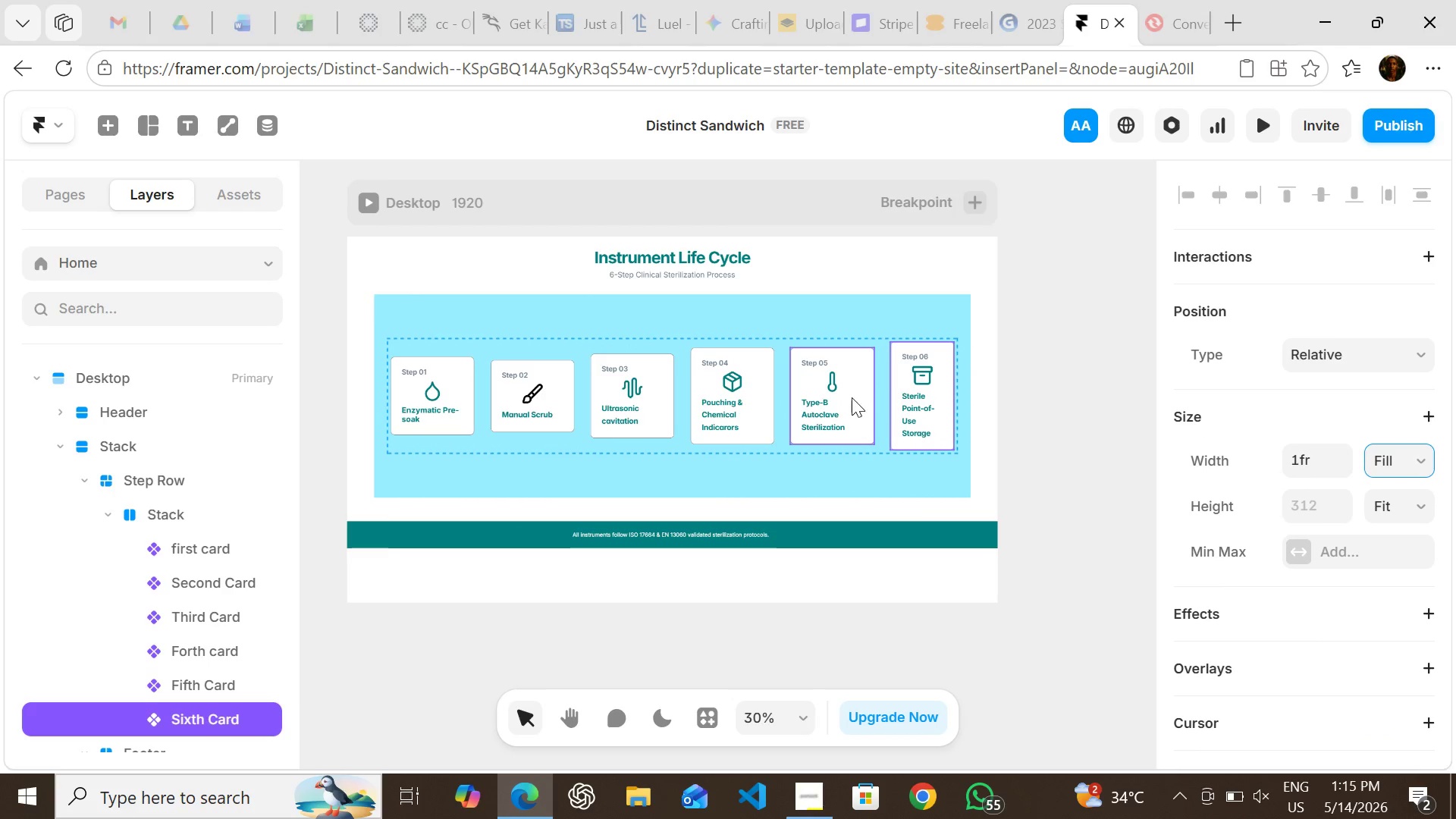 
left_click([852, 397])
 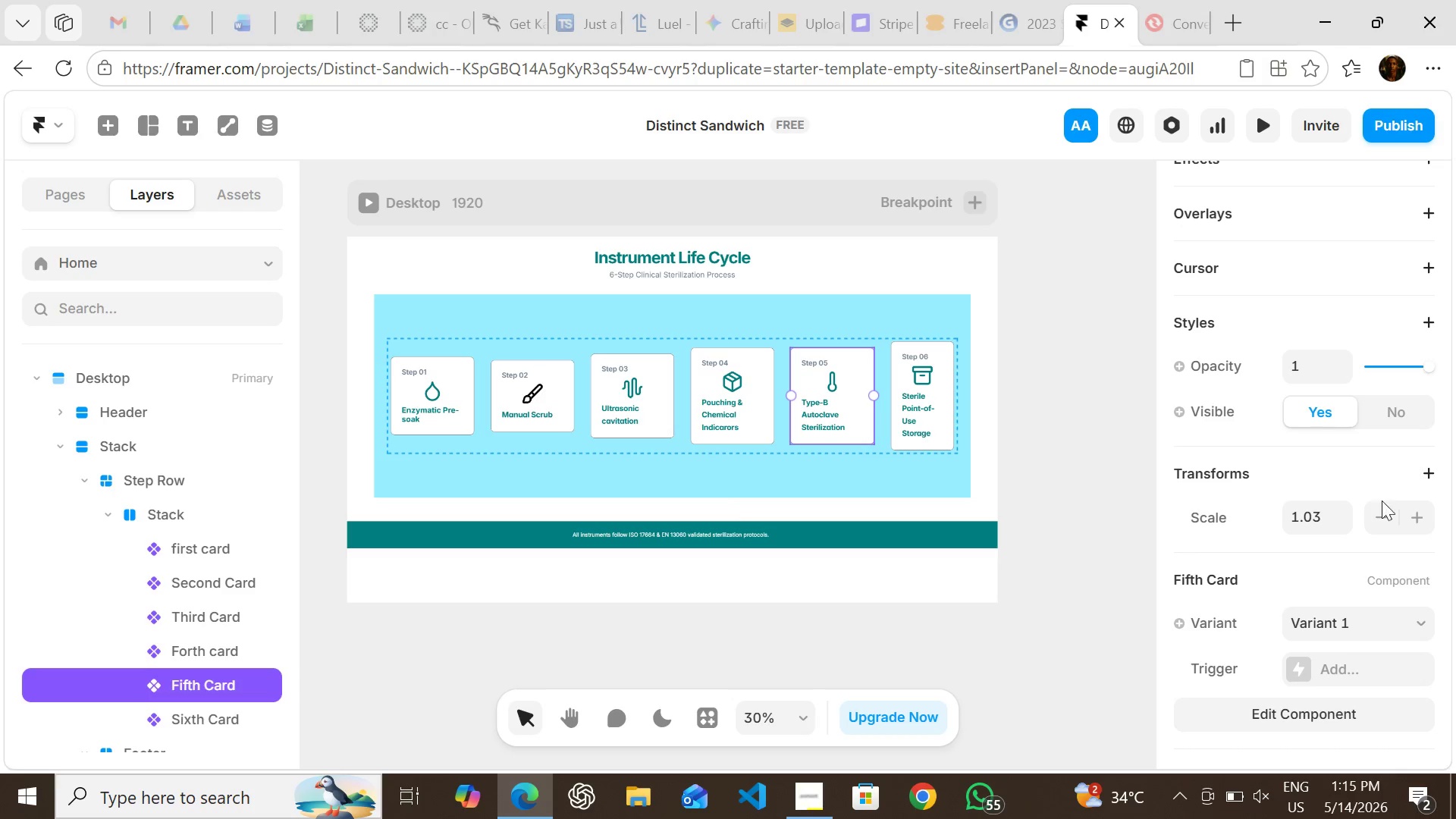 
mouse_move([1398, 433])
 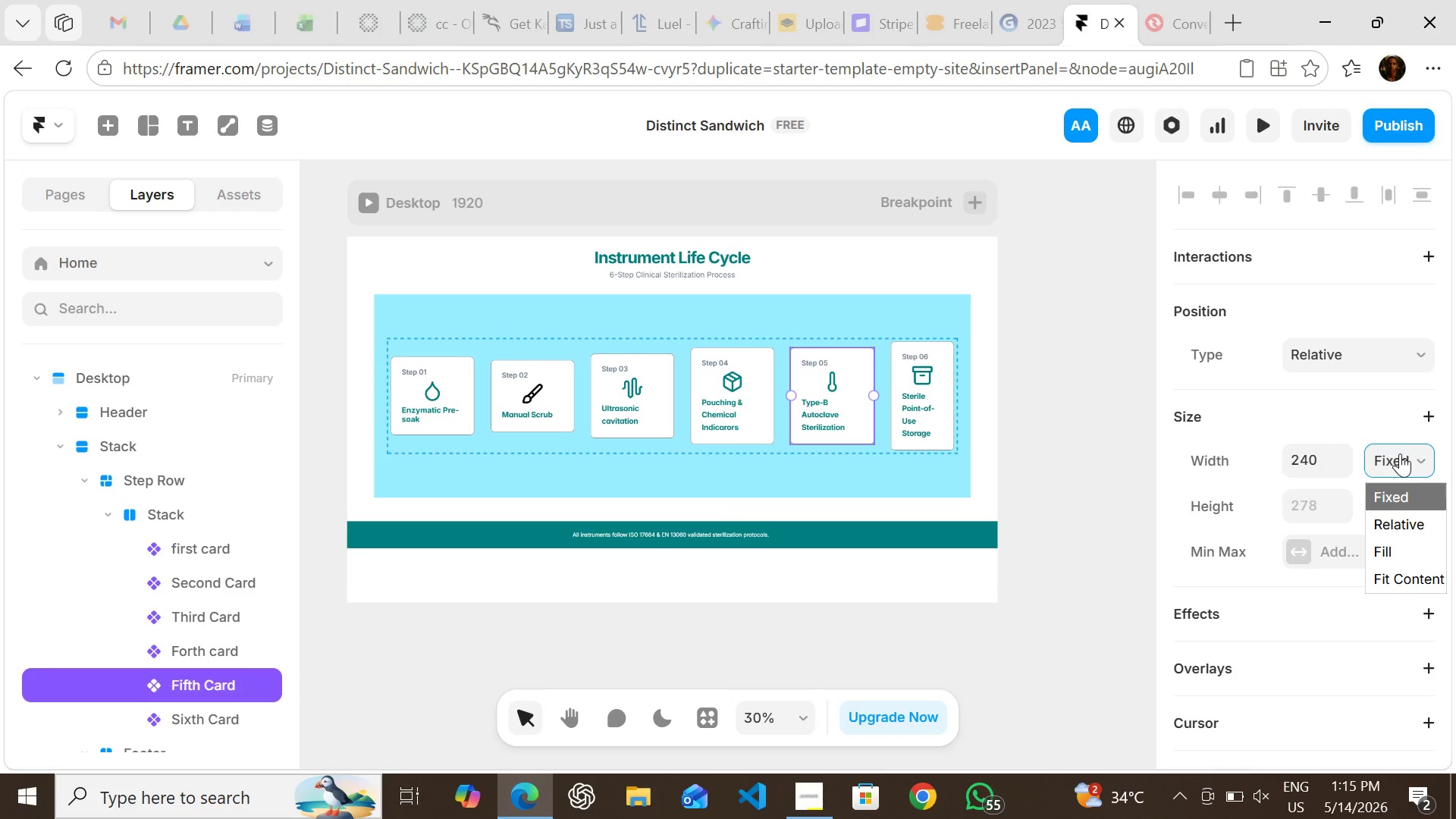 
left_click([1400, 453])
 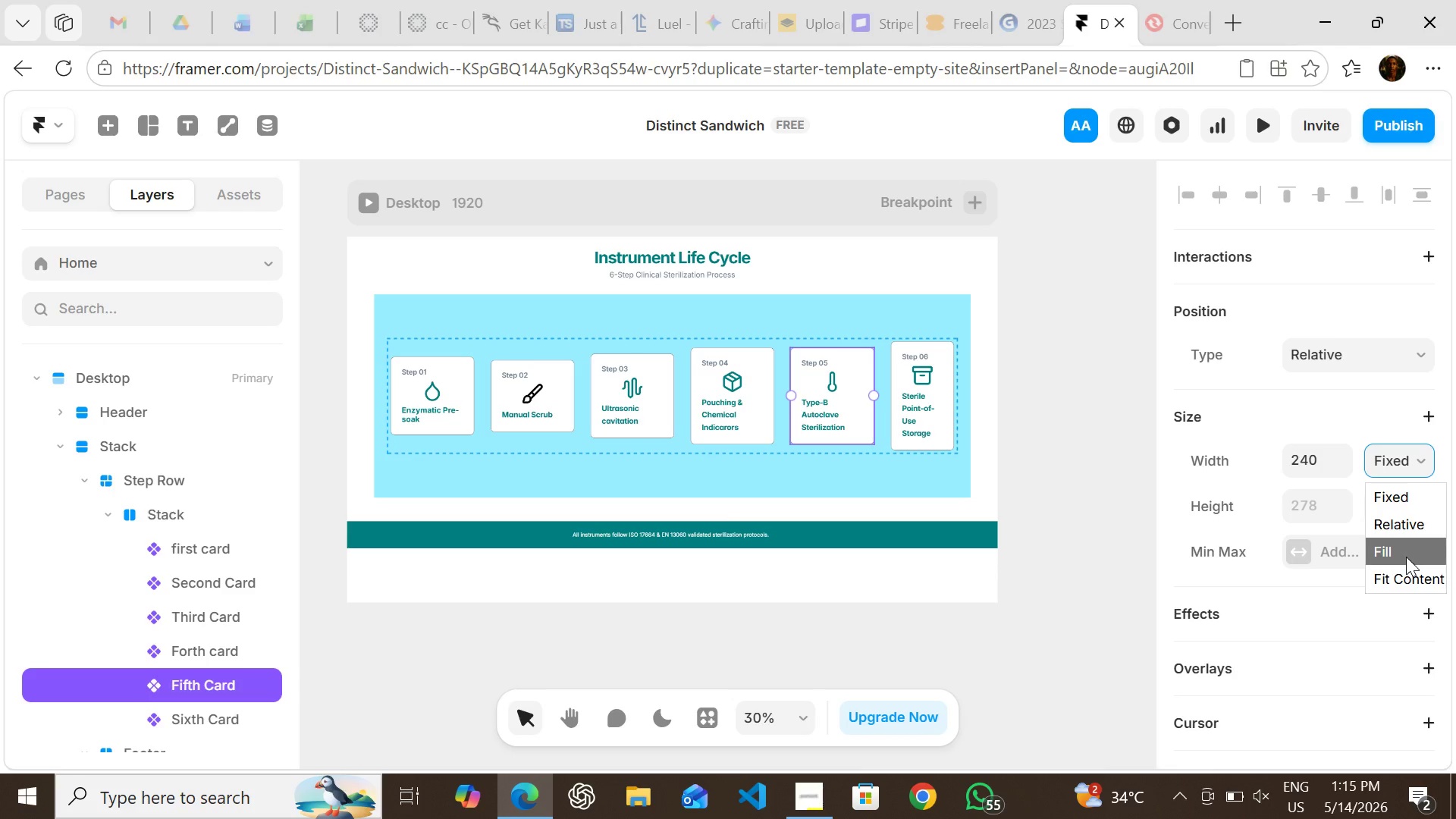 
left_click([1406, 557])
 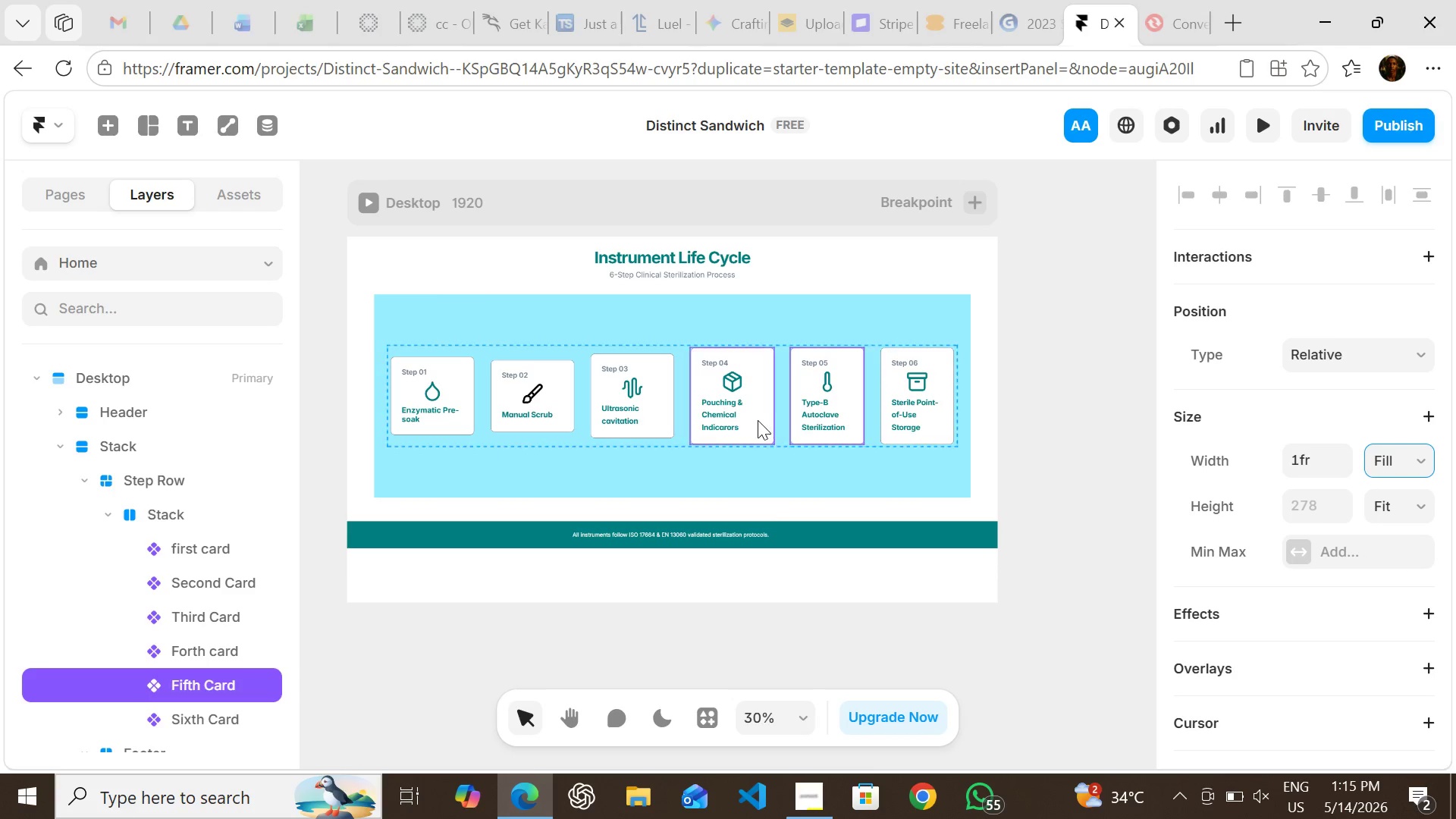 
left_click([756, 419])
 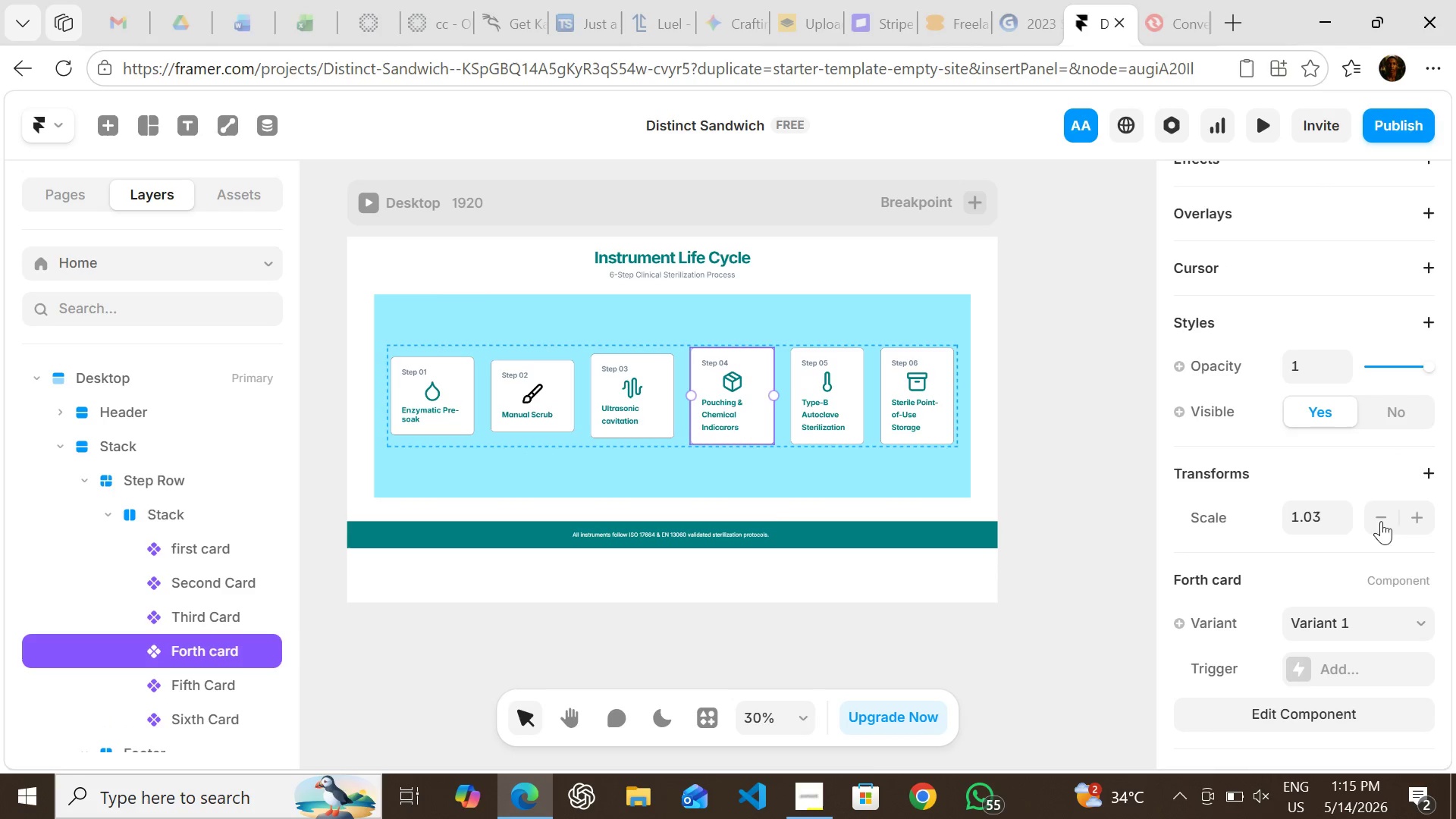 
mouse_move([1427, 425])
 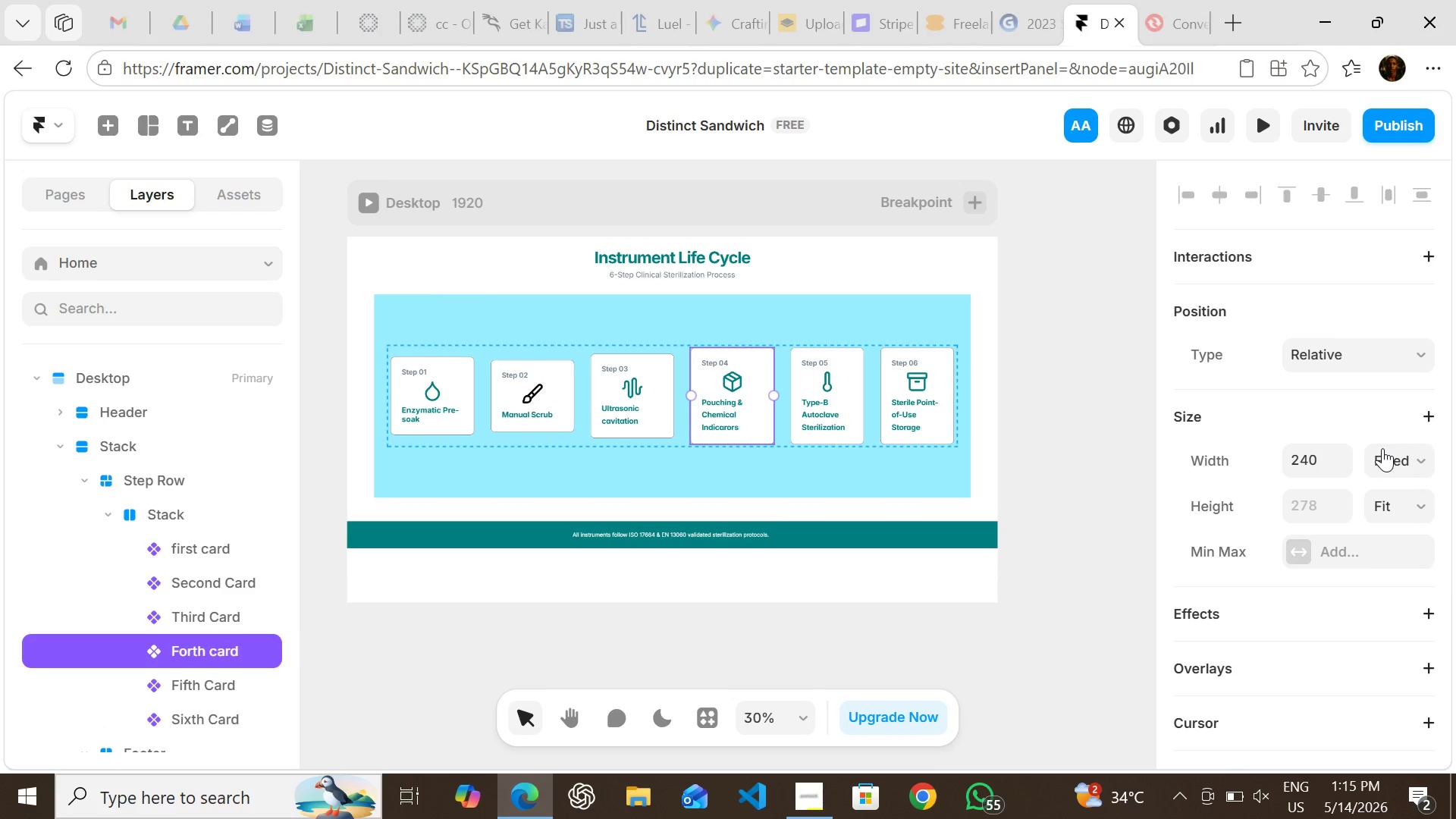 
left_click([1382, 448])
 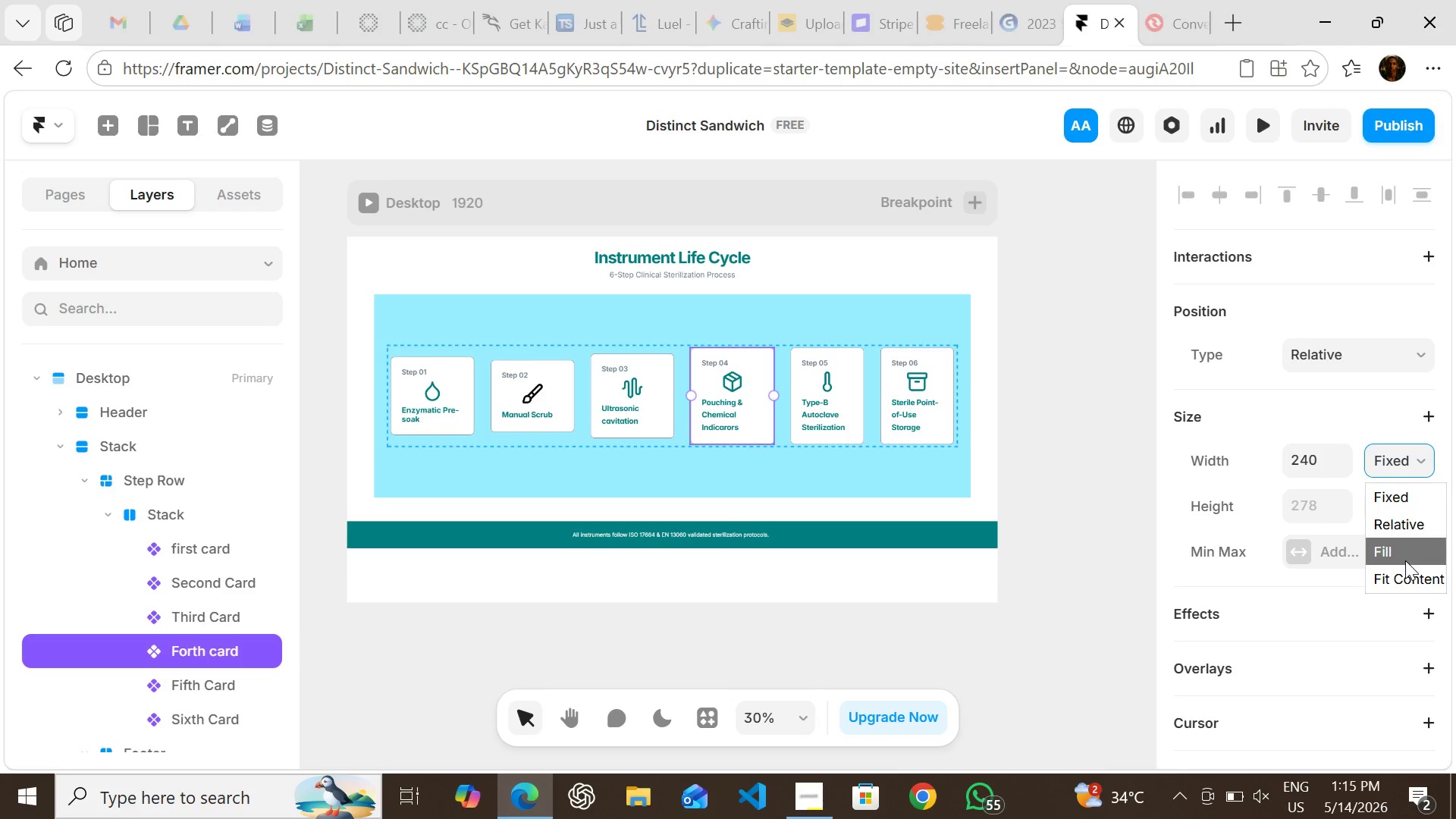 
left_click([1405, 560])
 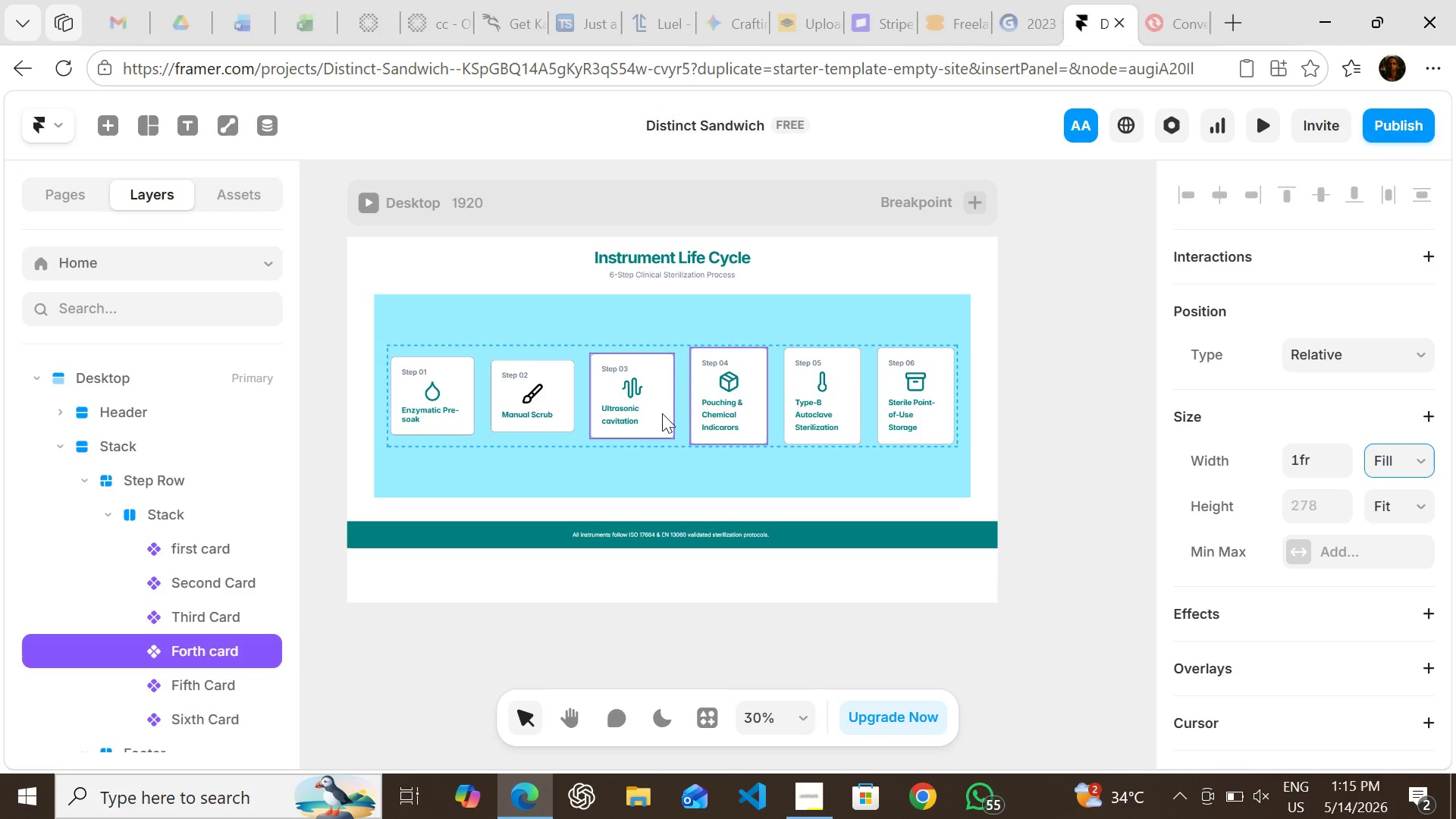 
left_click([655, 411])
 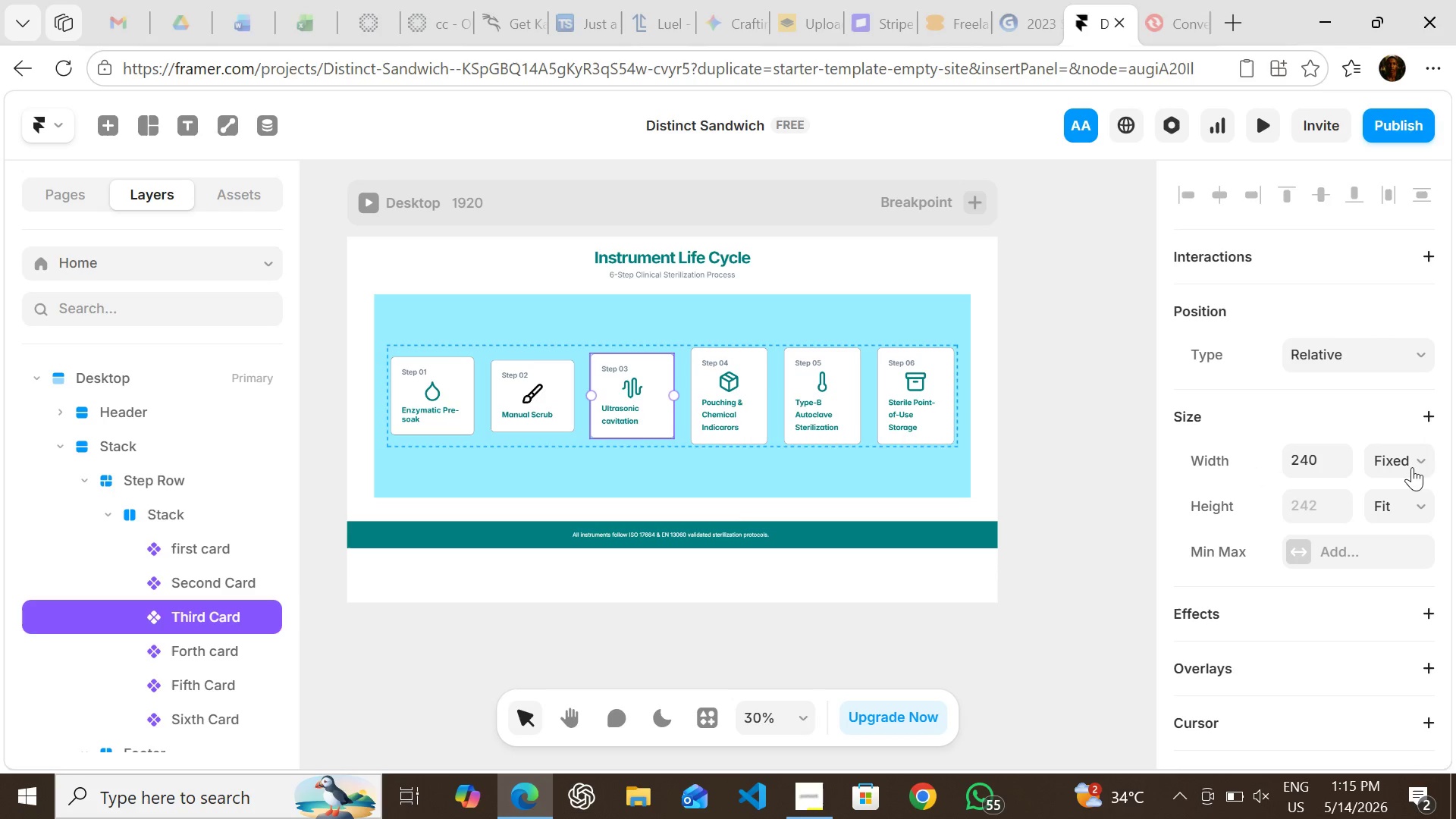 
left_click([1414, 466])
 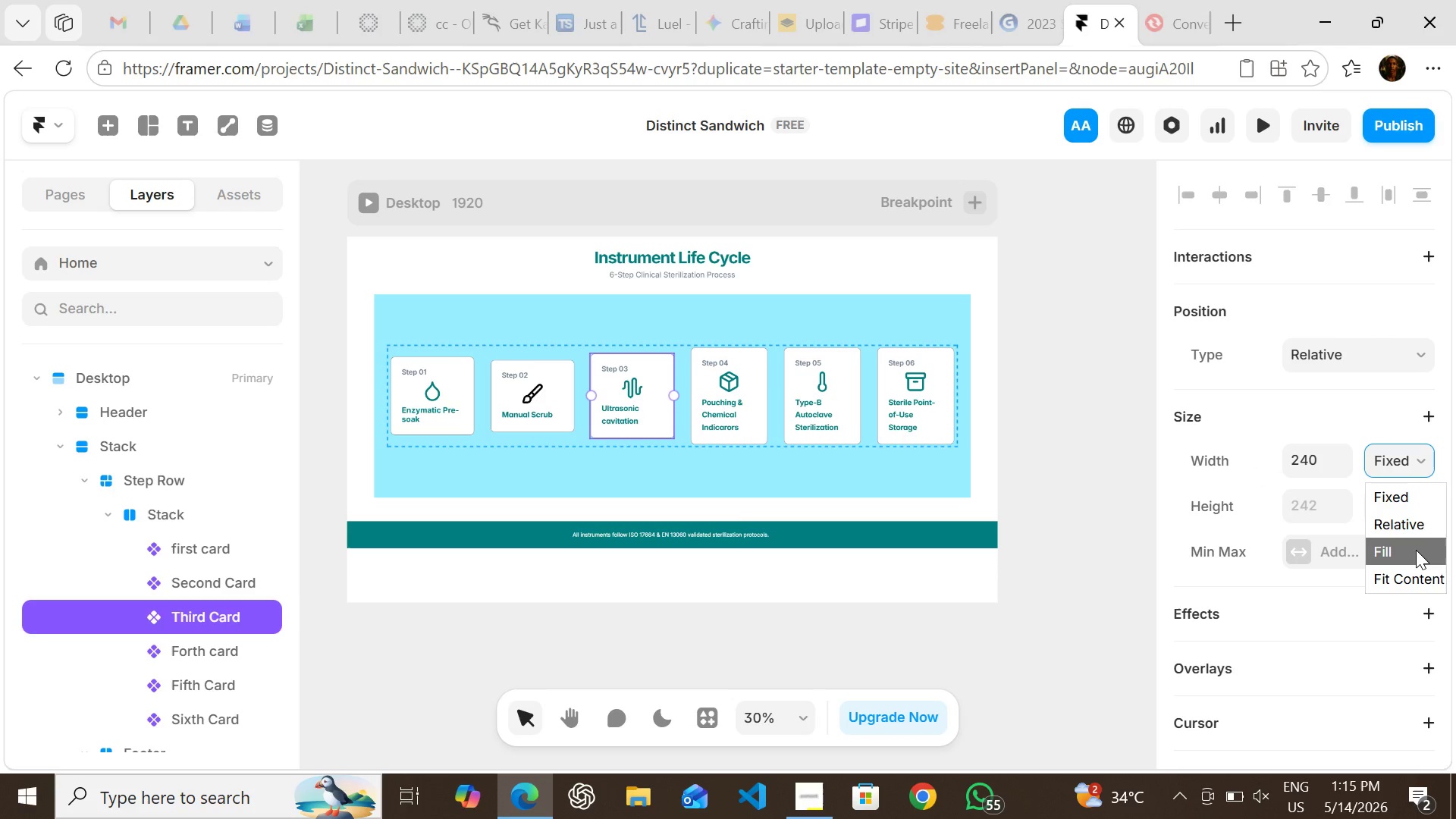 
left_click([1416, 550])
 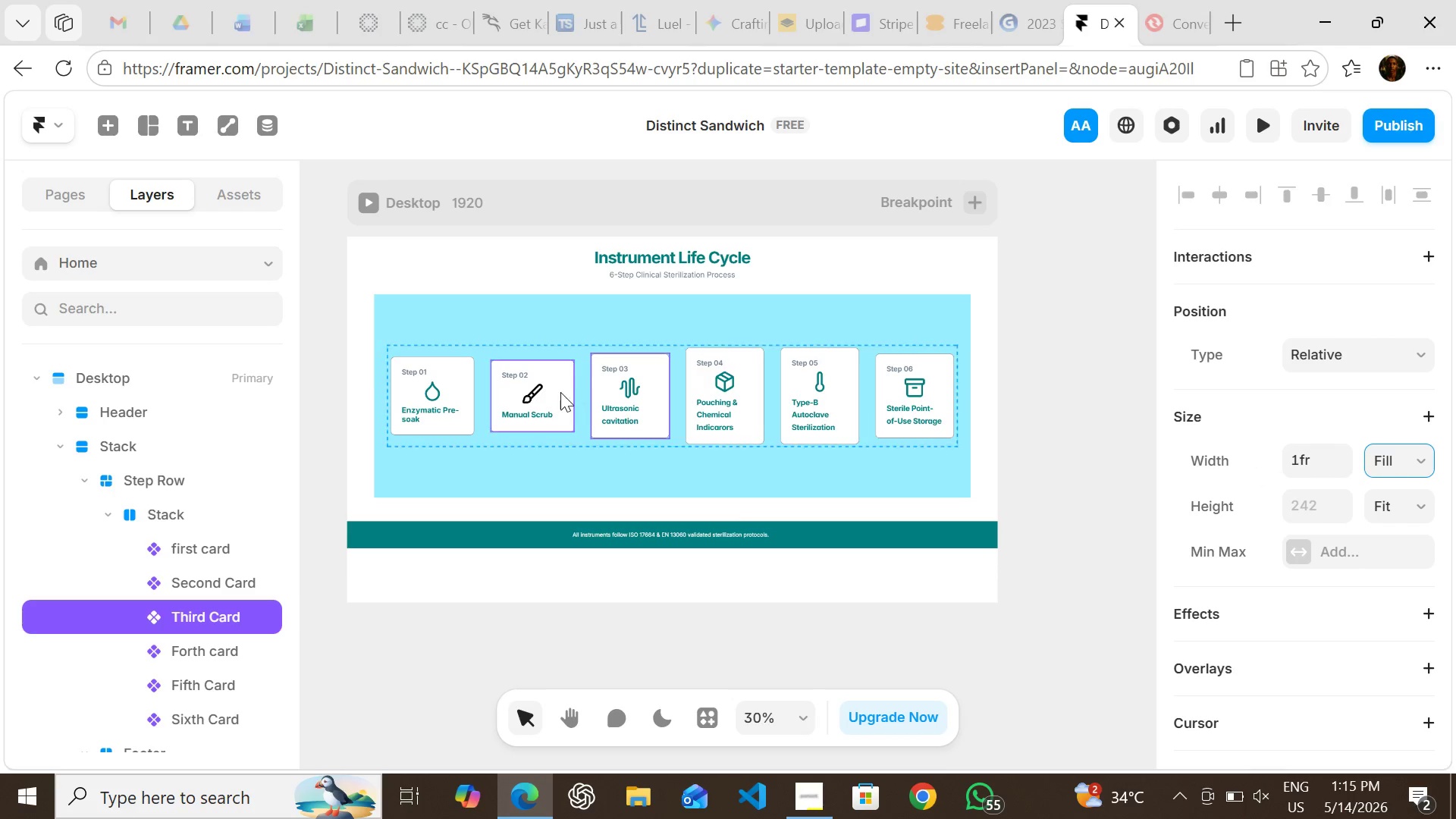 
left_click([560, 393])
 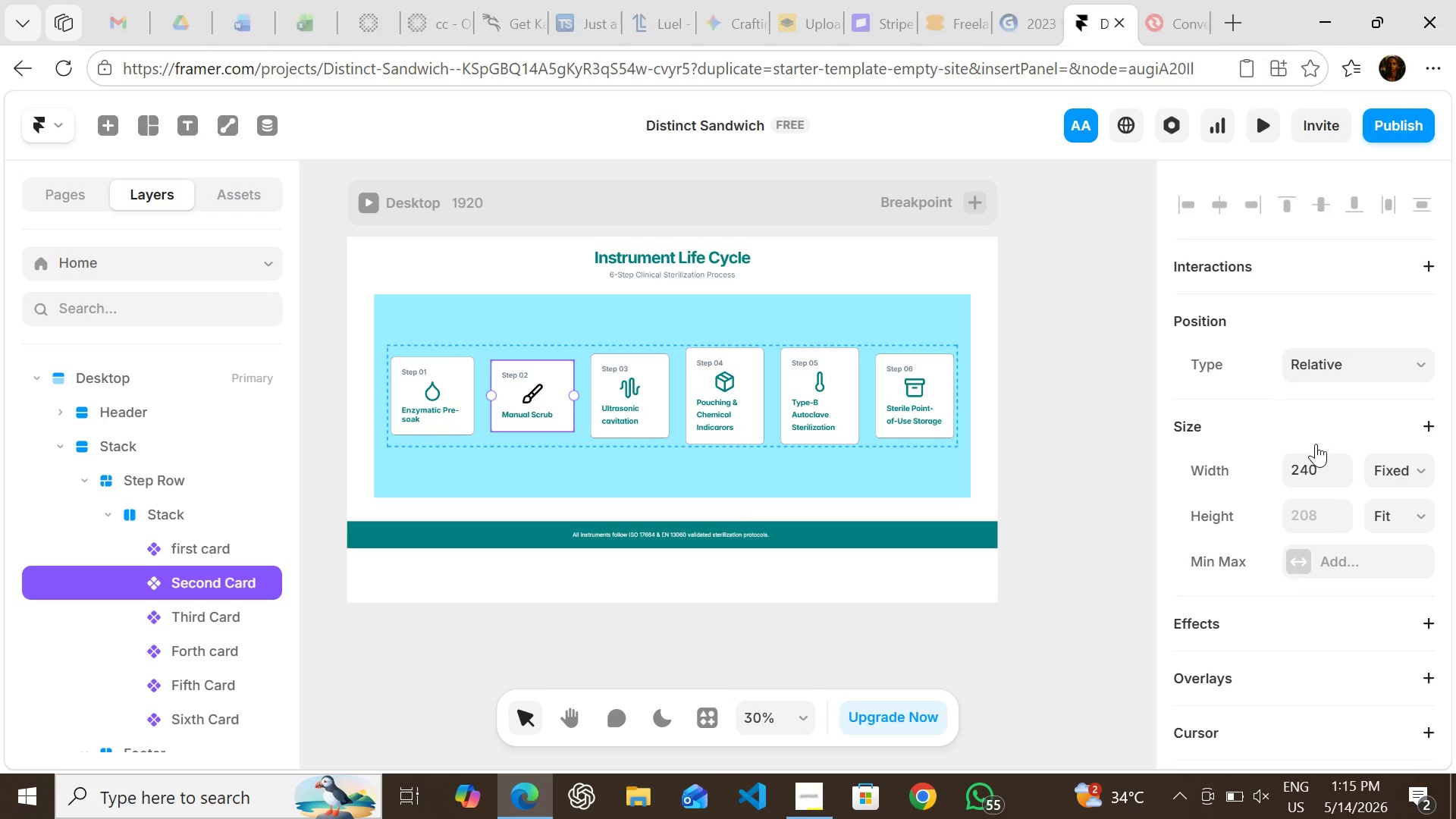 
left_click([1407, 449])
 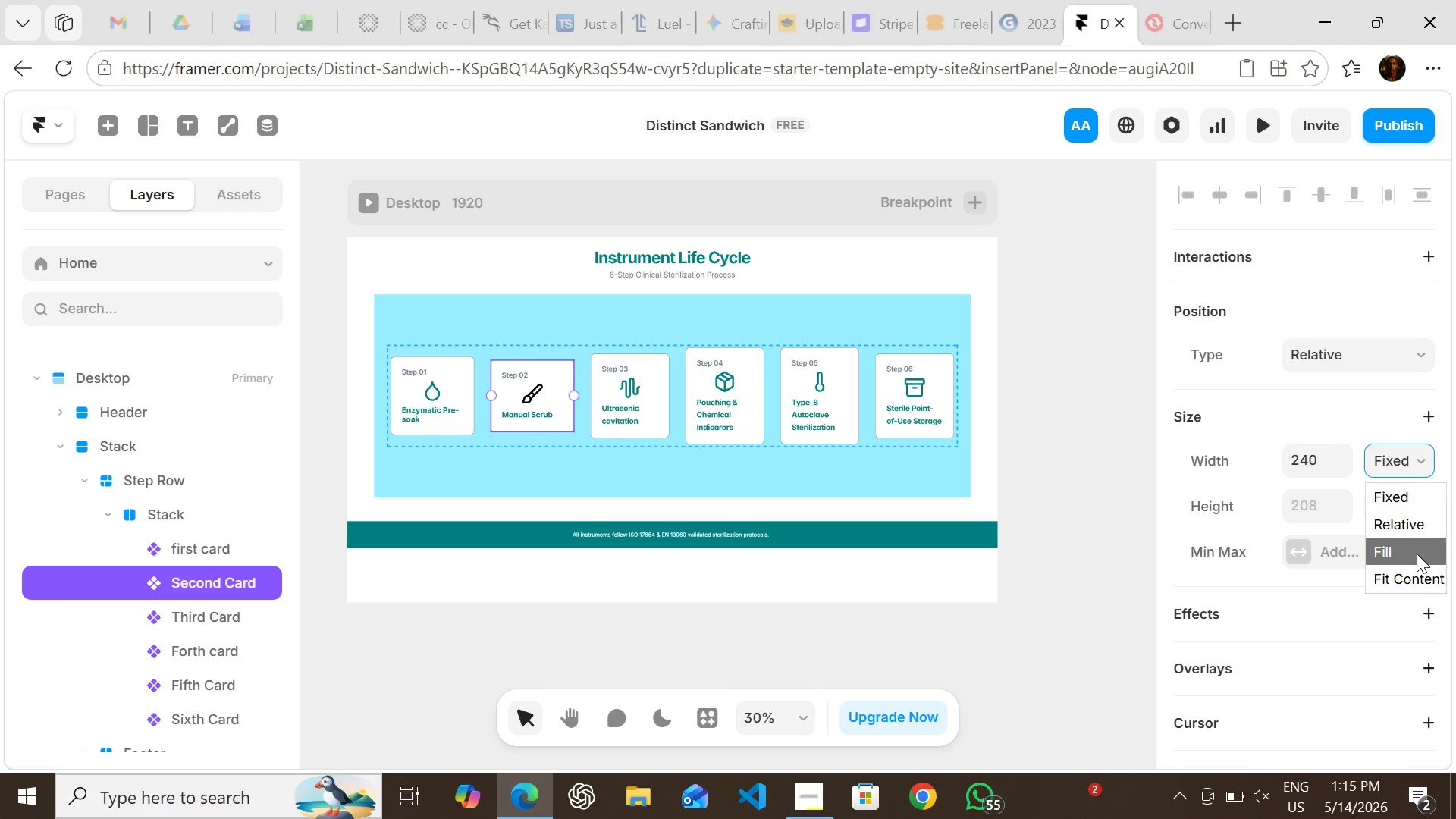 
left_click([1417, 554])
 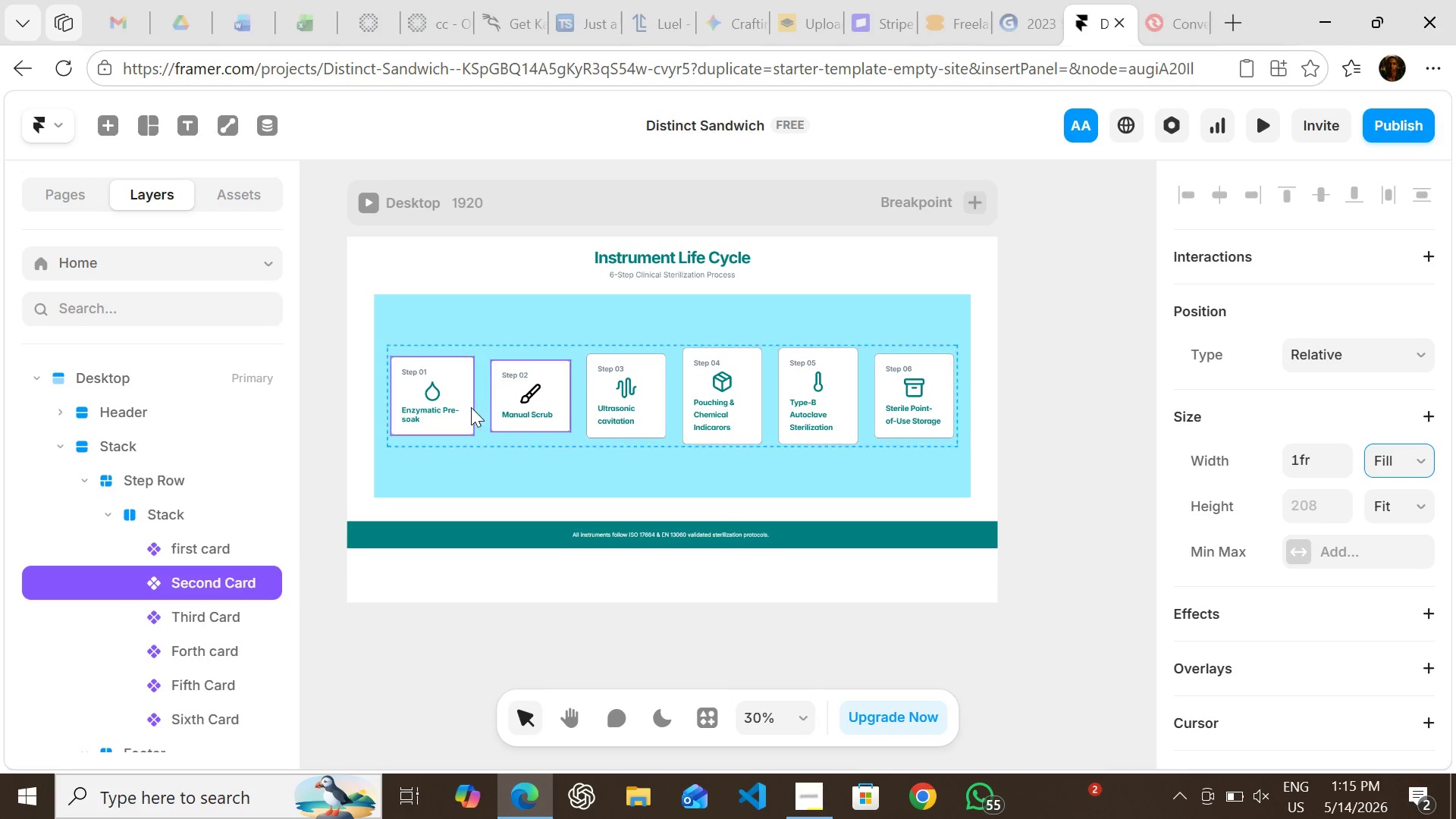 
left_click([471, 407])
 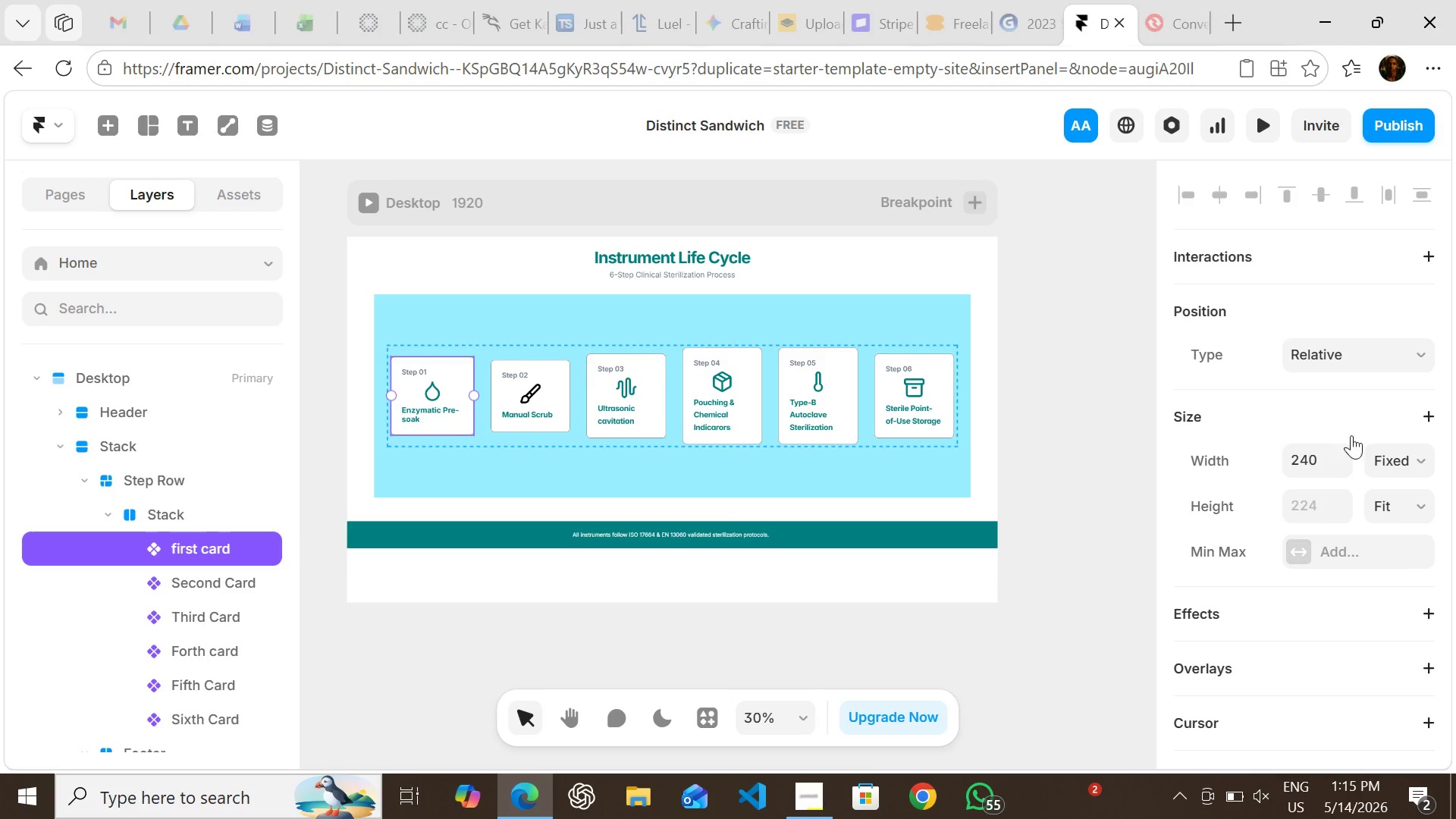 
left_click([1389, 459])
 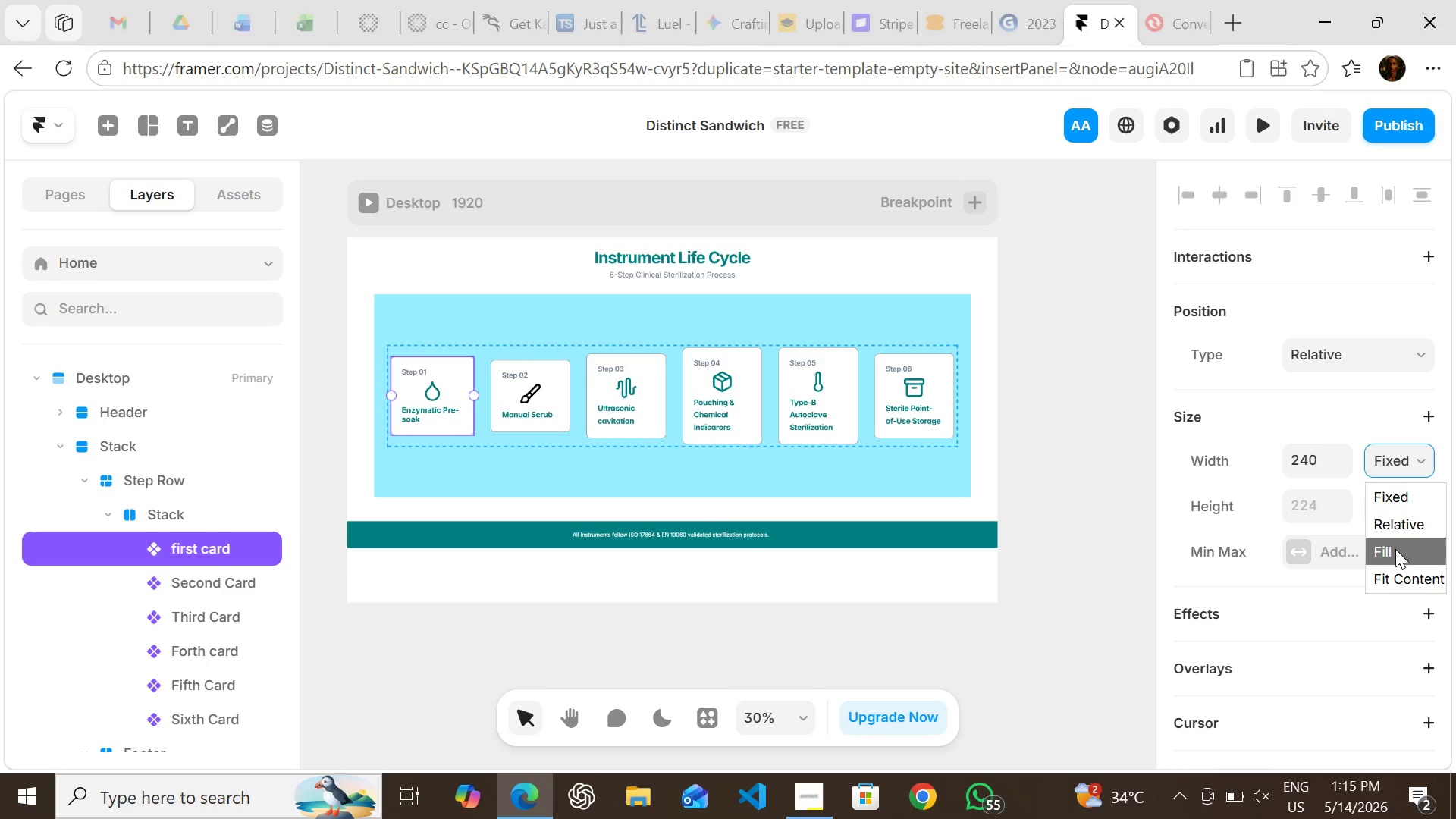 
left_click([1395, 549])
 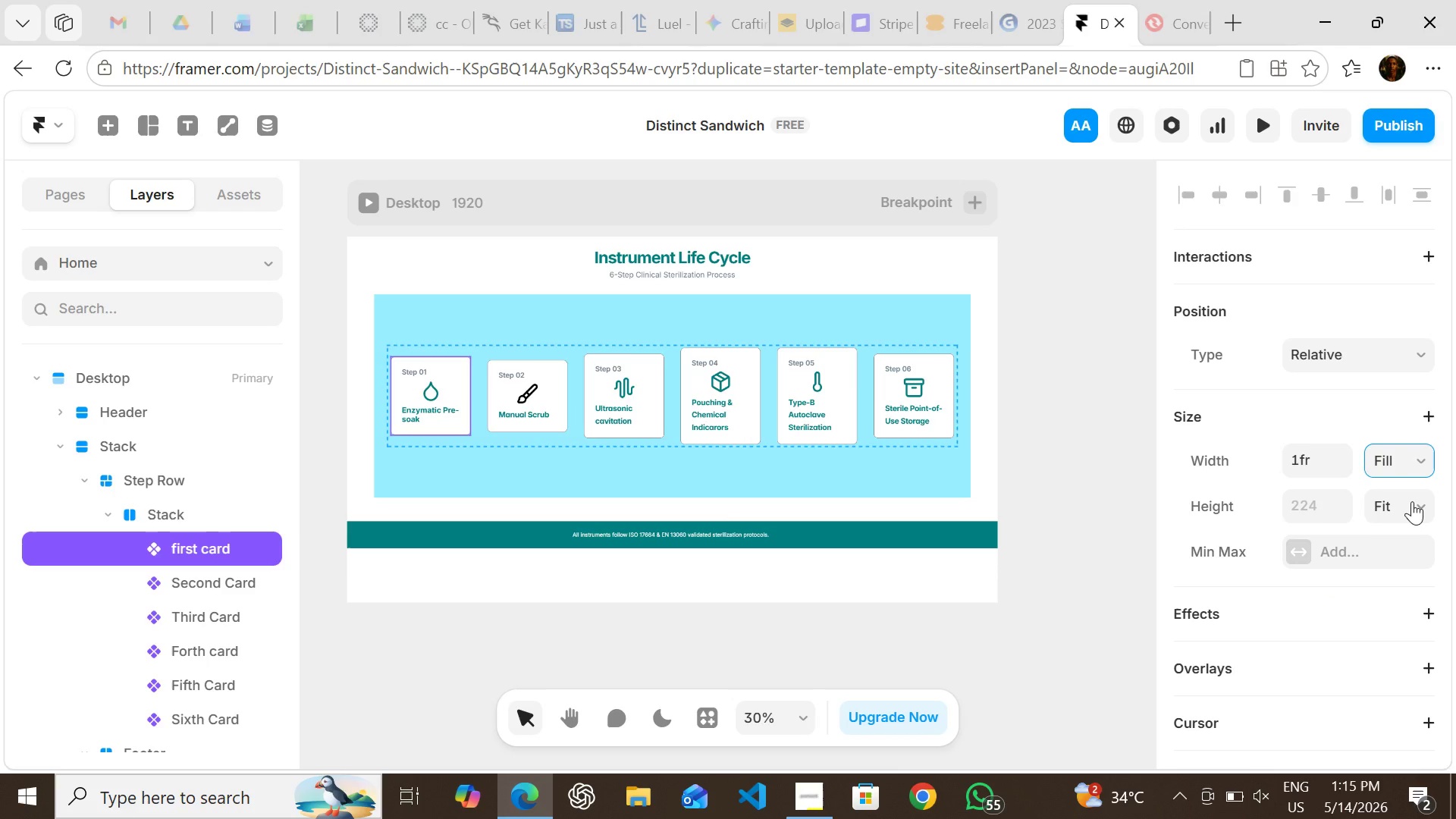 
left_click([1412, 501])
 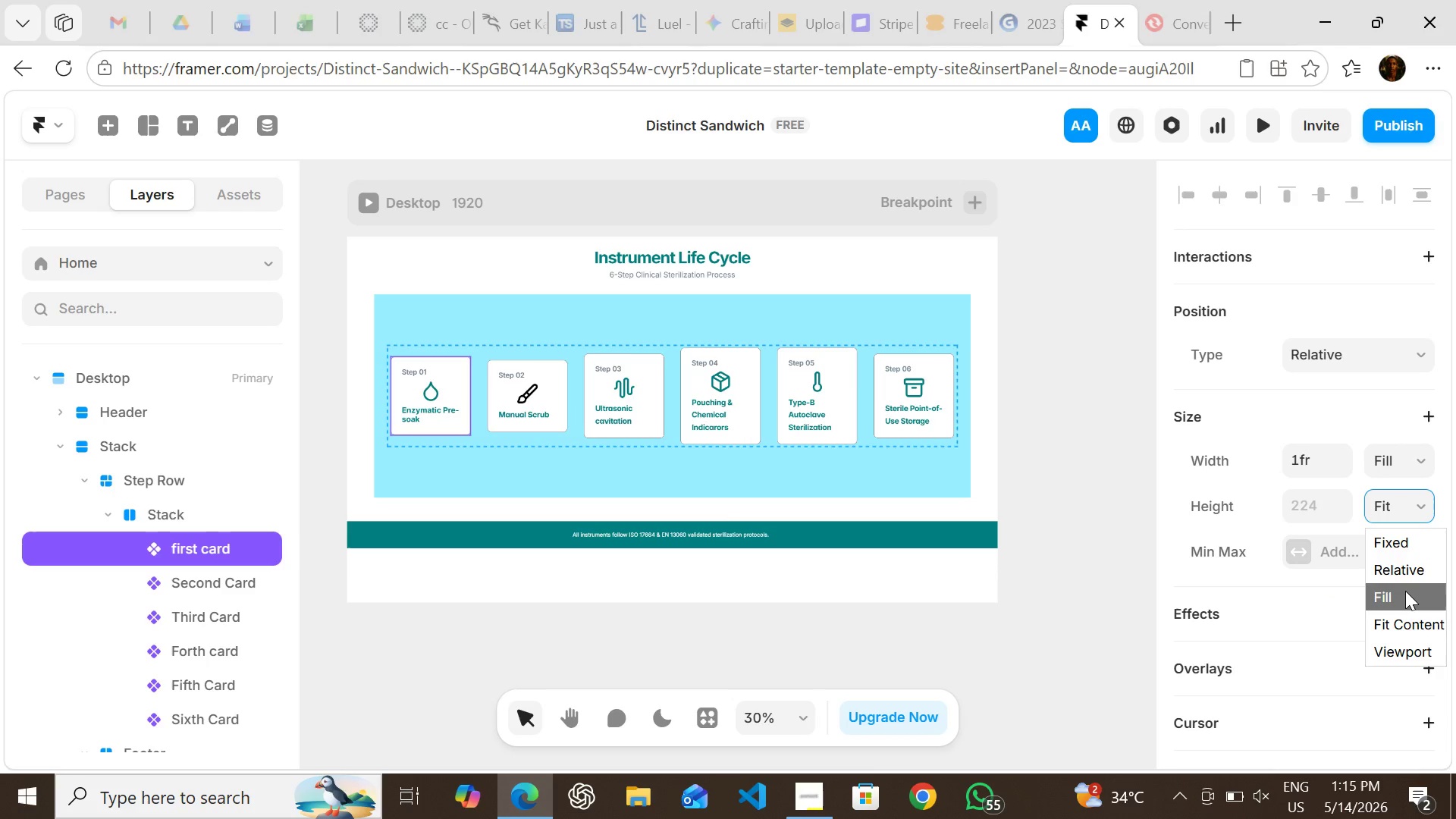 
left_click([1405, 591])
 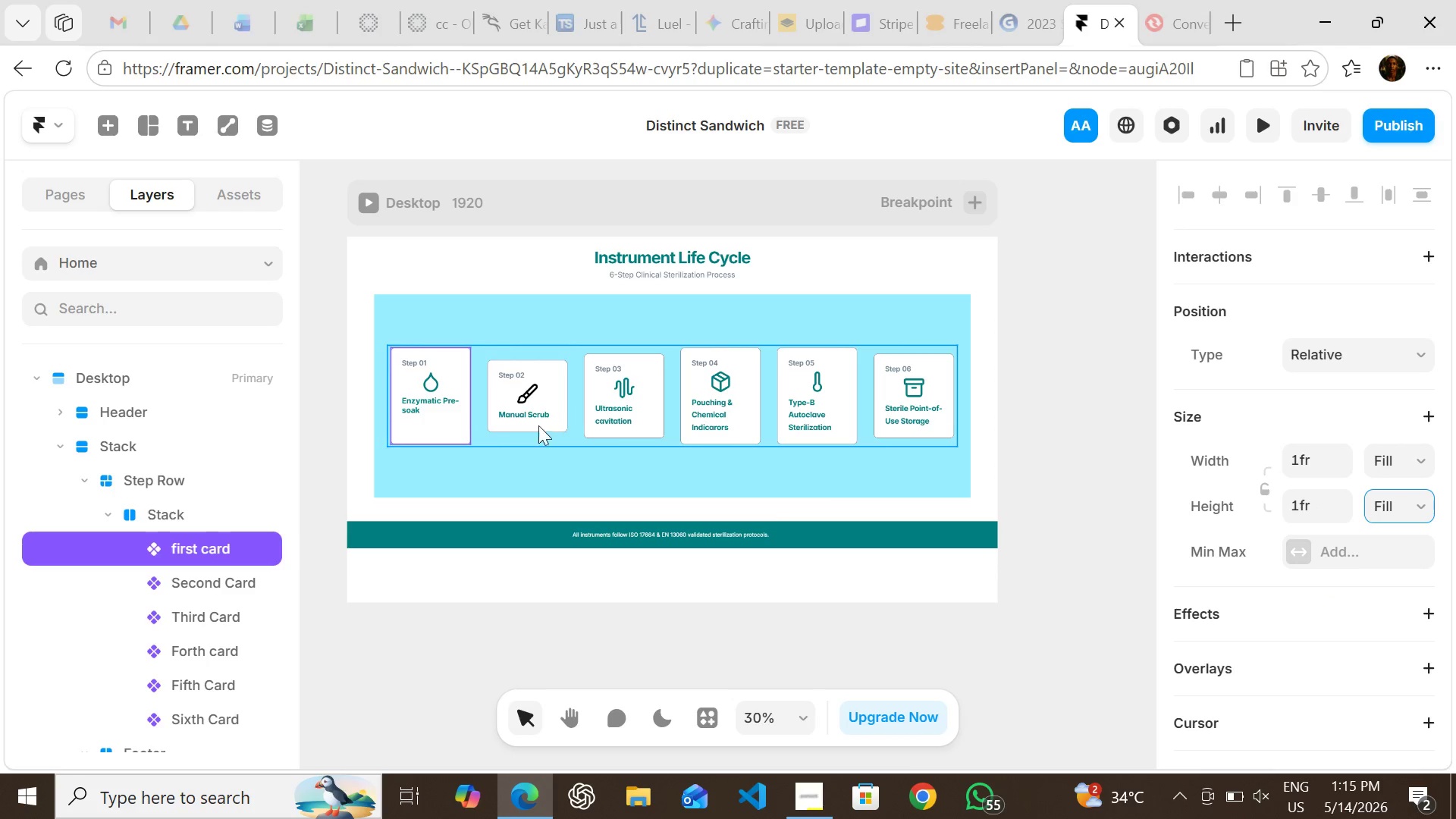 
left_click([529, 416])
 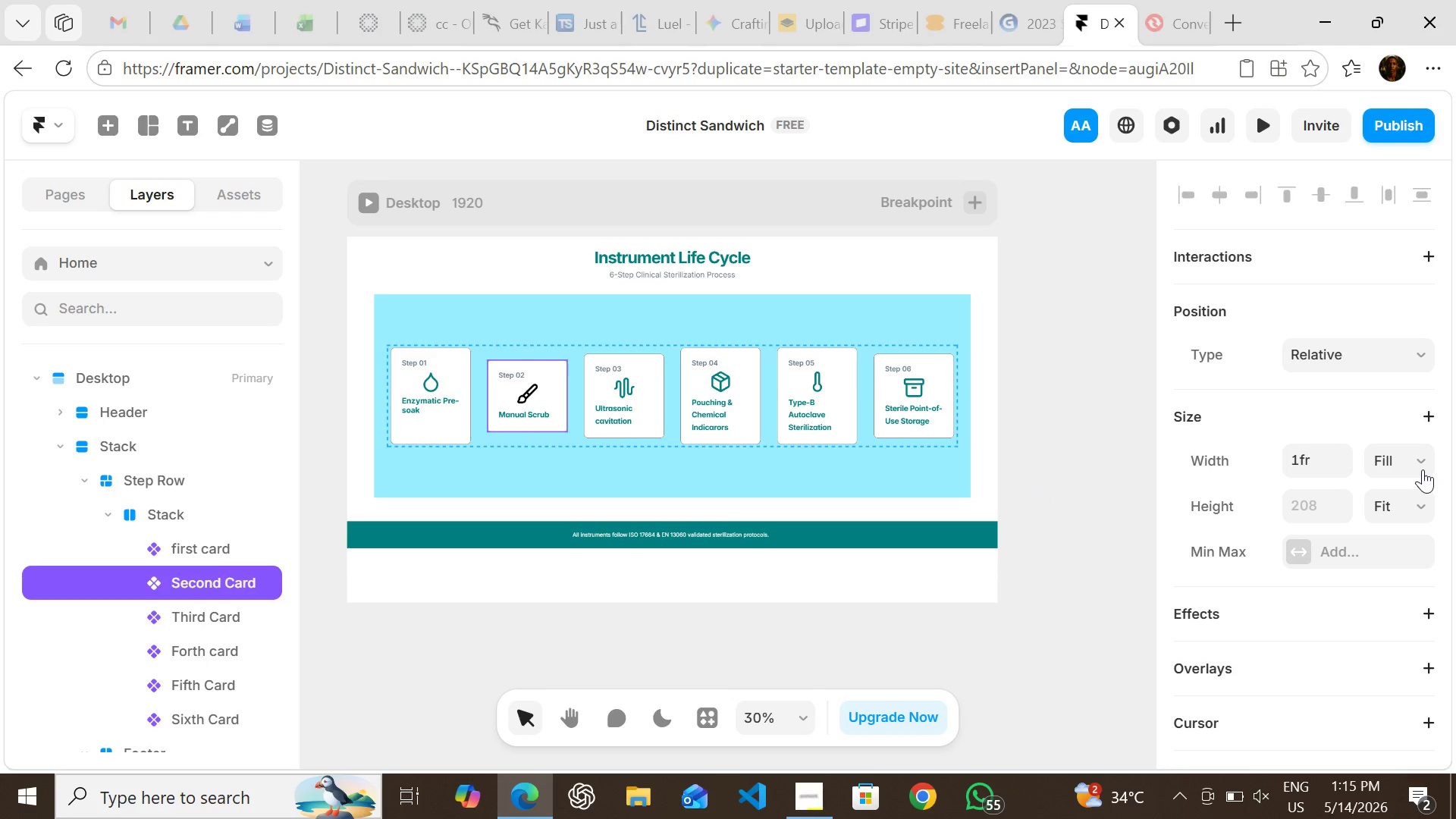 
left_click([1419, 489])
 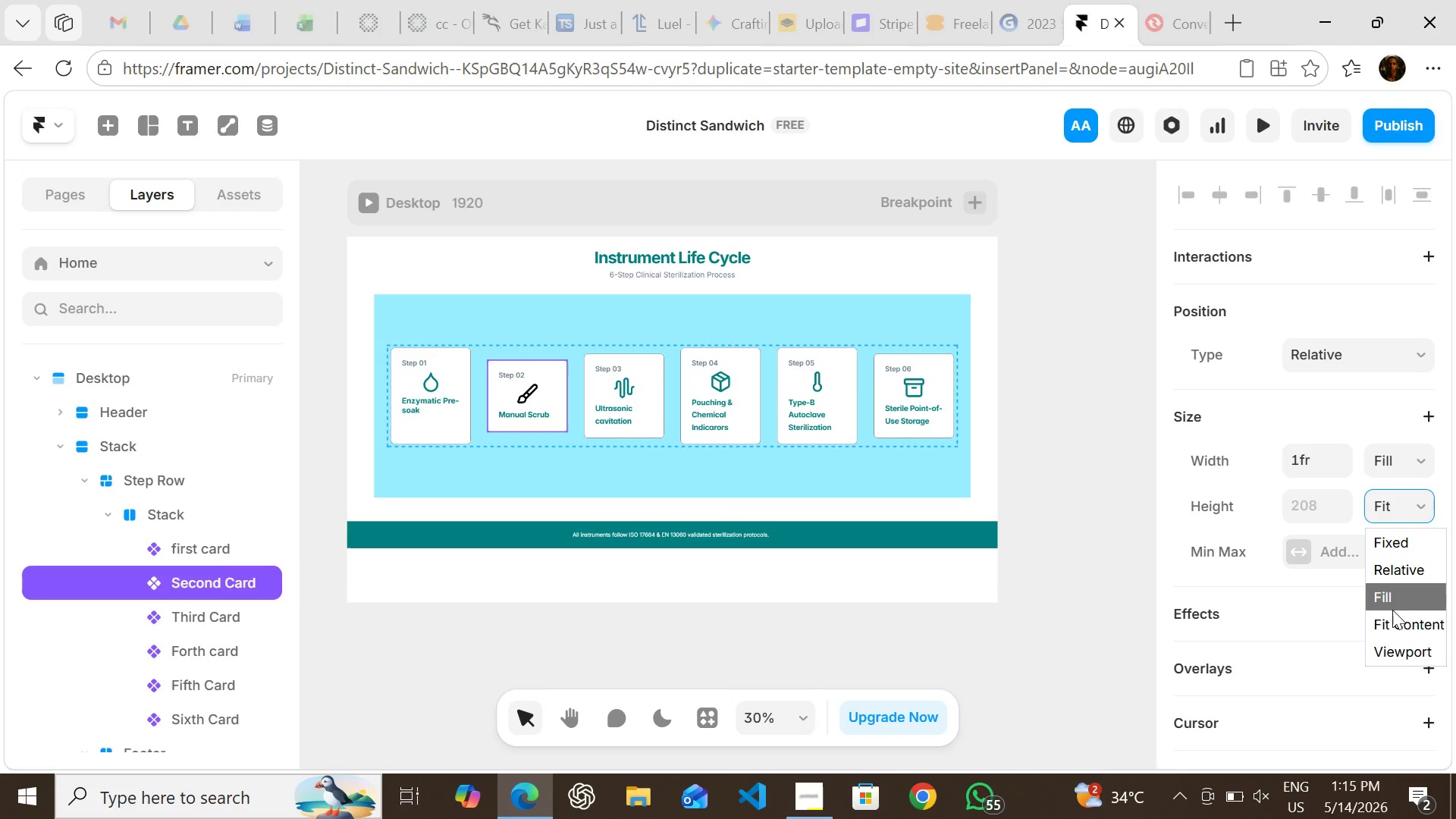 
left_click([1392, 610])
 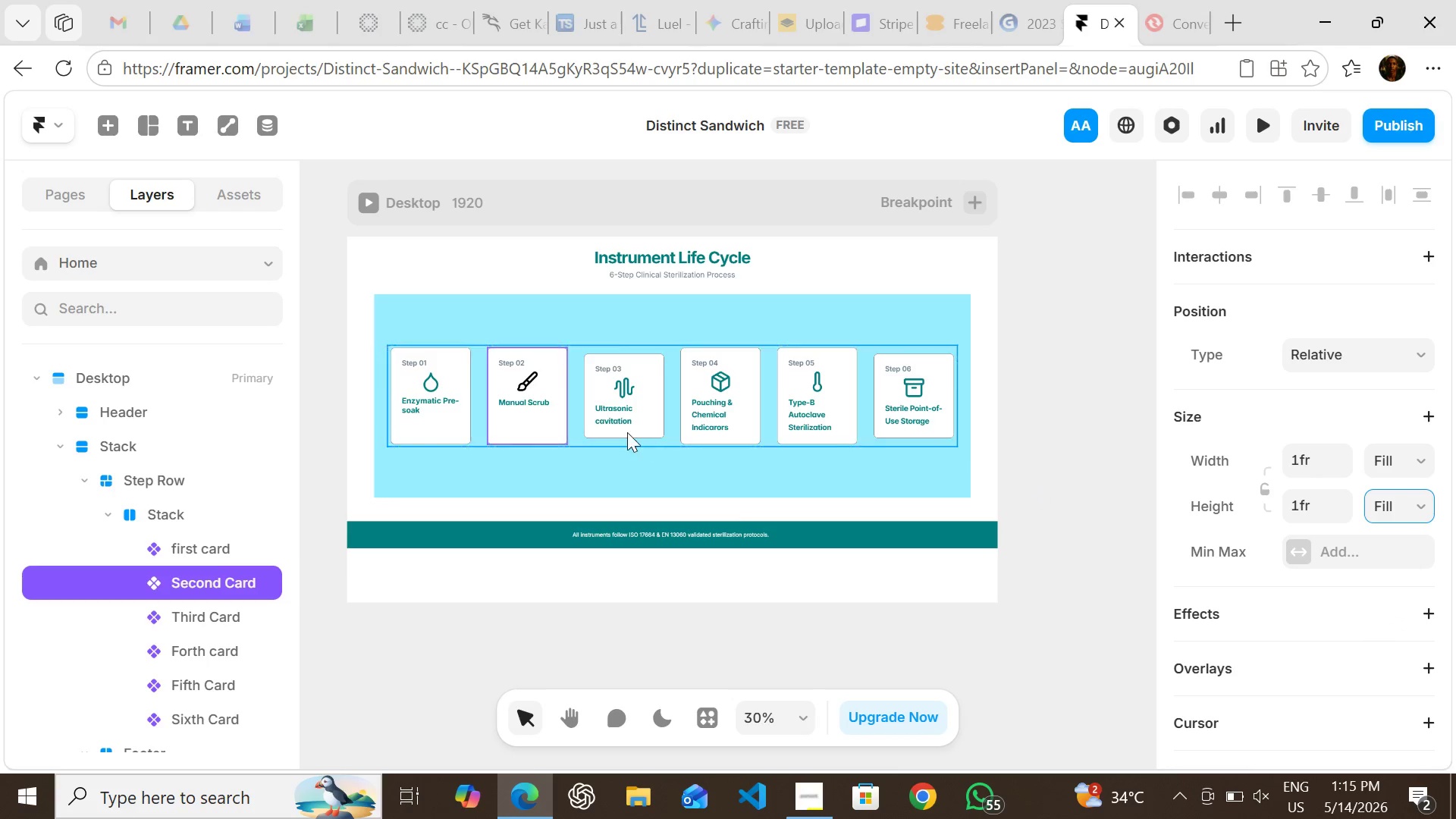 
left_click([626, 429])
 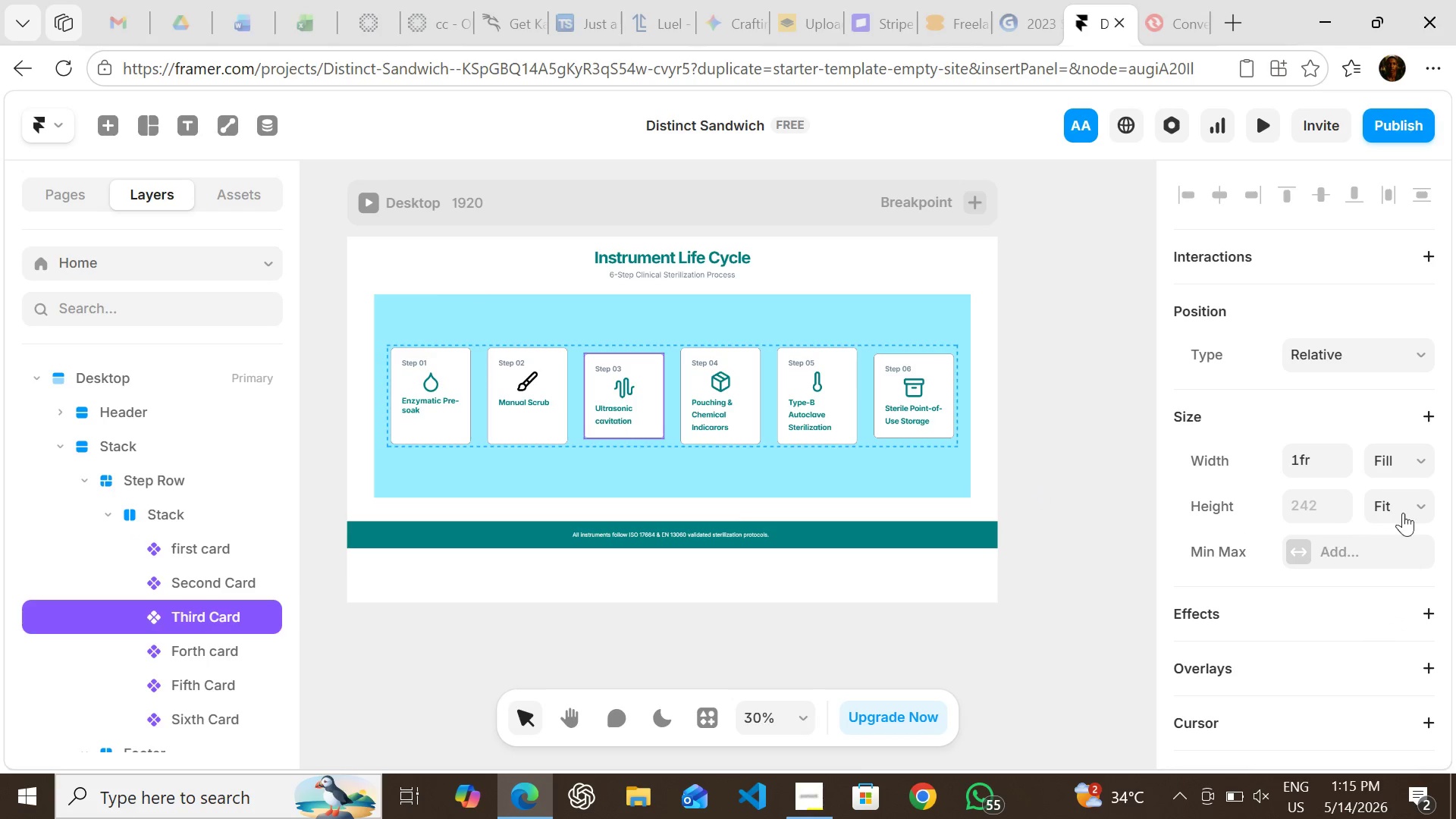 
left_click([1414, 510])
 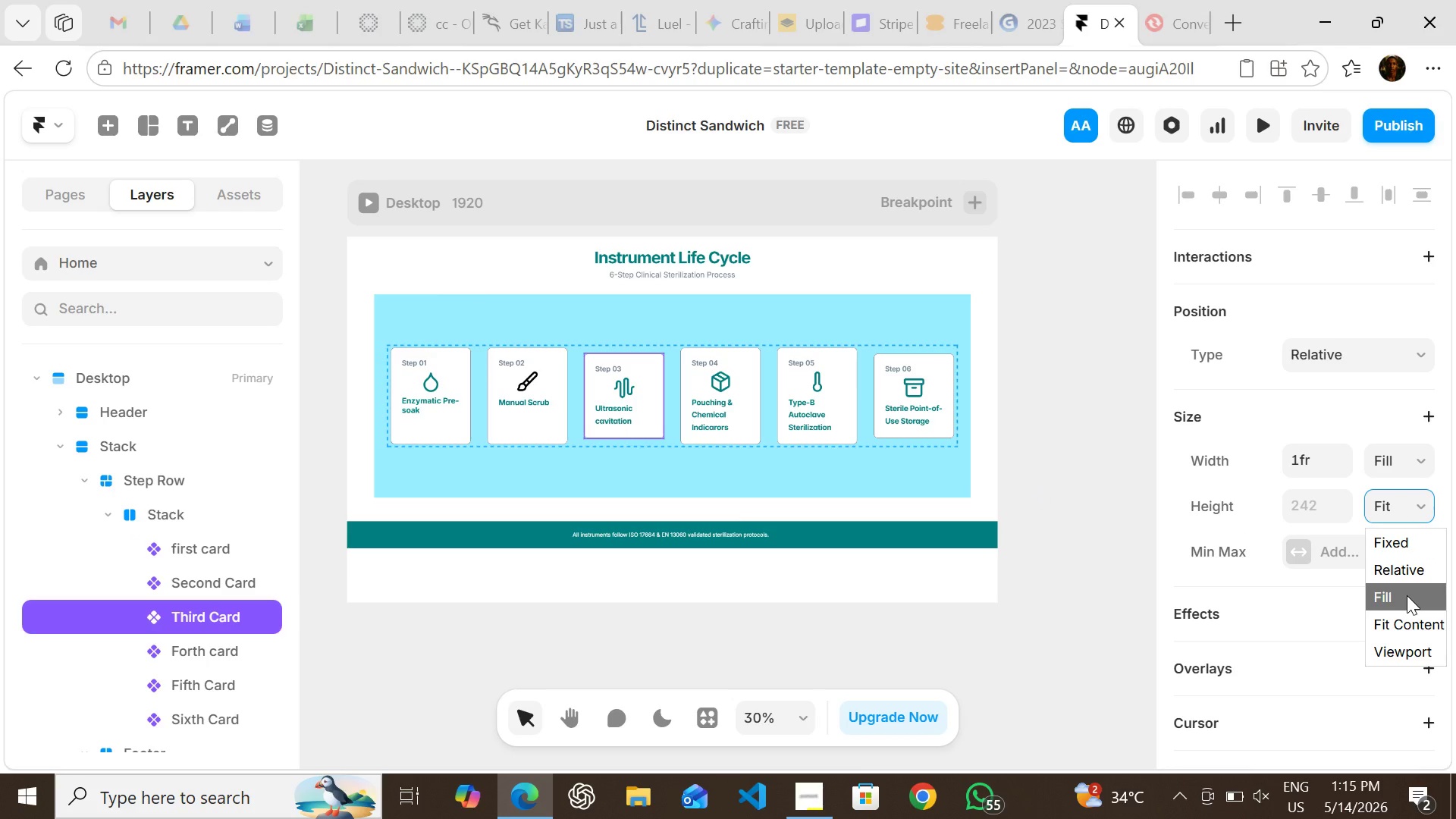 
left_click([1407, 595])
 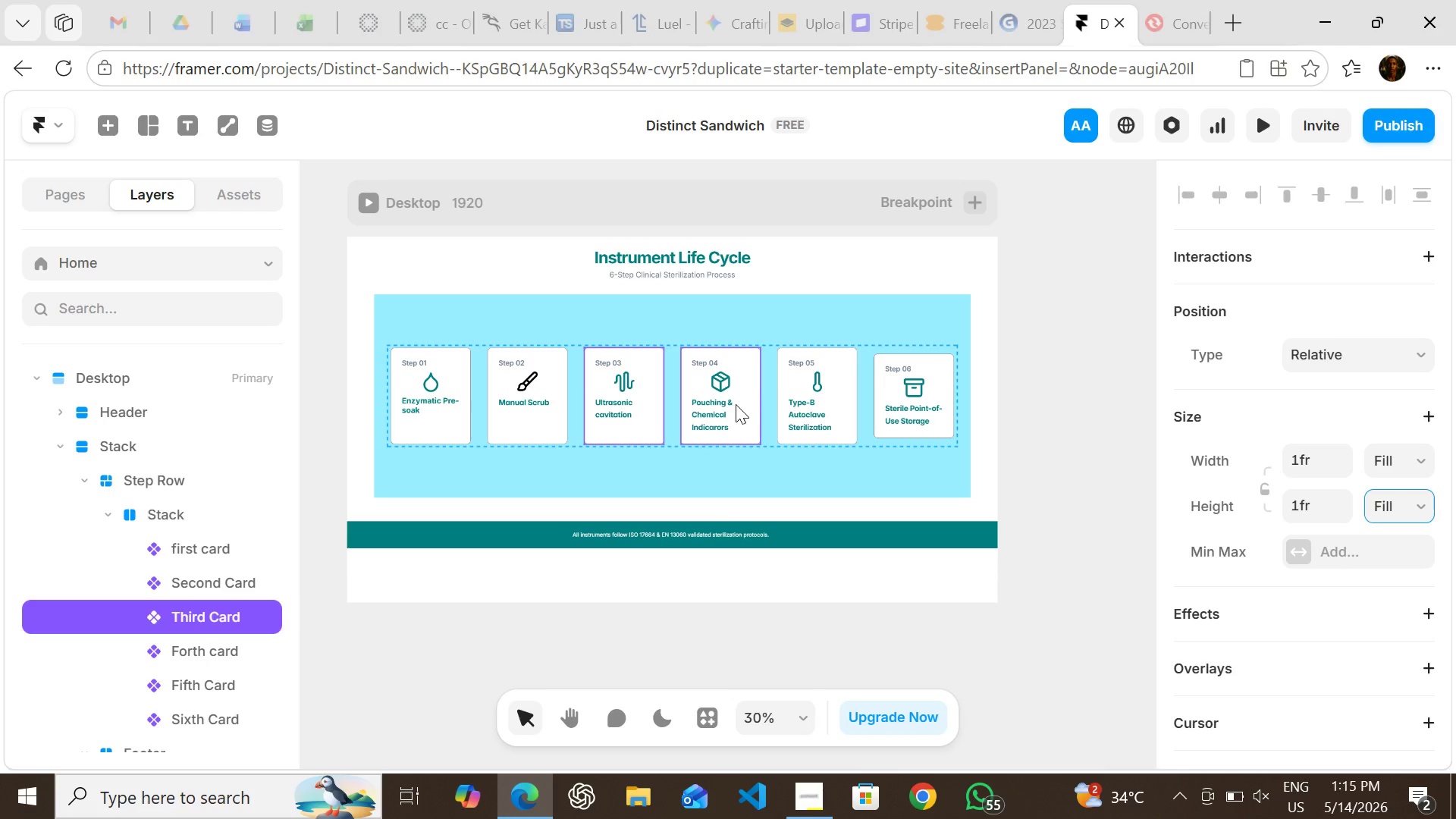 
left_click([733, 404])
 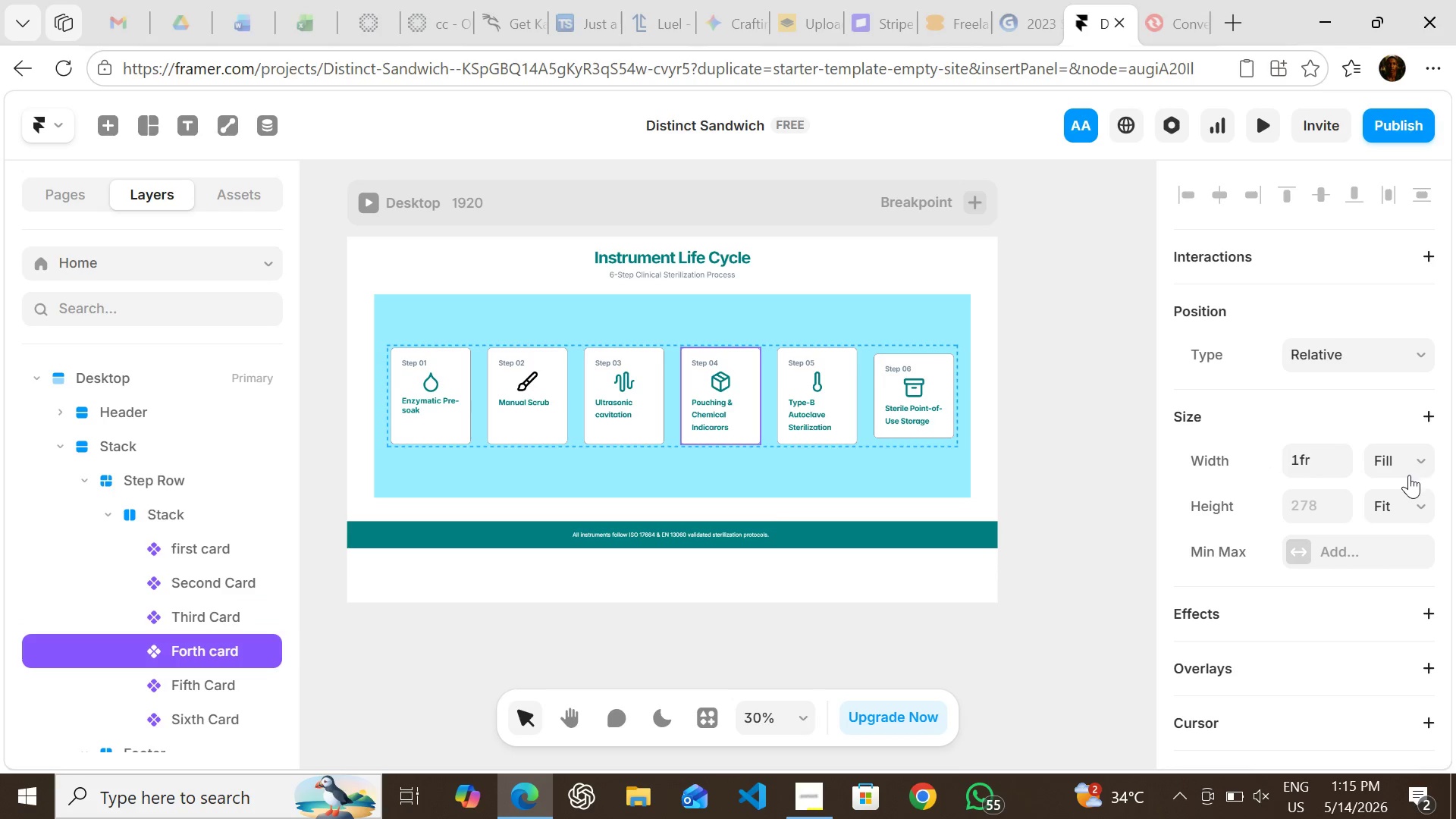 
left_click([1404, 508])
 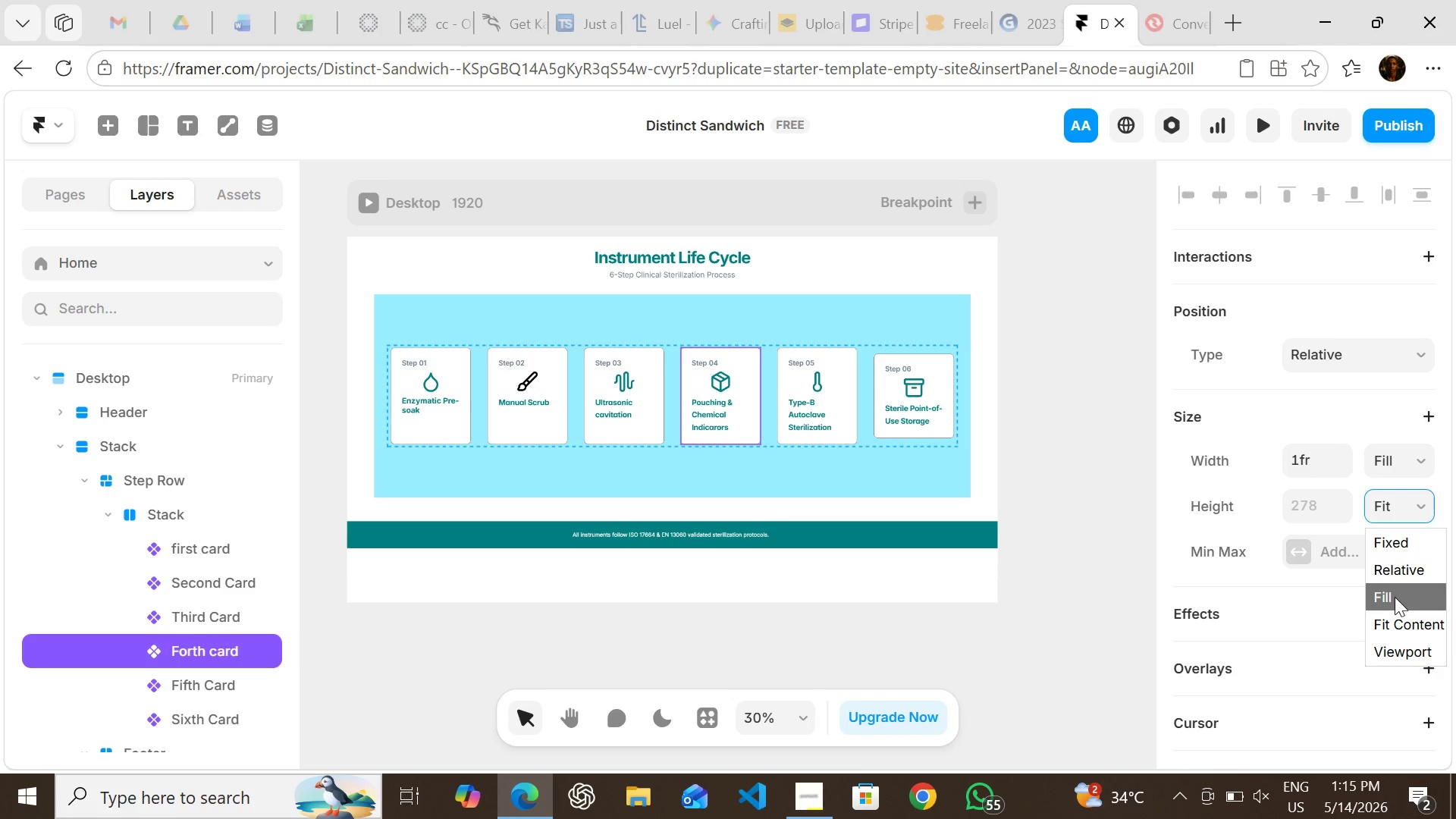 
left_click([1395, 597])
 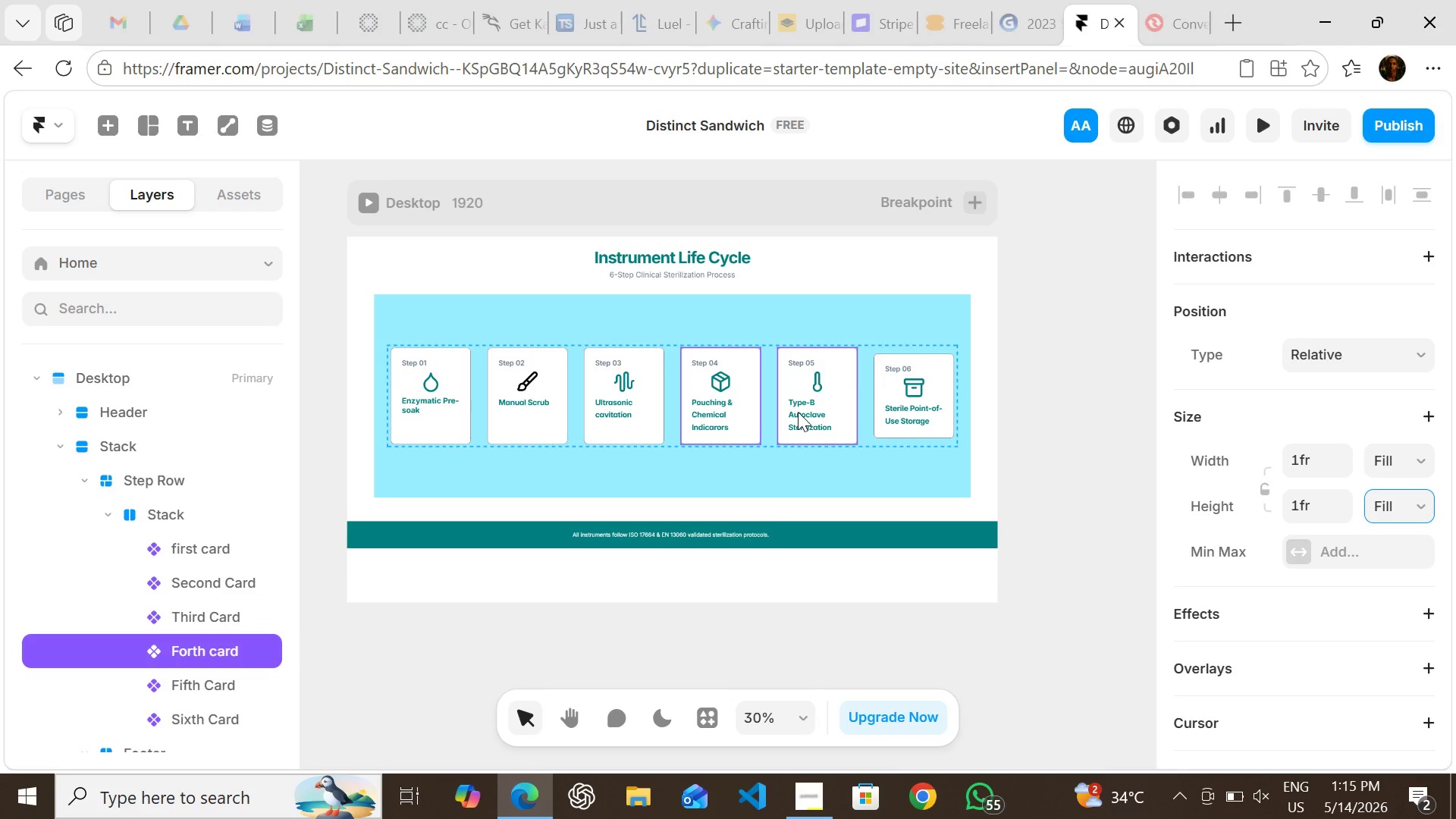 
left_click([798, 412])
 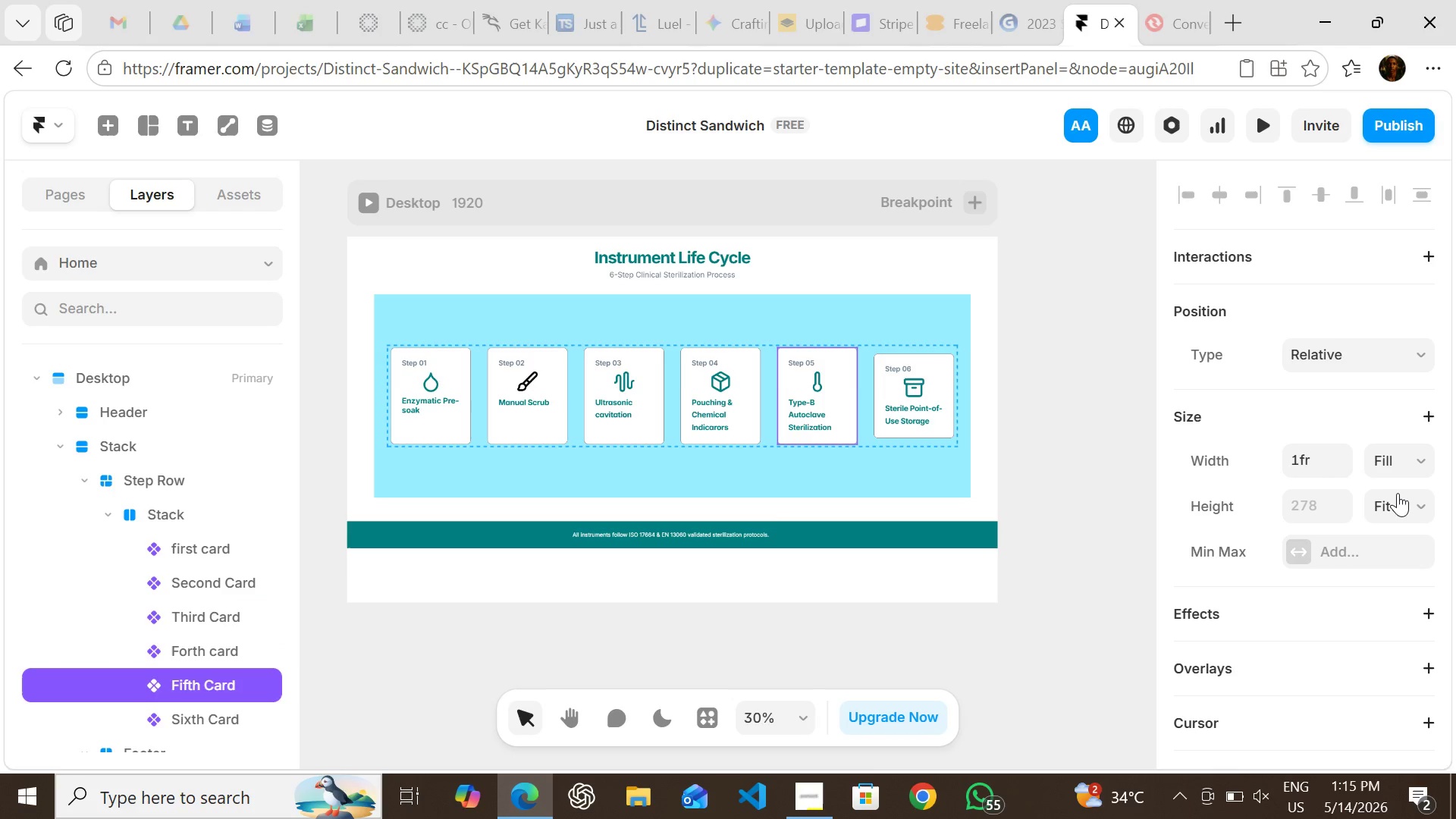 
left_click([1399, 493])
 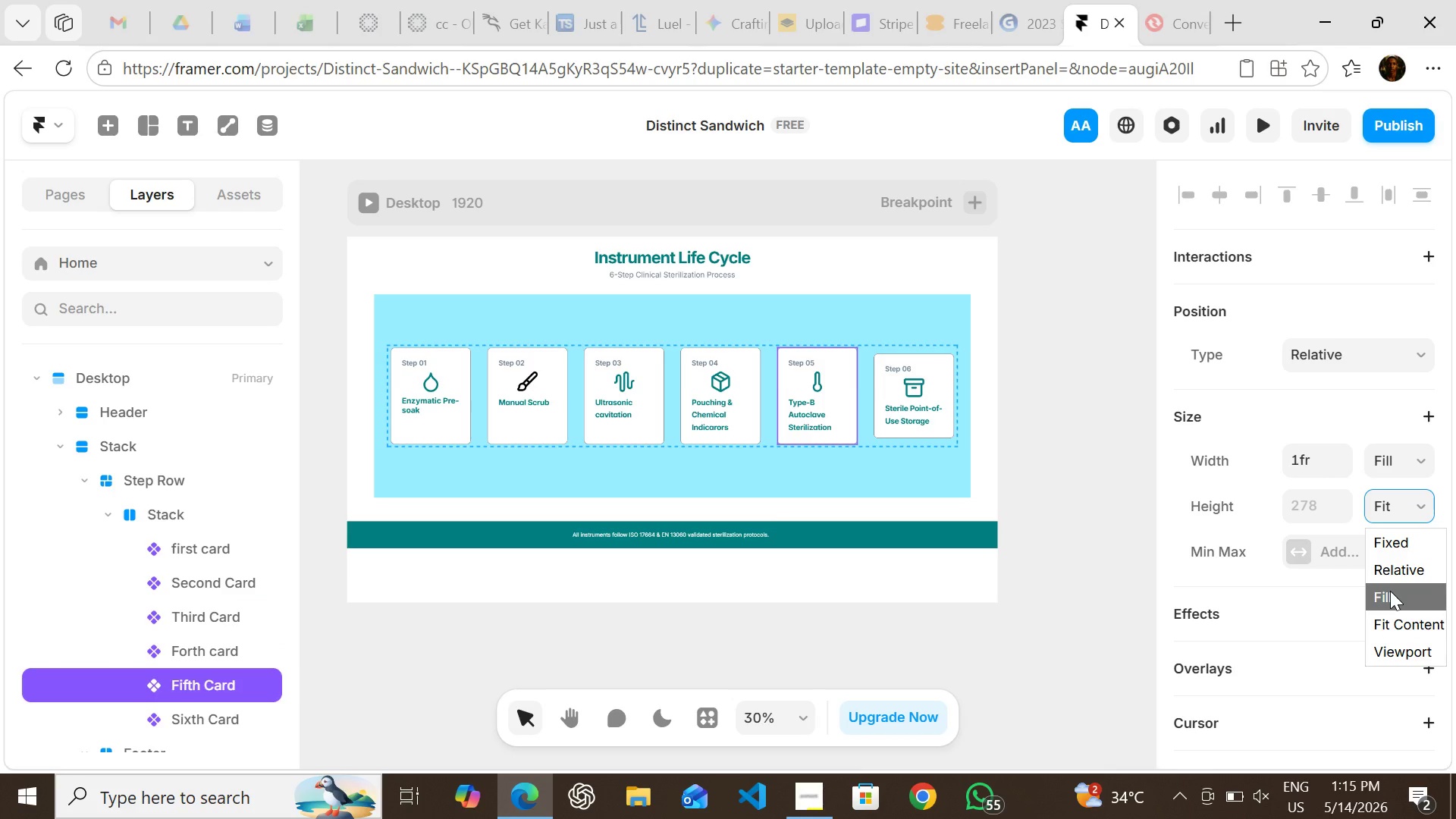 
left_click([1390, 591])
 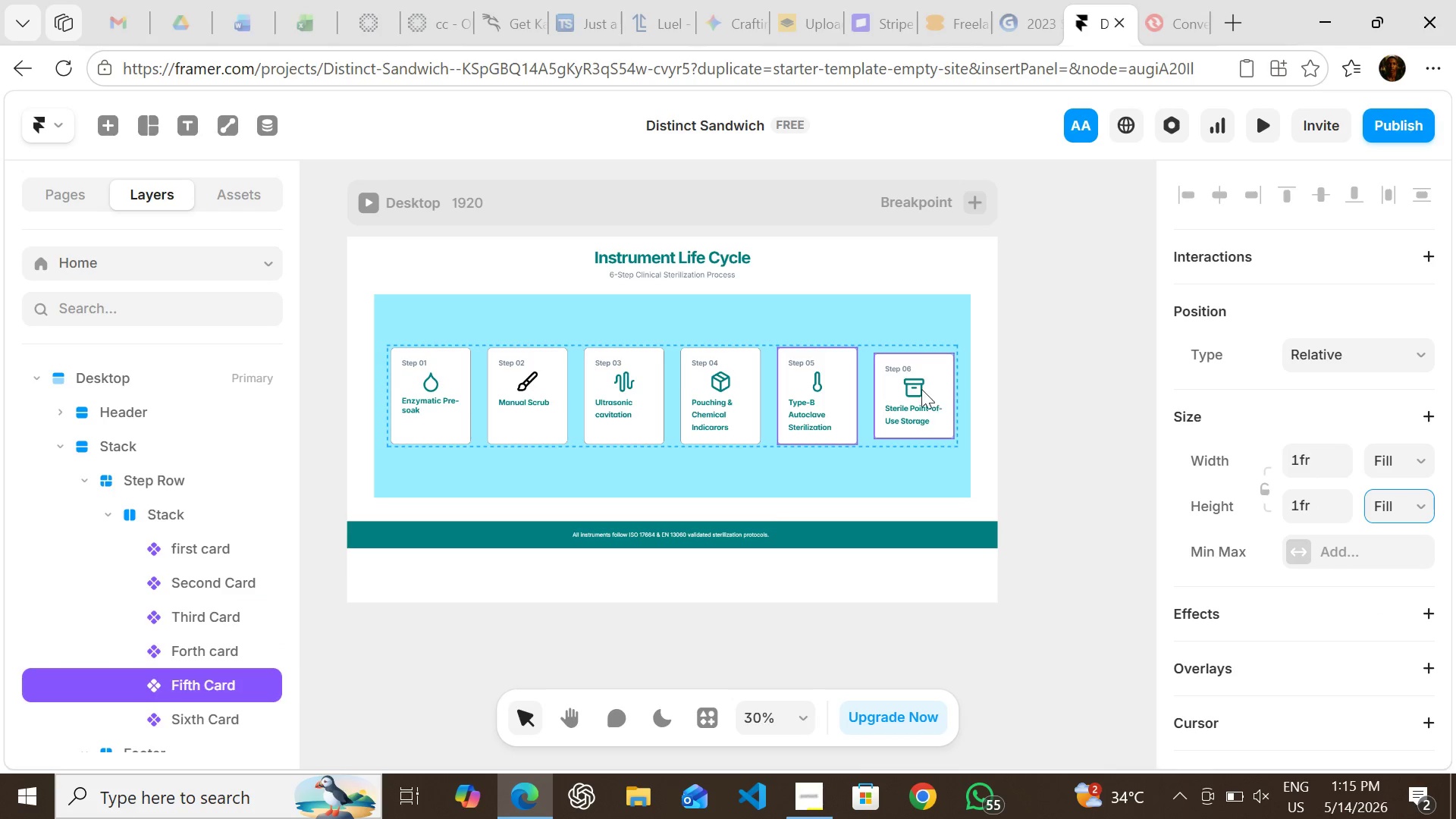 
left_click([921, 389])
 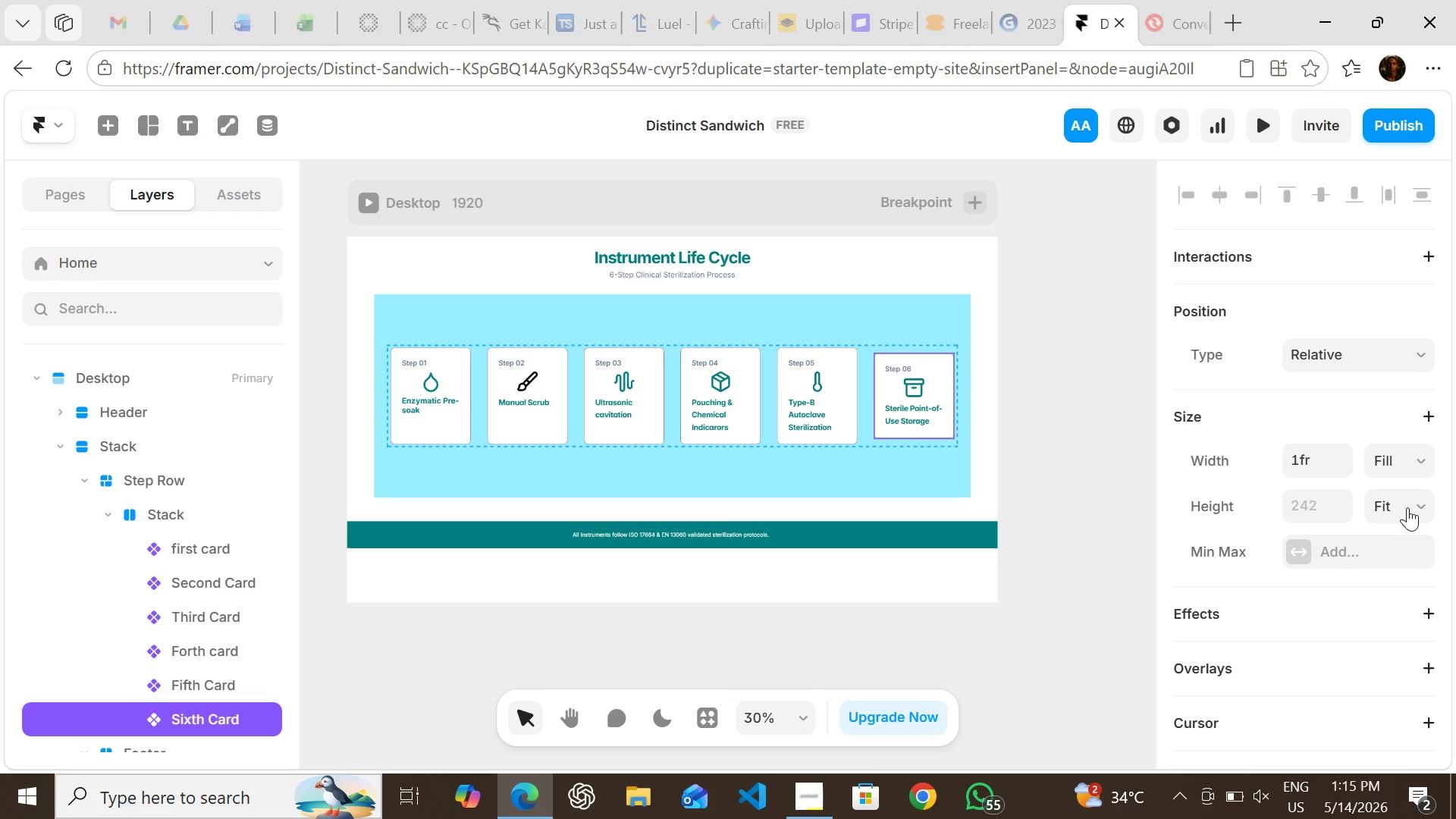 
left_click([1407, 504])
 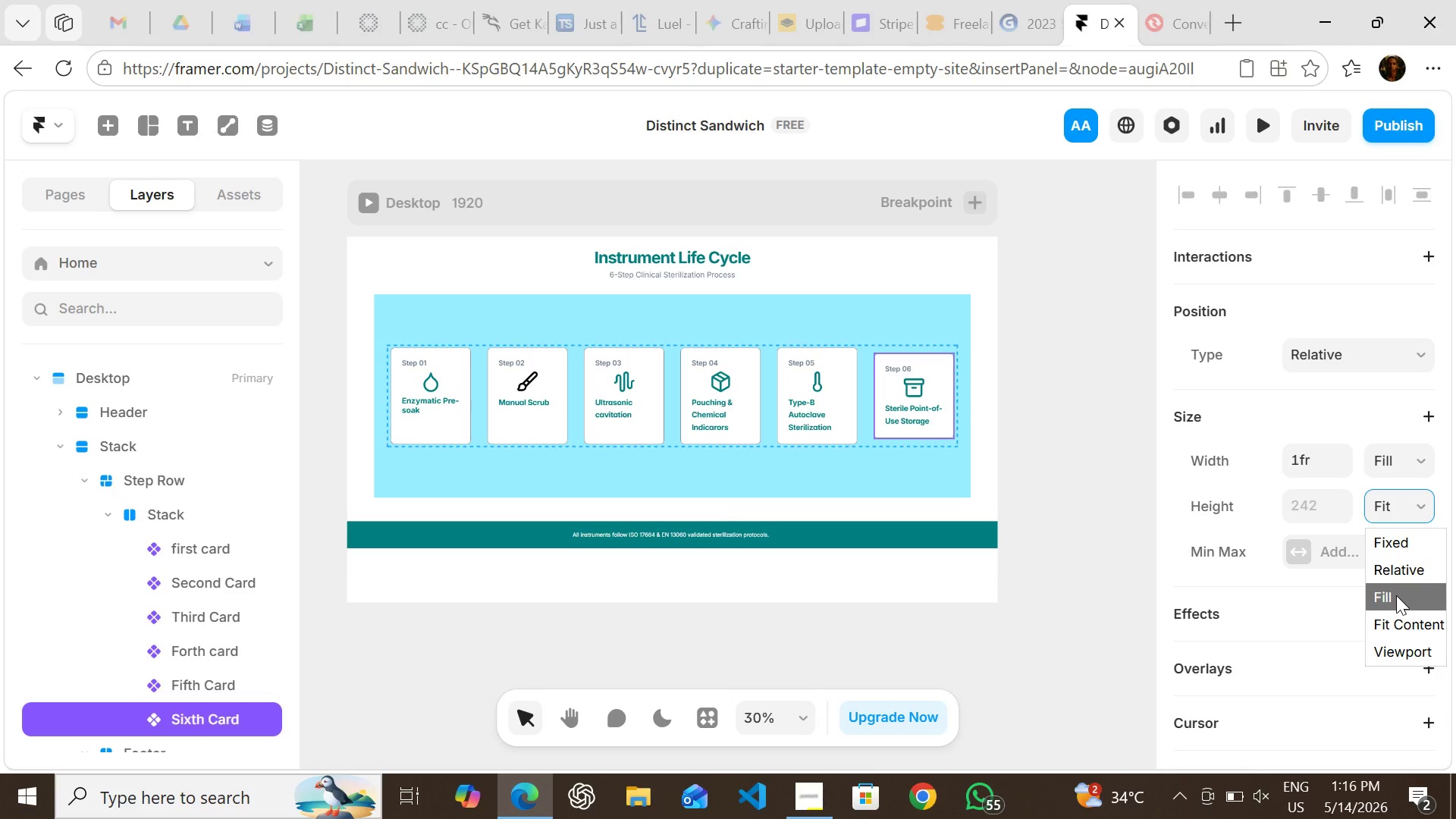 
left_click([1396, 595])
 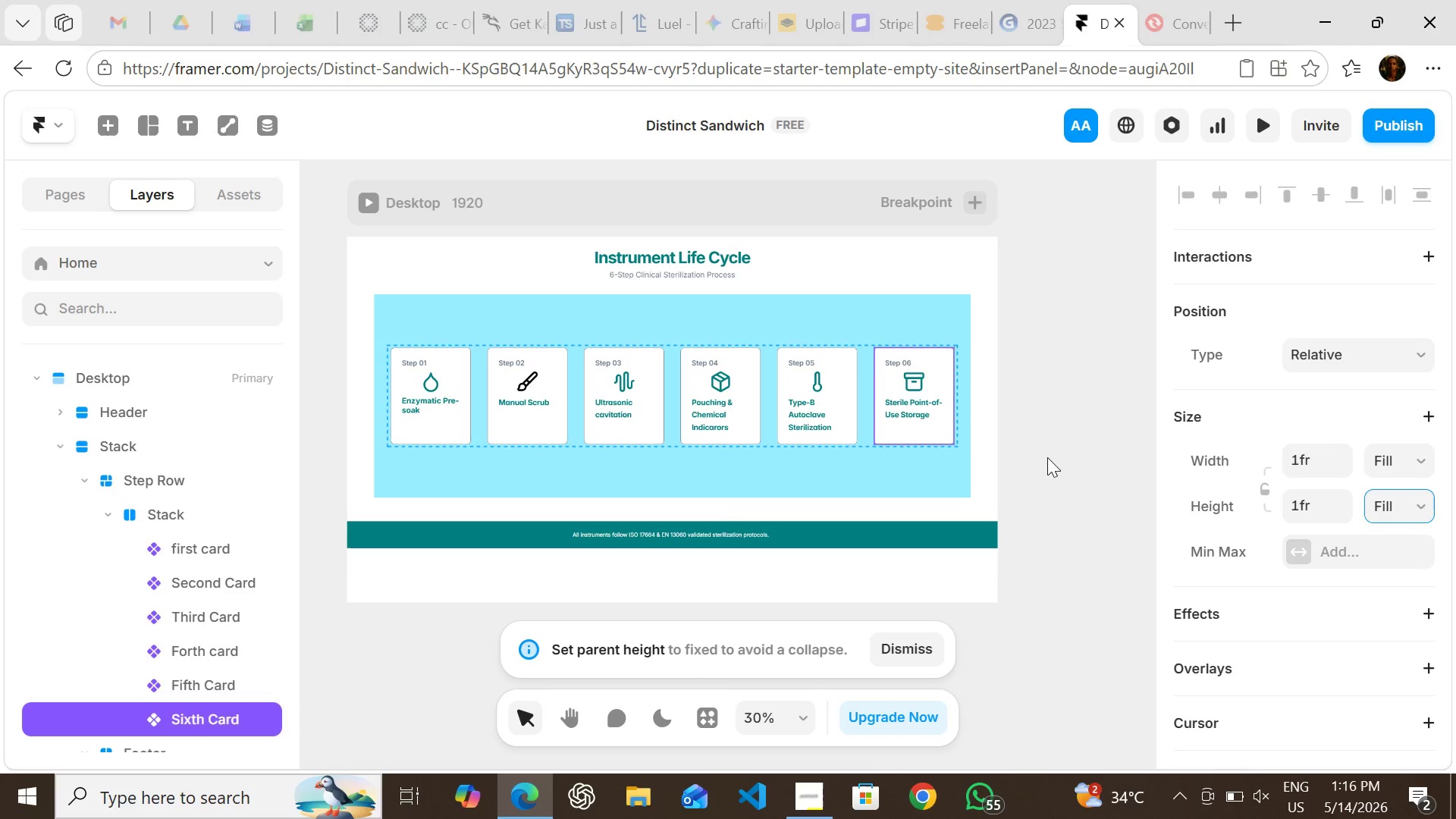 
mouse_move([1259, 563])
 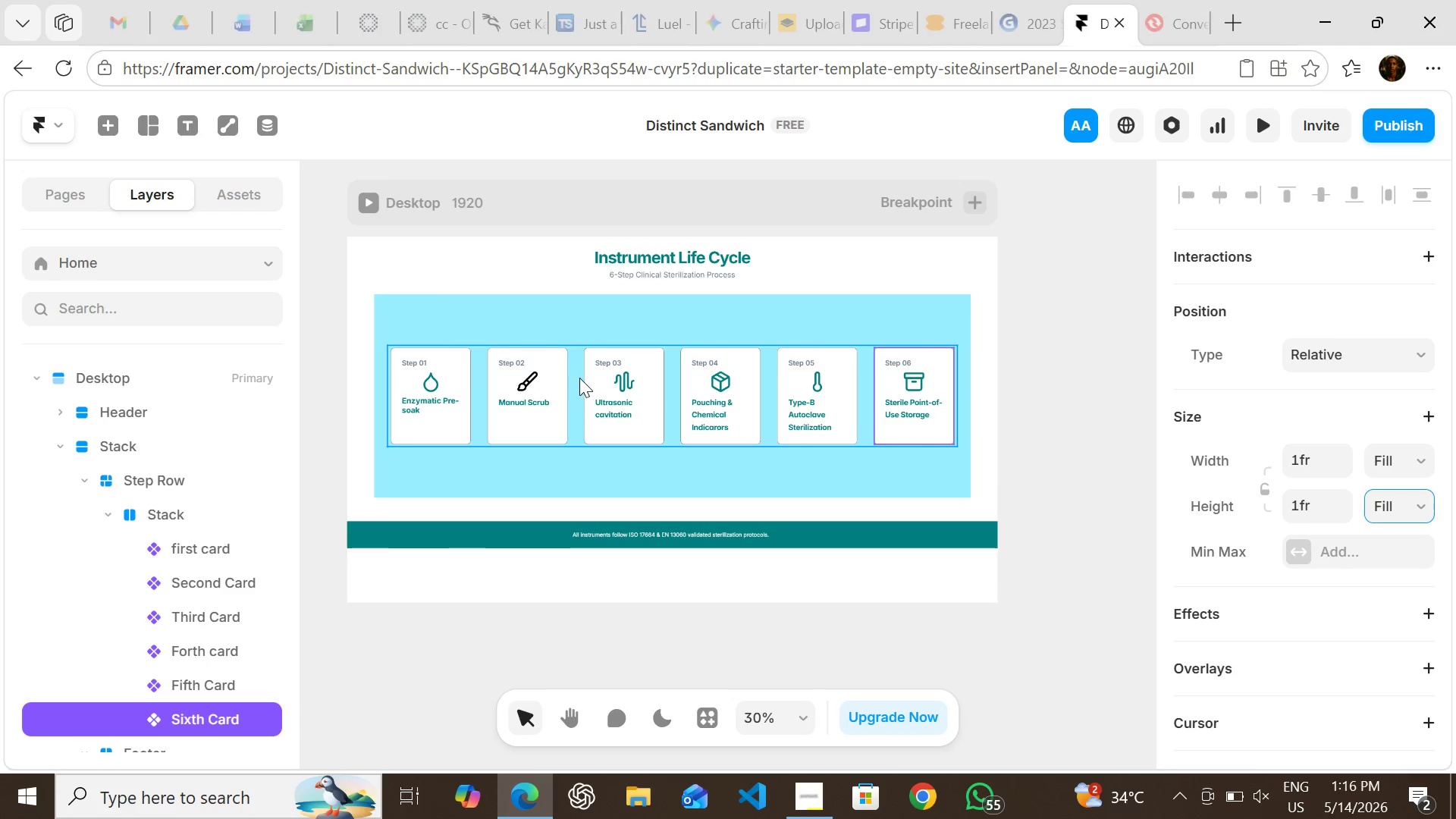 
left_click([579, 378])
 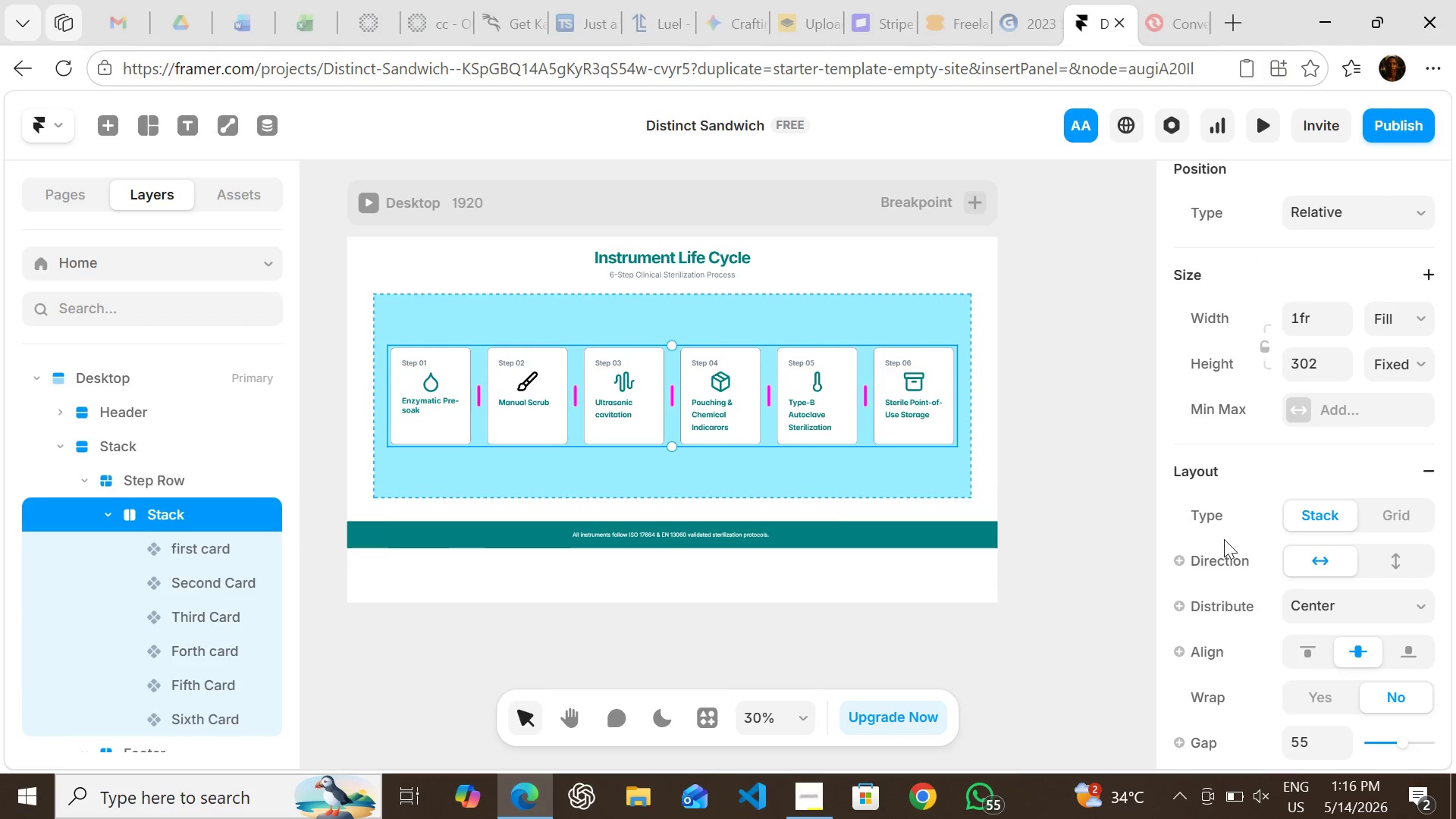 
mouse_move([1306, 566])
 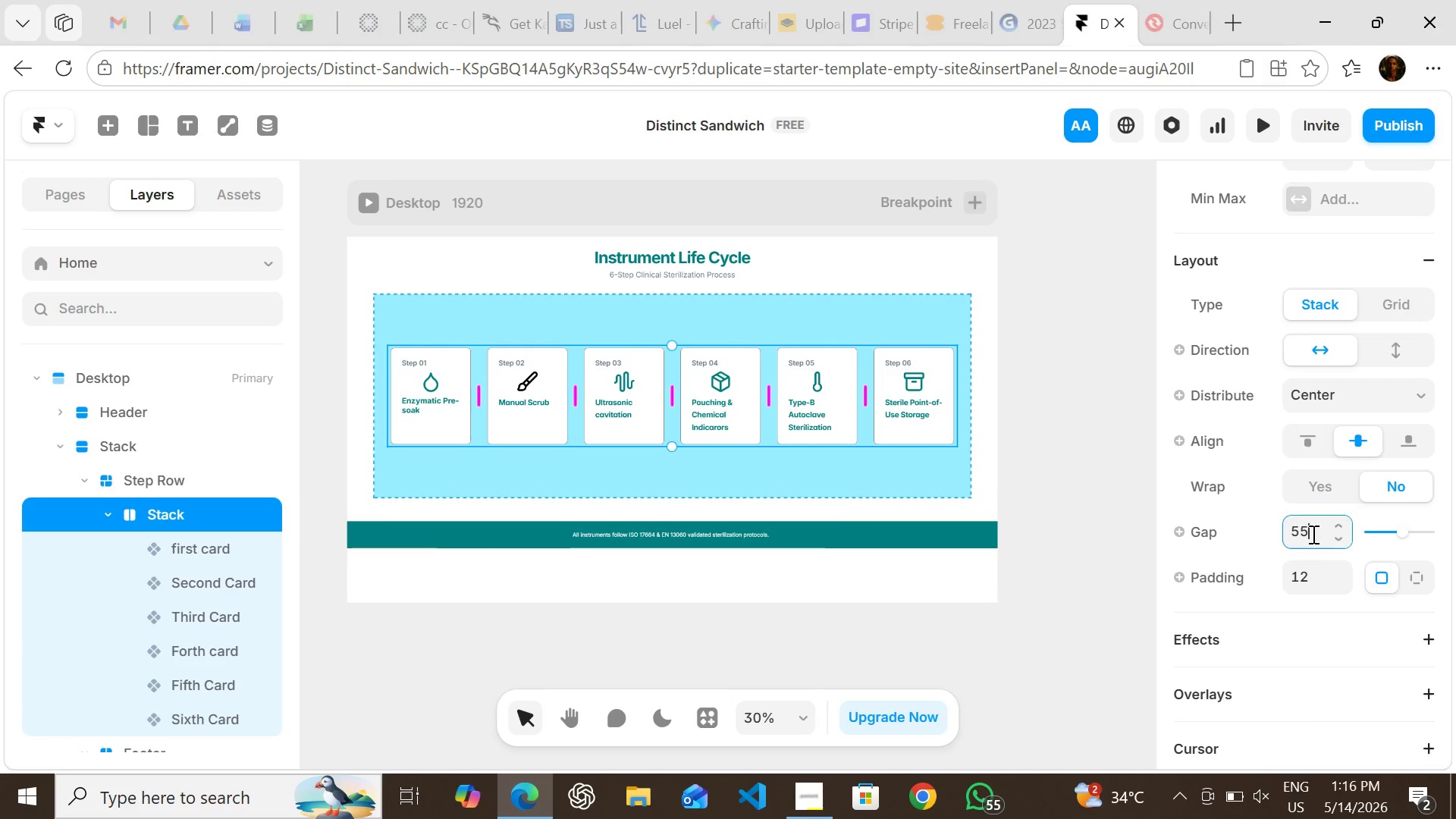 
left_click([1312, 534])
 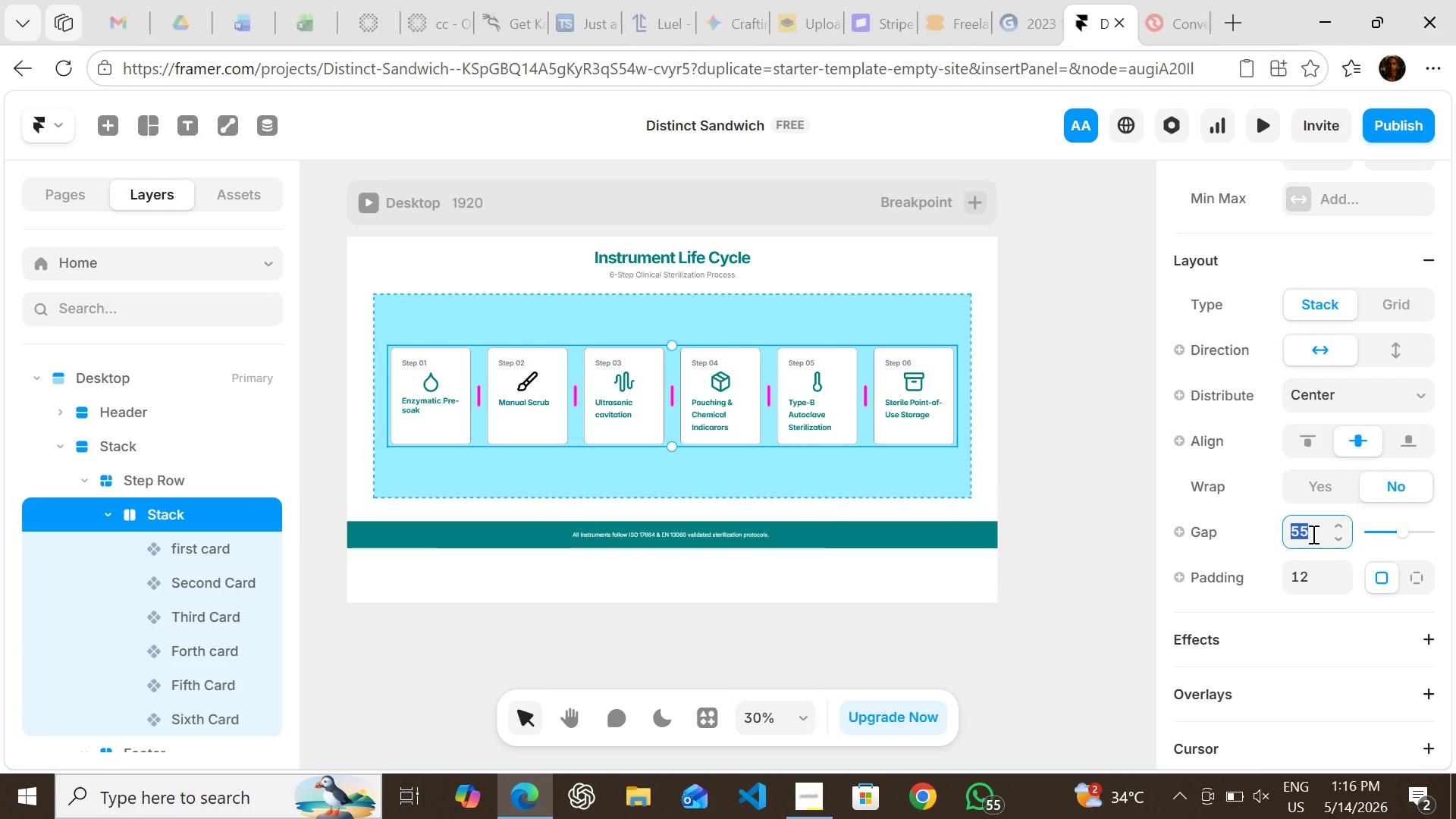 
type(50)
 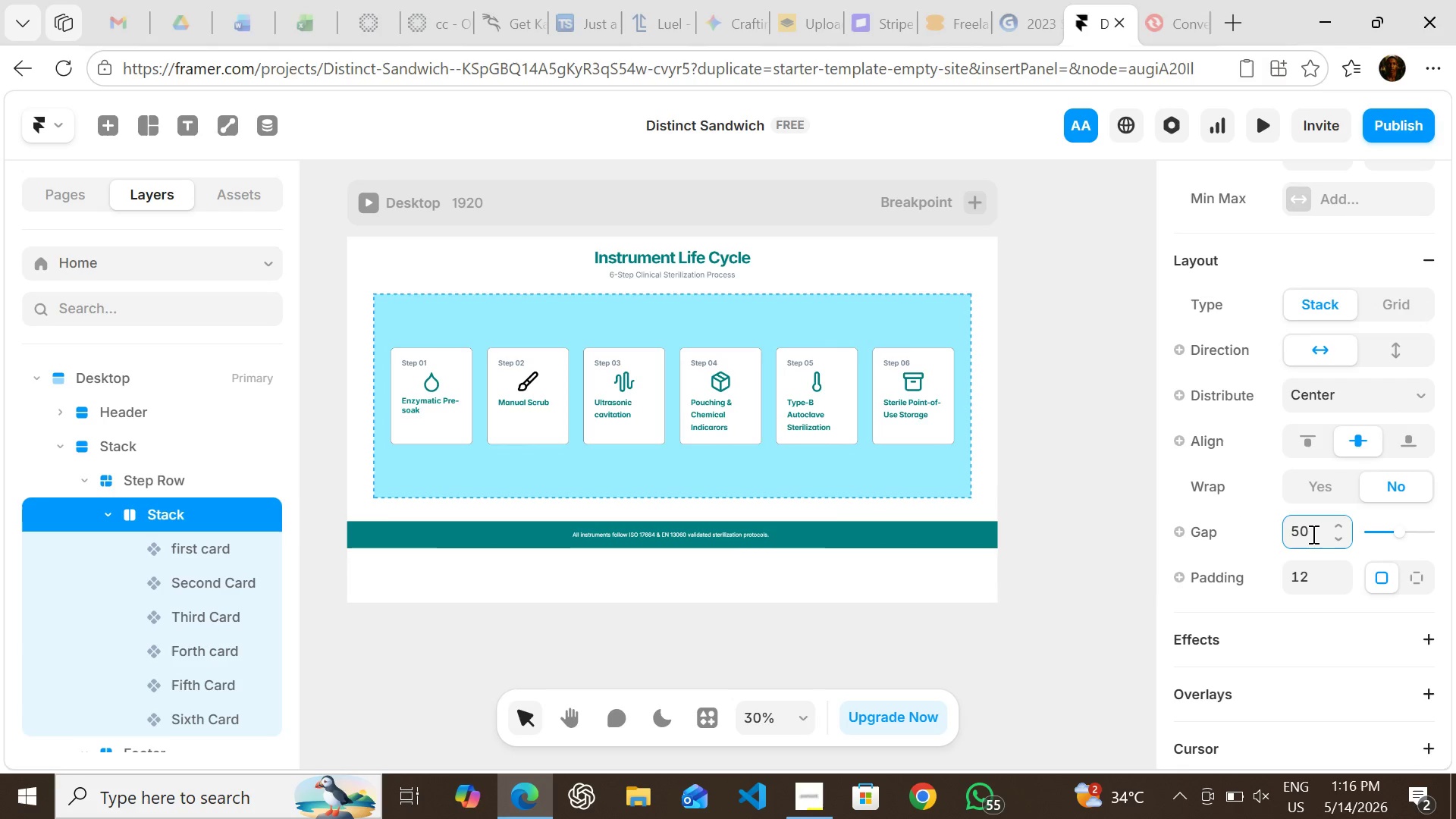 
key(Enter)
 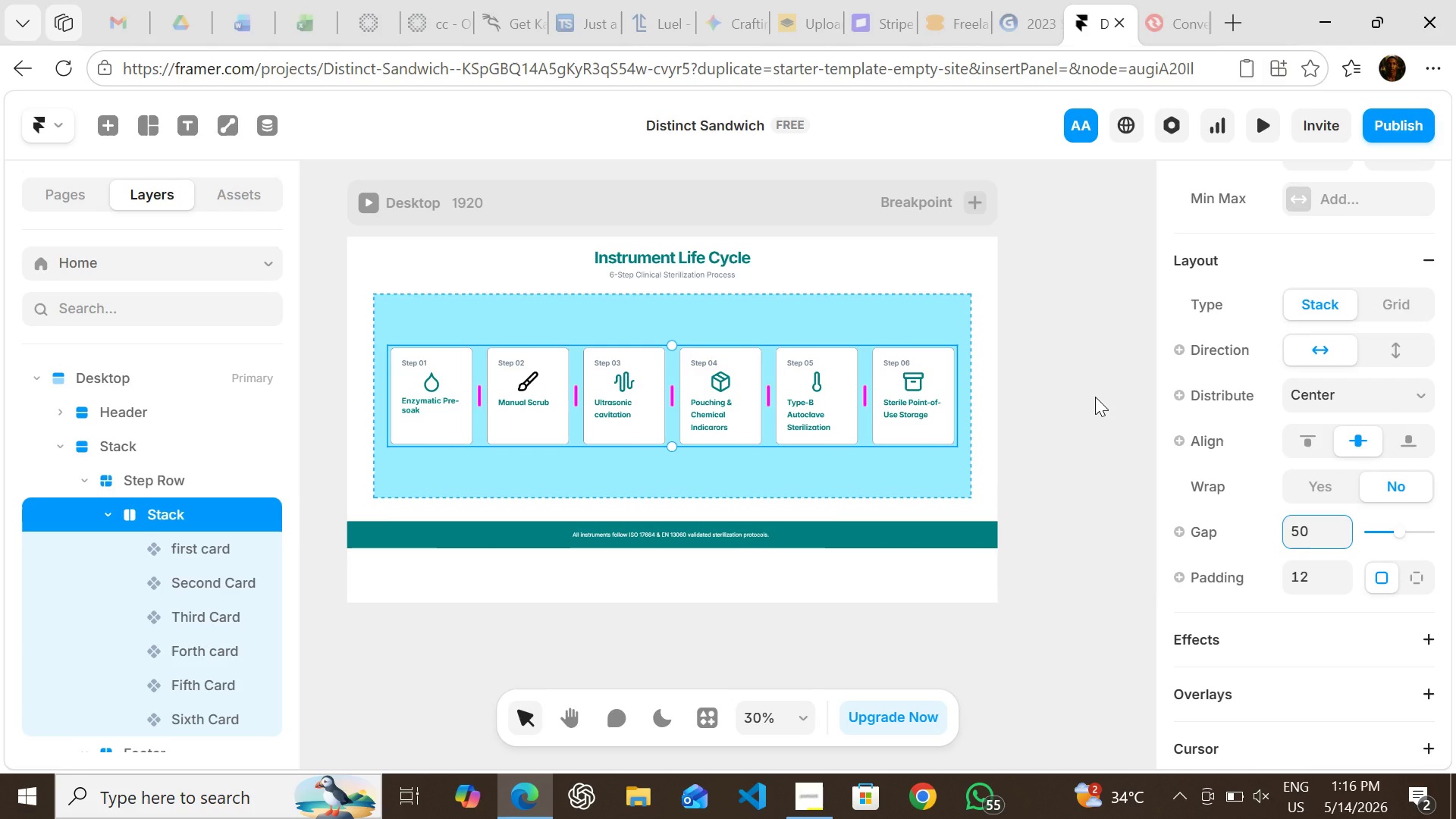 
left_click([1095, 397])
 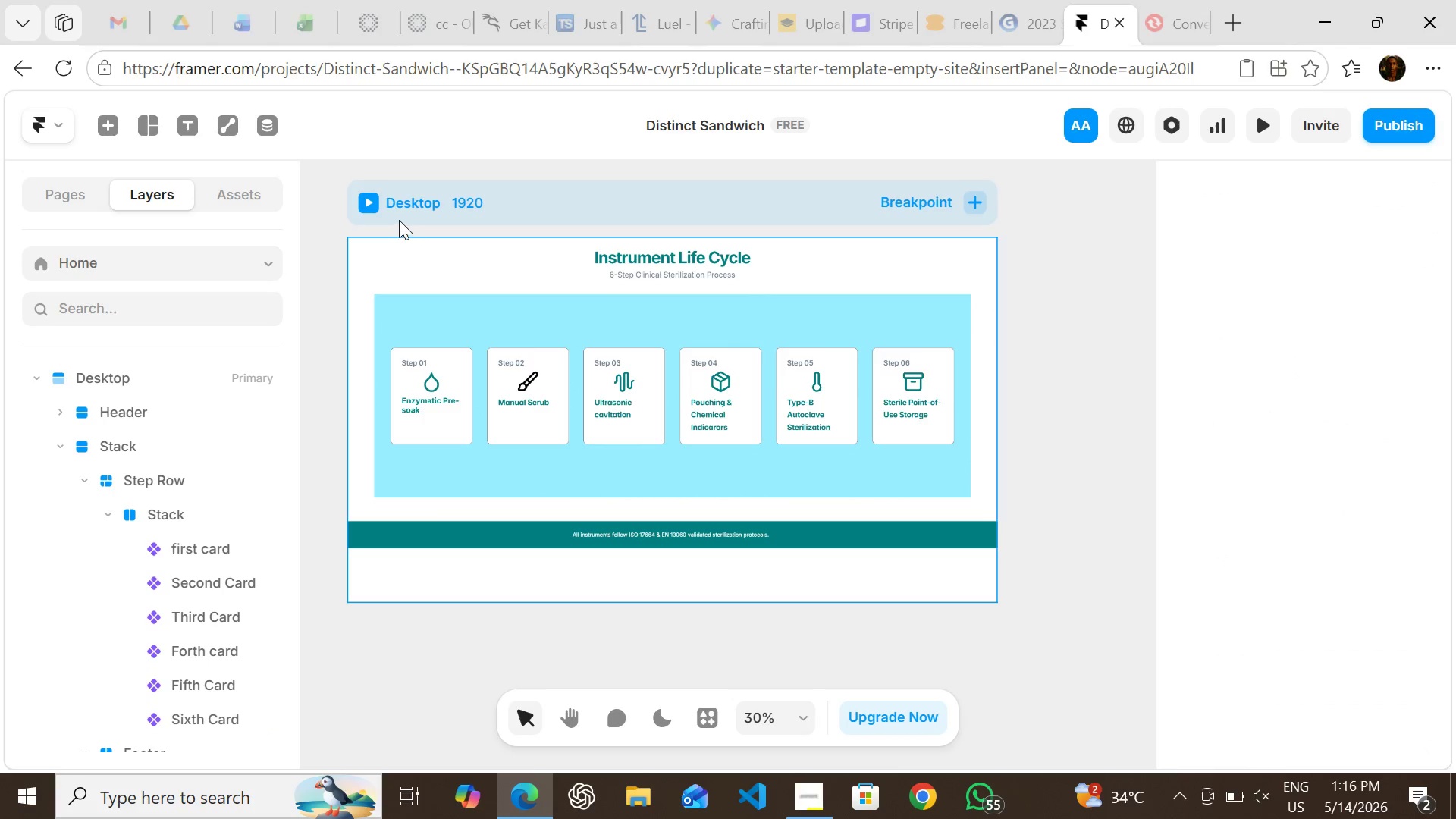 
left_click([368, 200])
 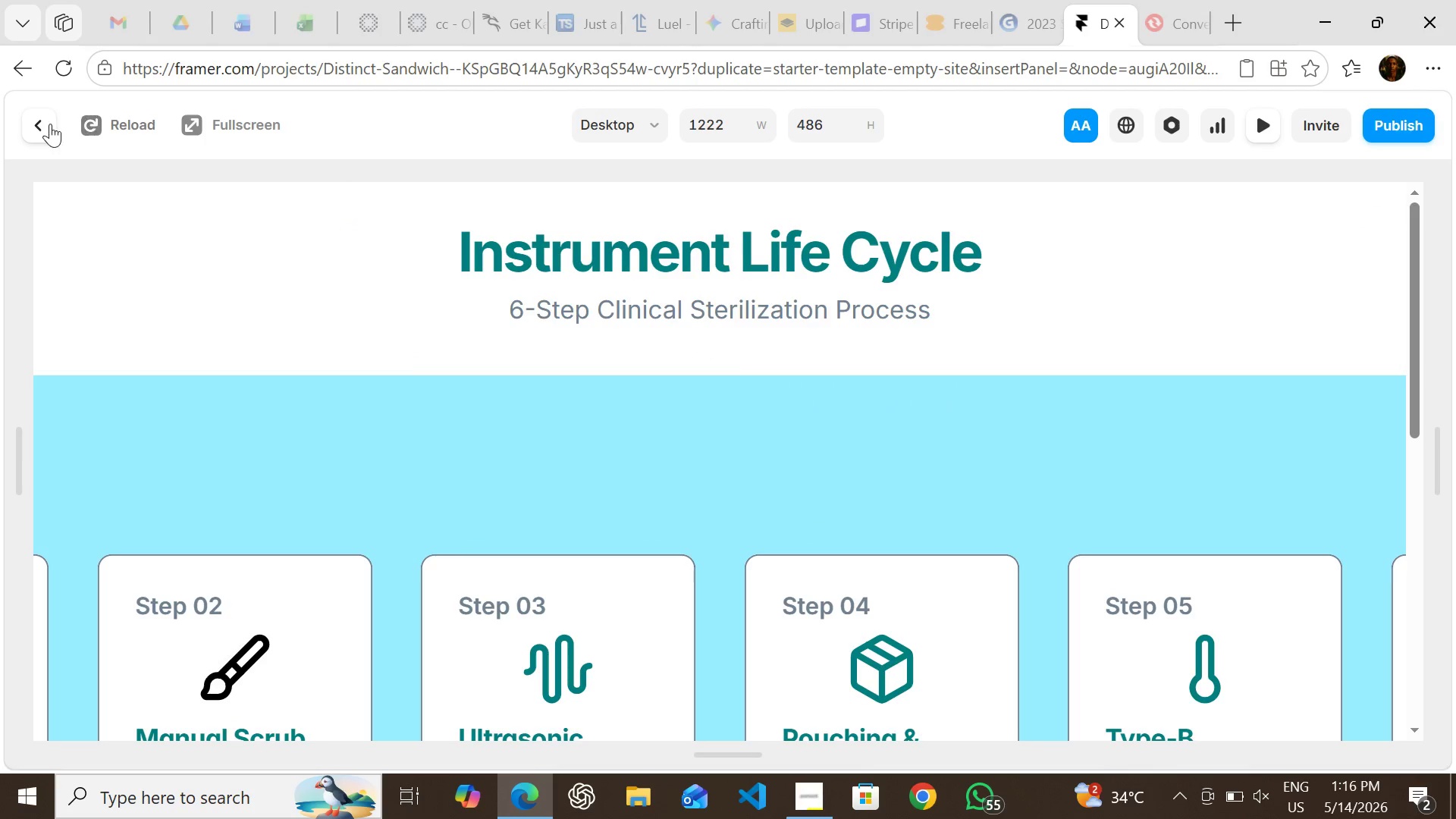 
left_click([30, 124])
 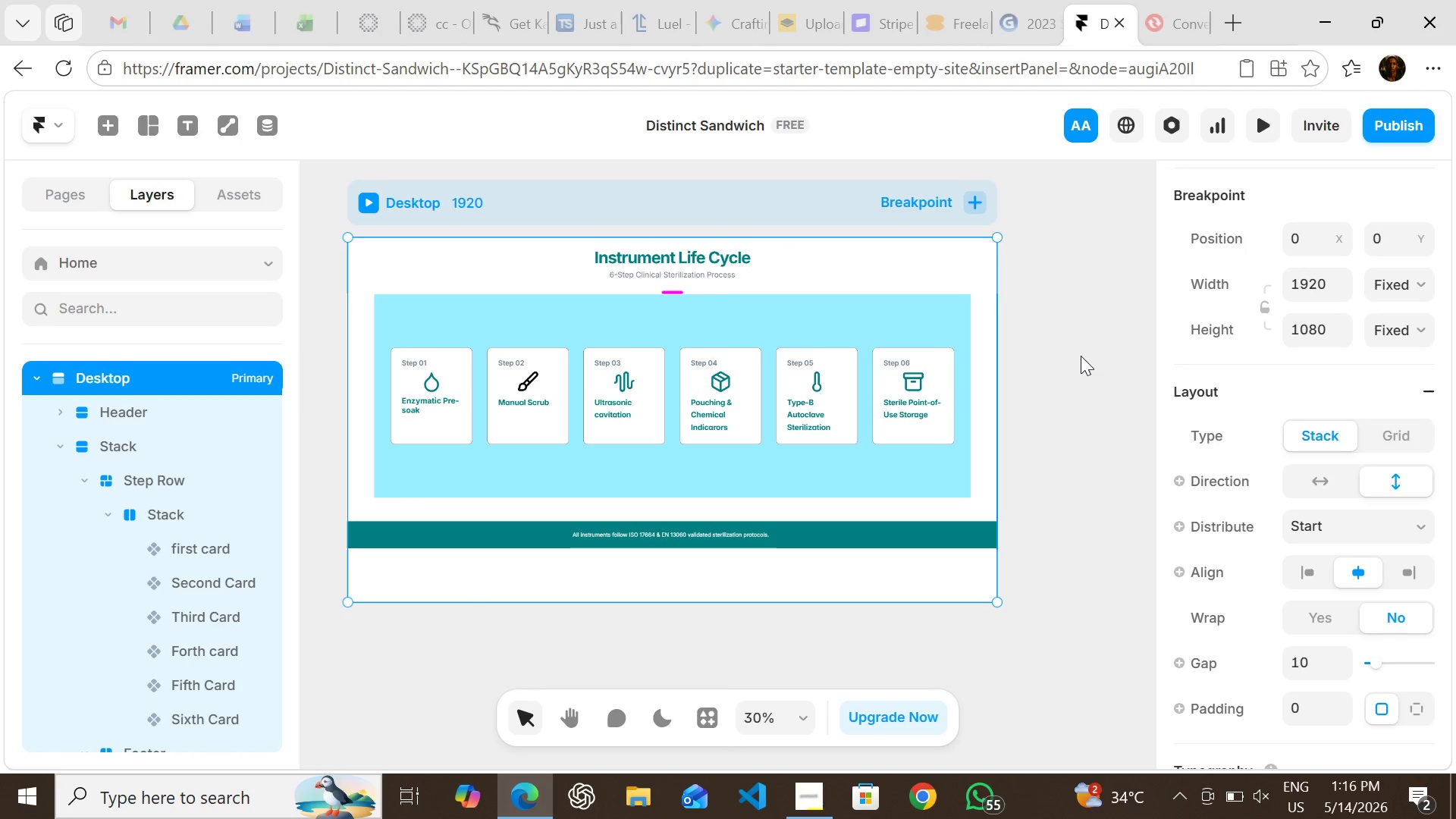 
wait(6.41)
 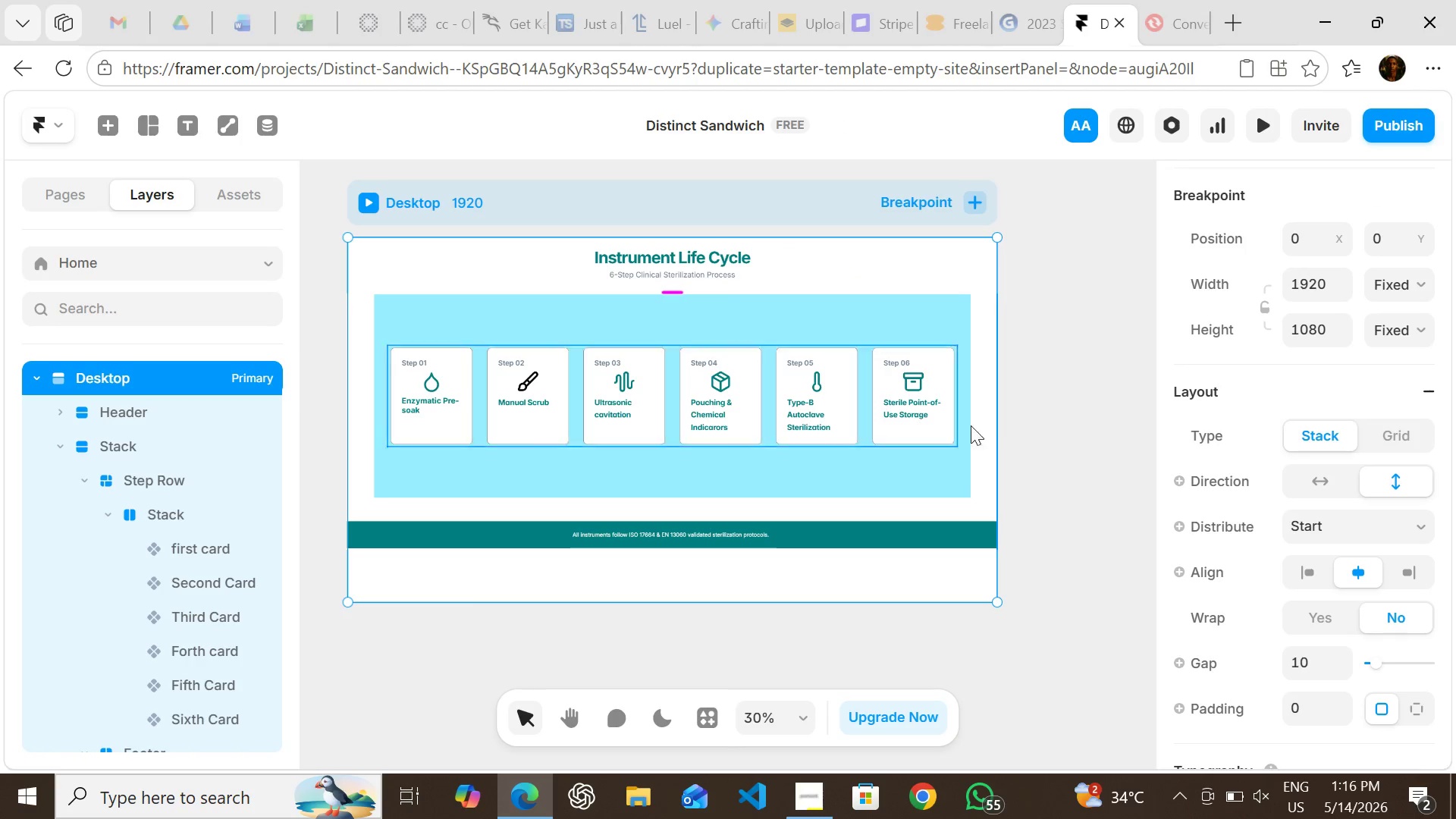 
left_click([971, 199])
 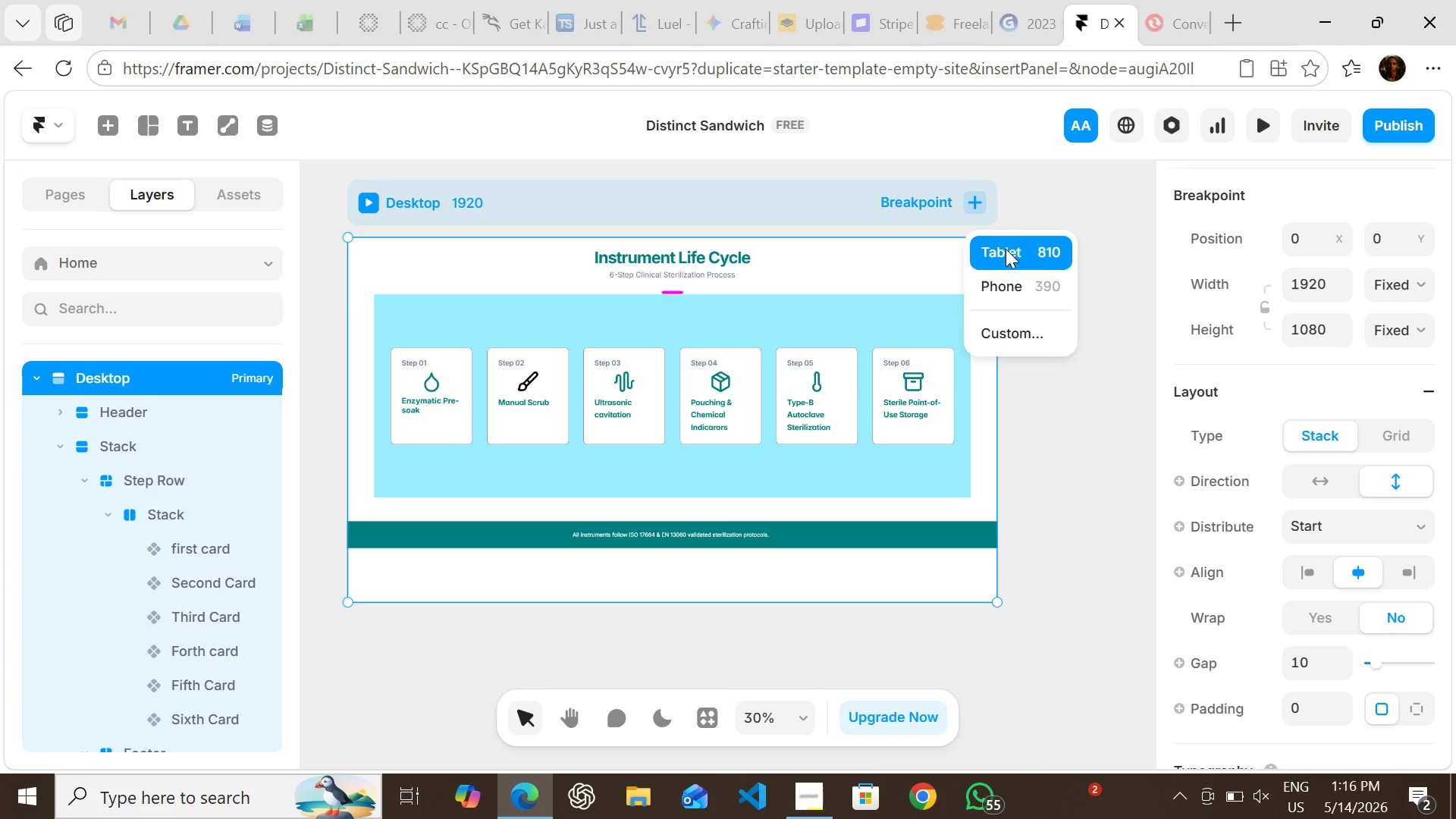 
left_click([1006, 249])
 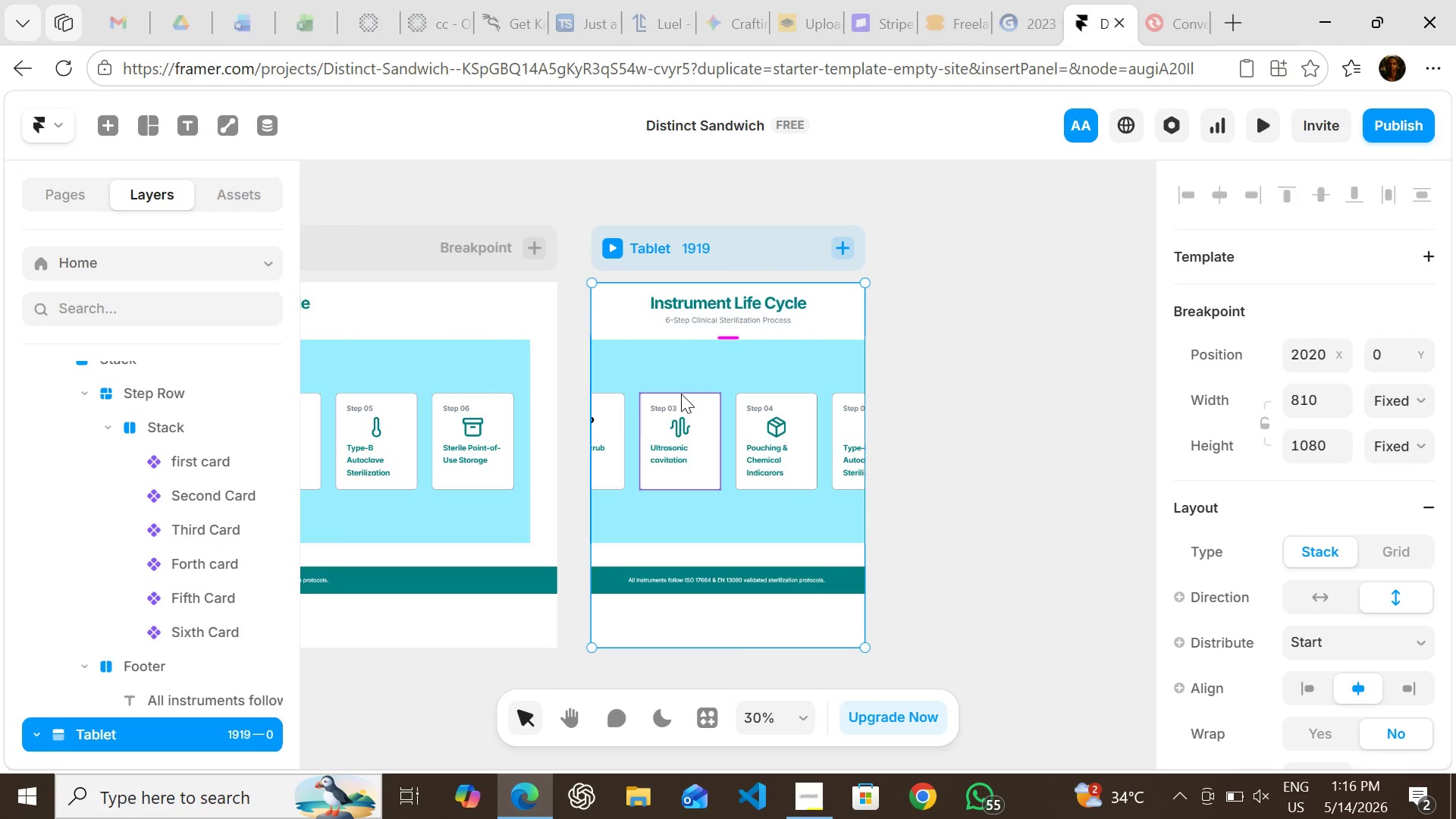 
left_click([682, 374])
 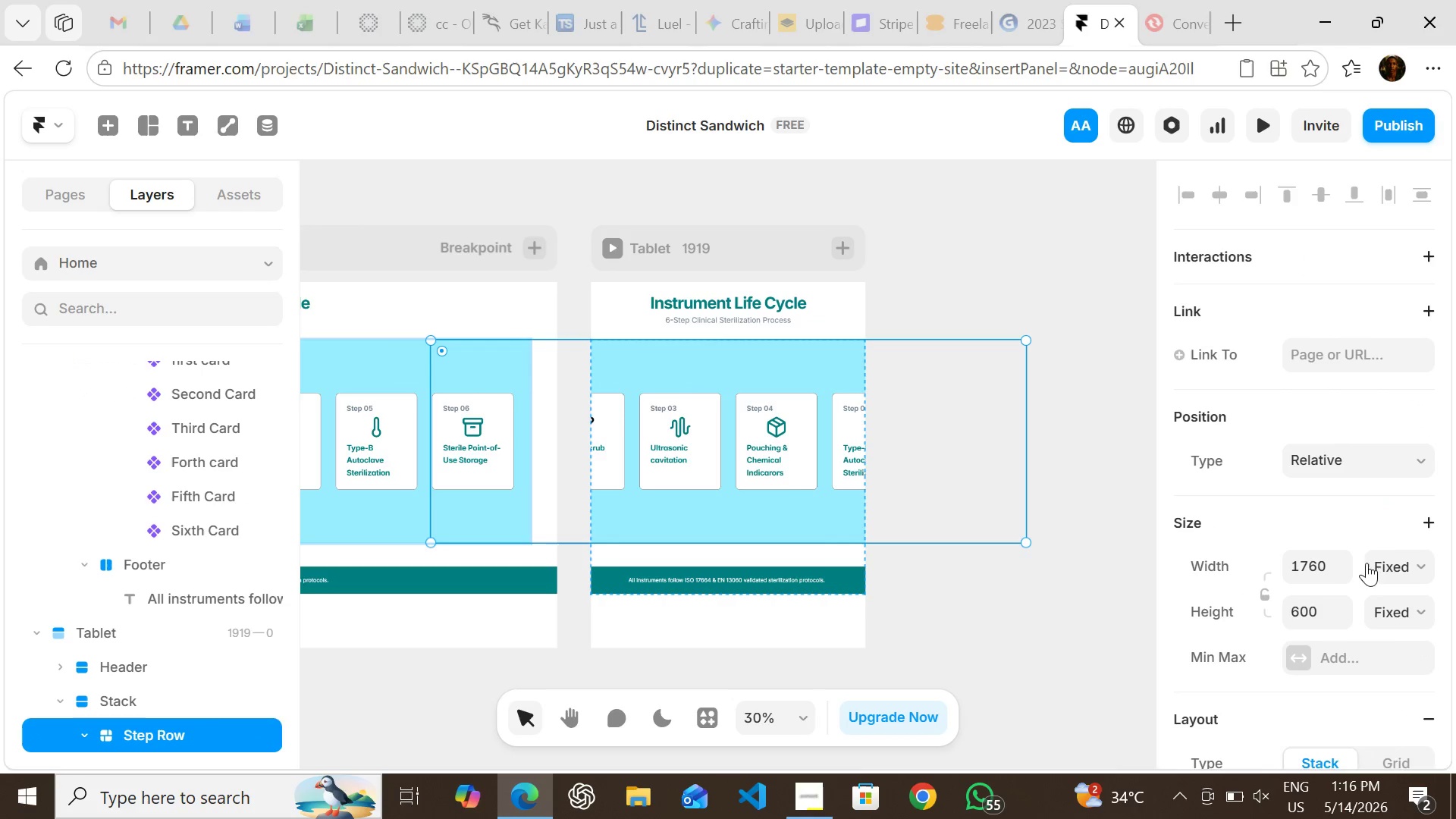 
left_click([1392, 570])
 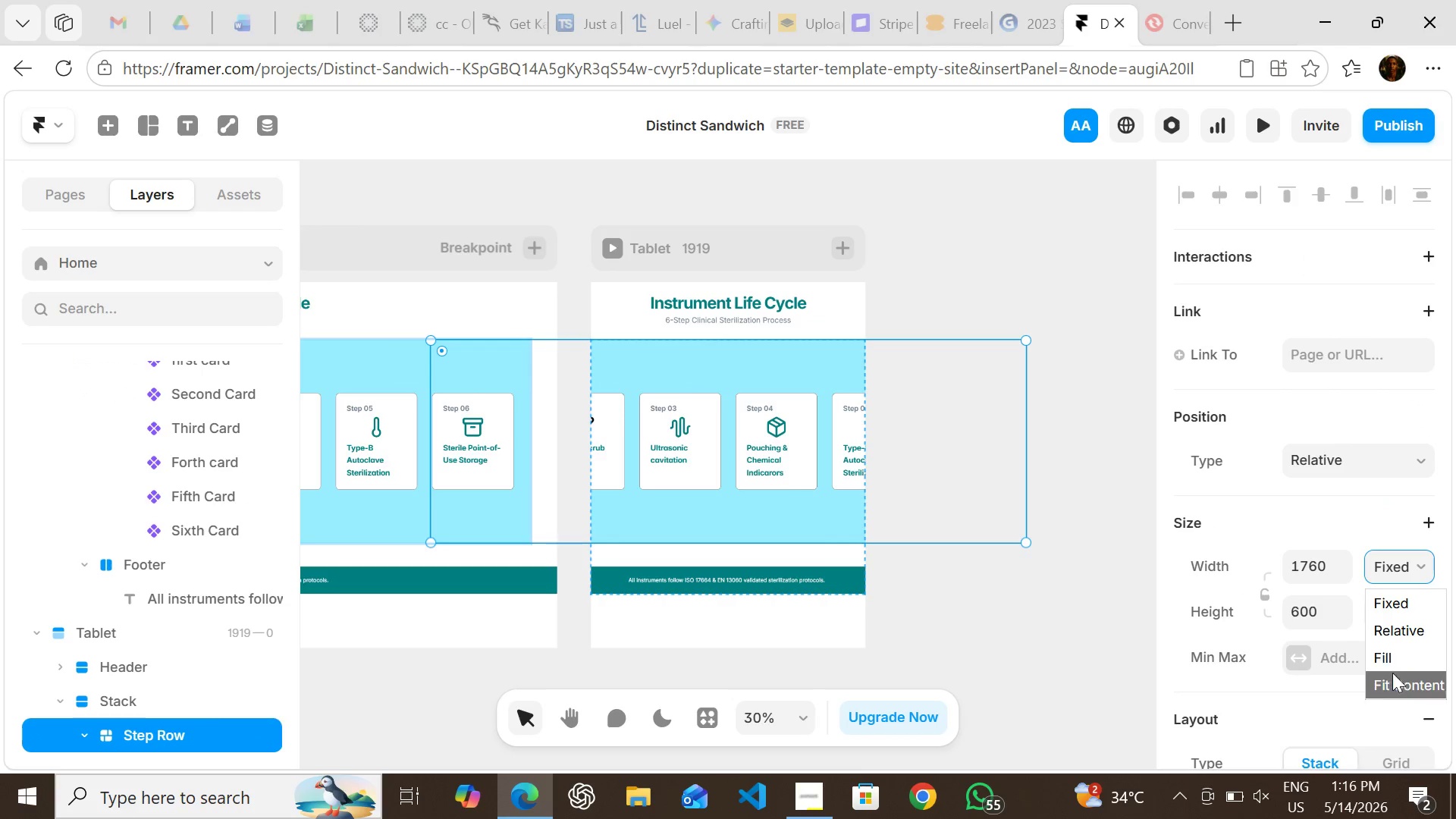 
left_click([1392, 677])
 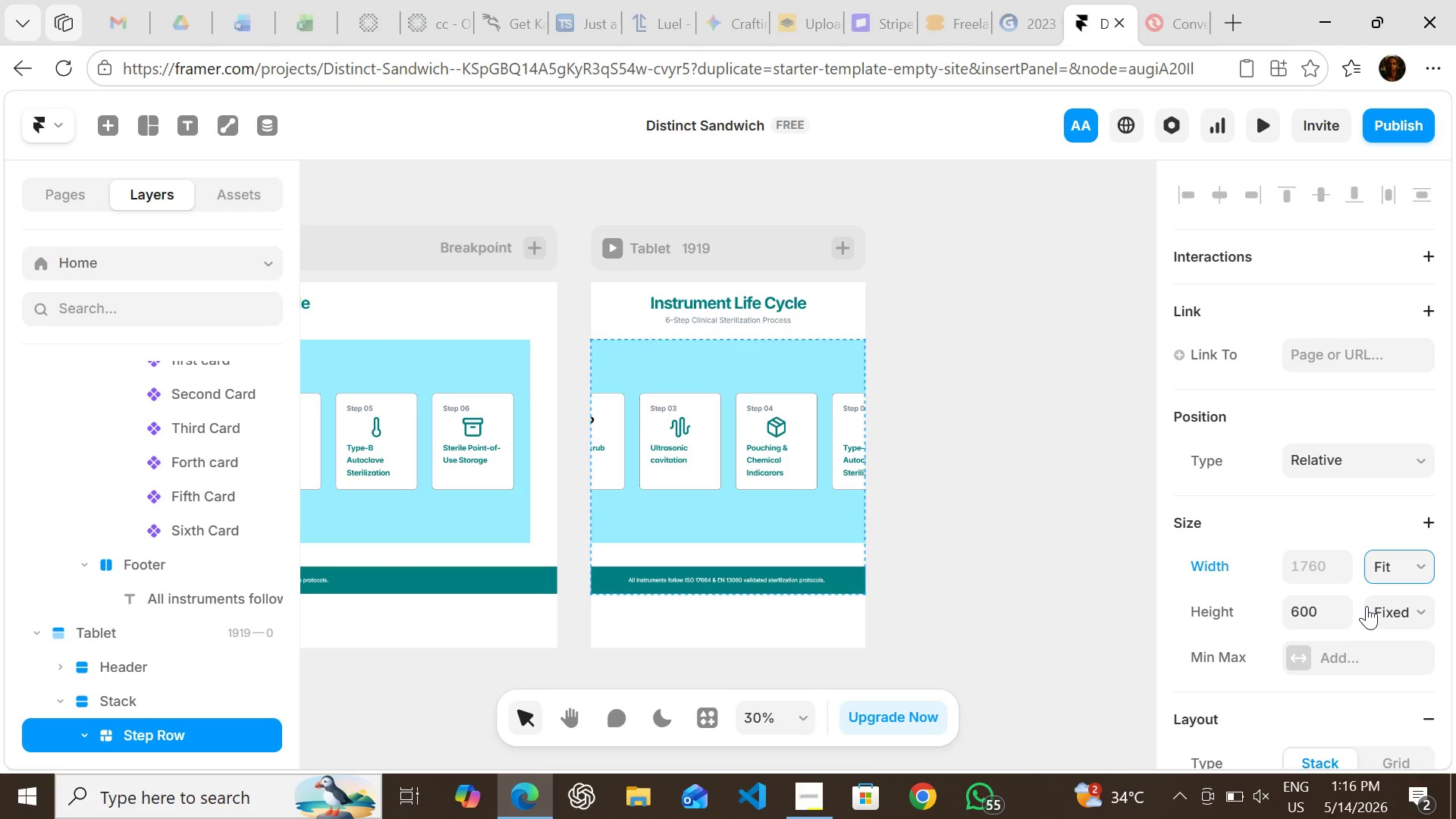 
key(Control+ControlLeft)
 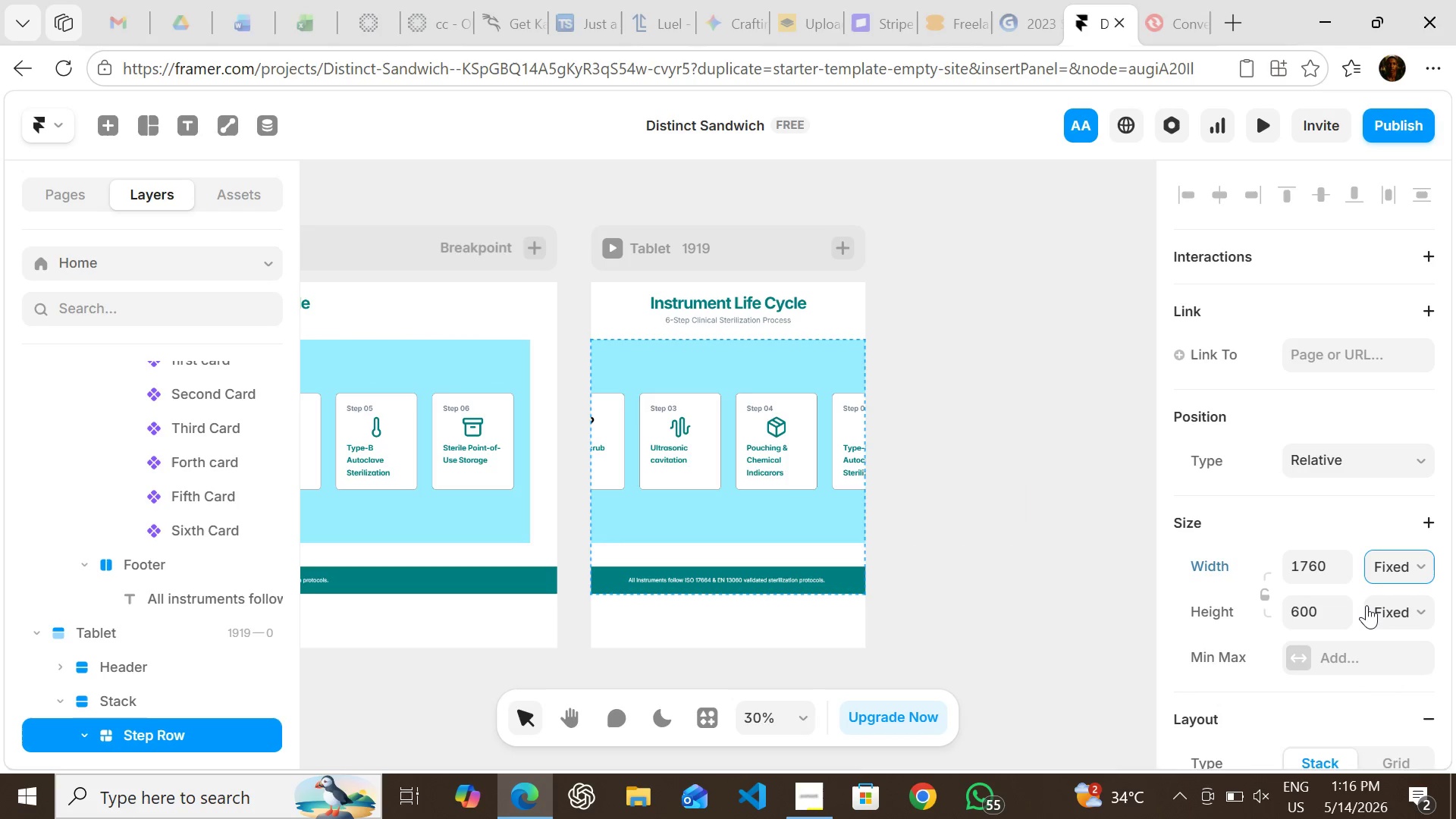 
key(Control+Z)
 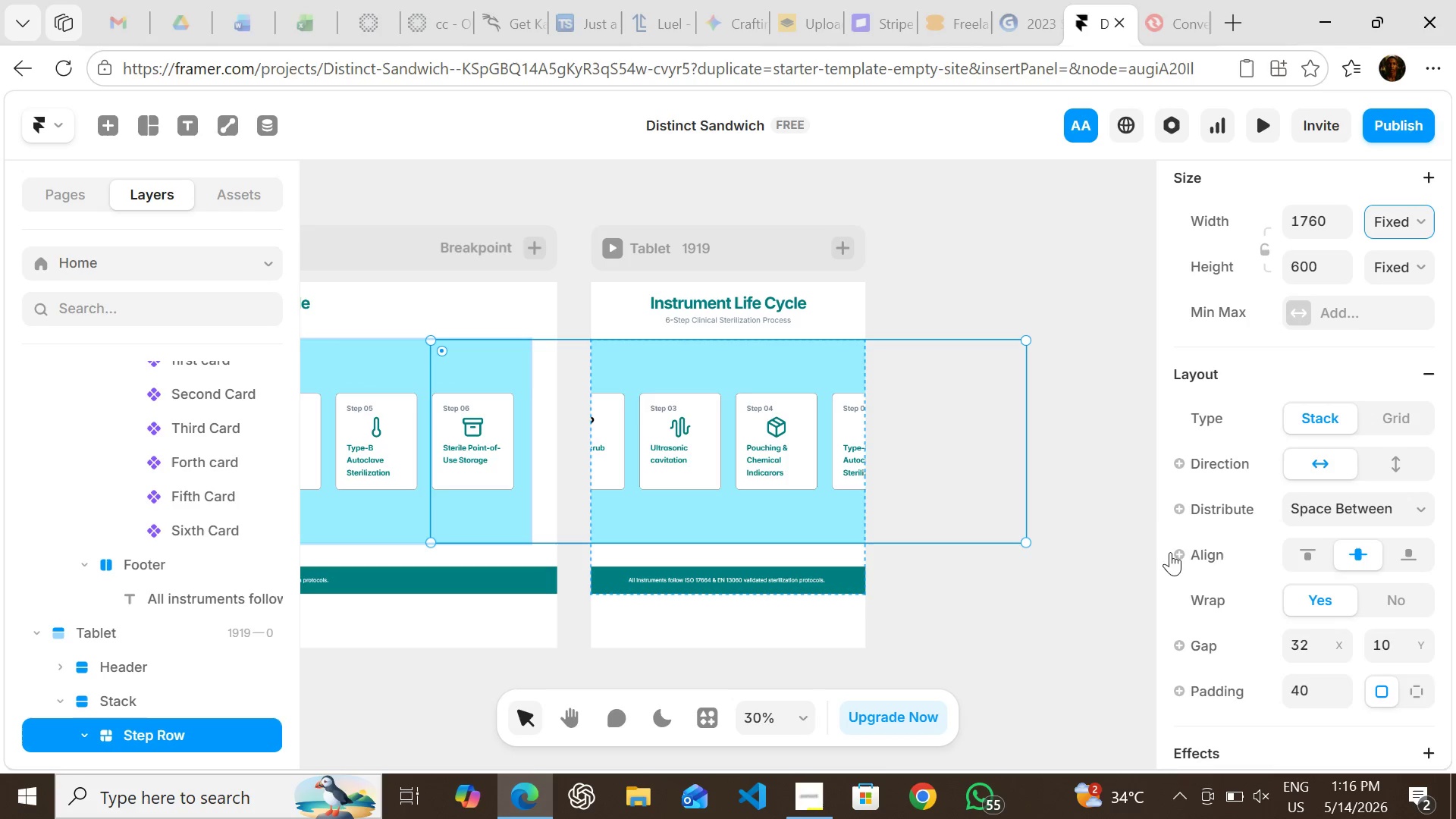 
left_click([1056, 271])
 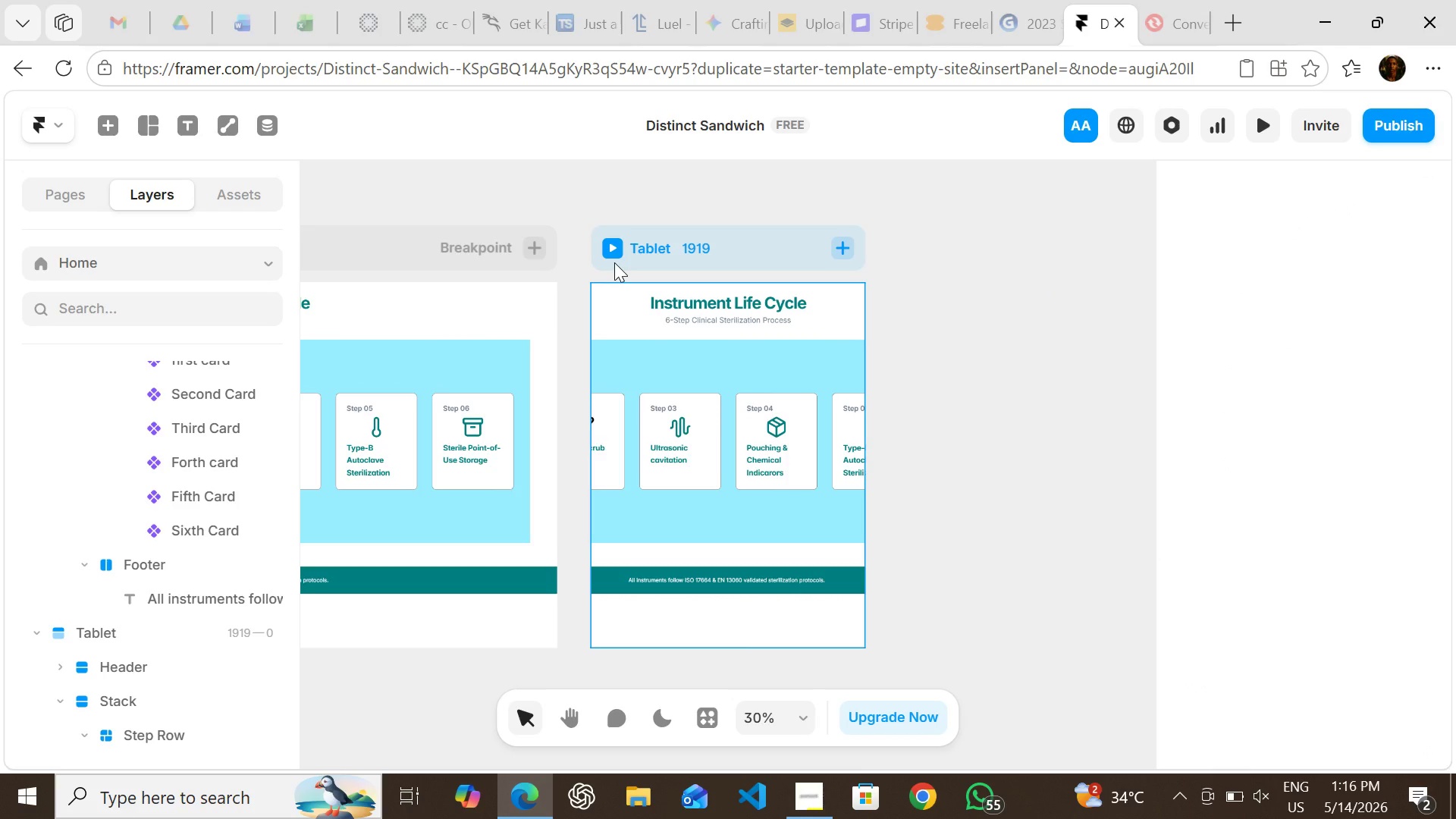 
left_click([614, 262])
 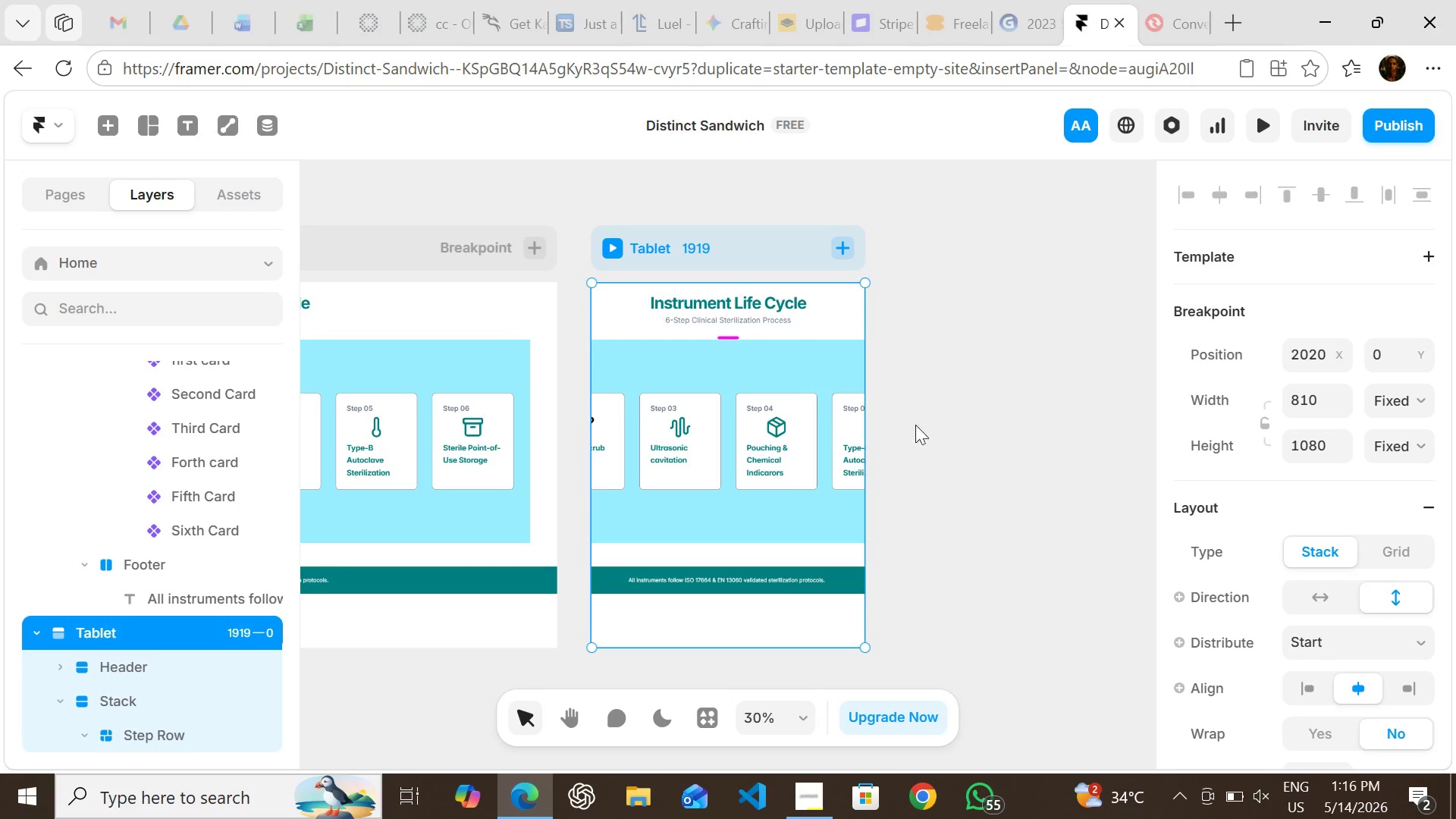 
left_click([744, 357])
 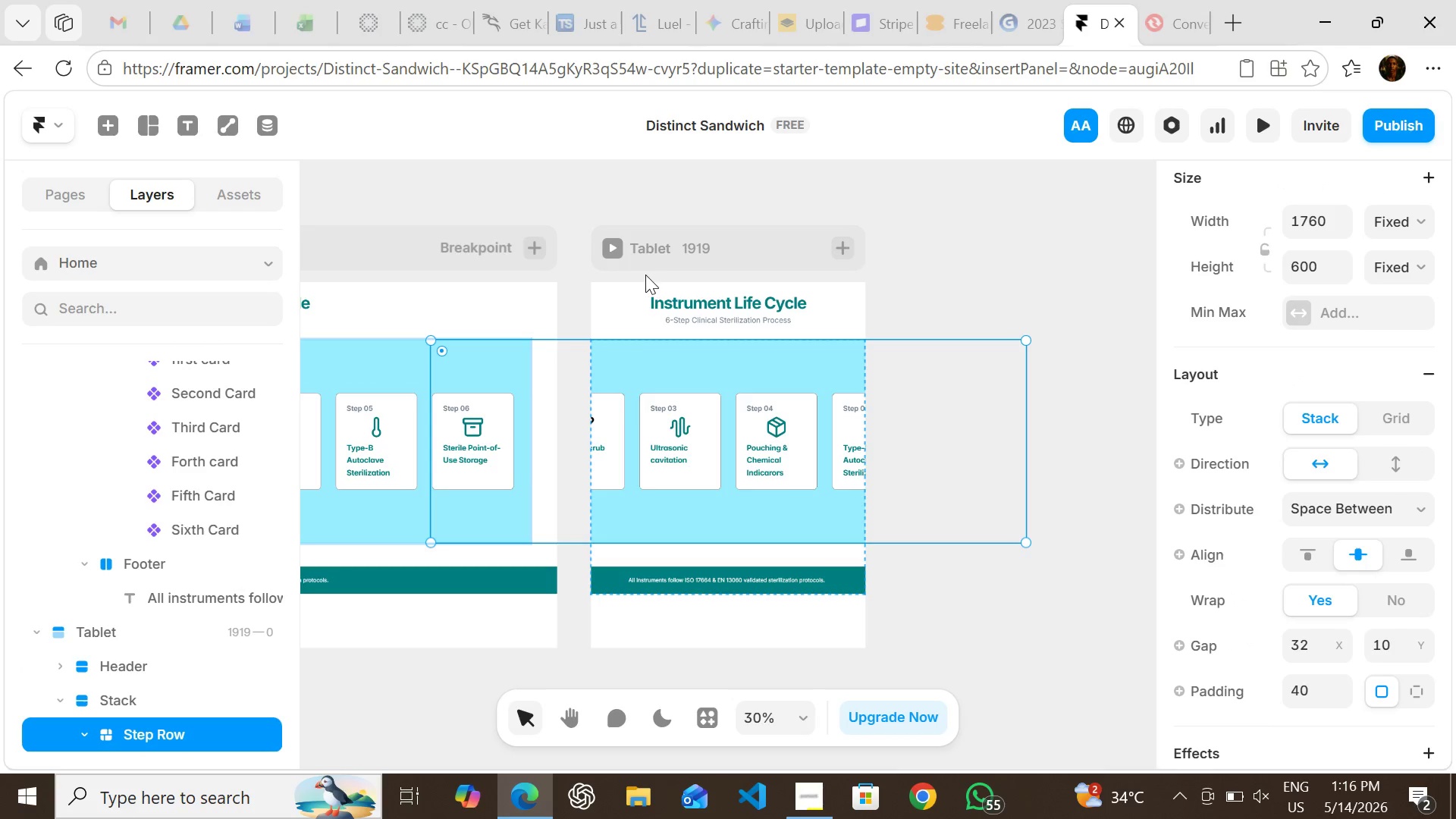 
left_click([632, 262])
 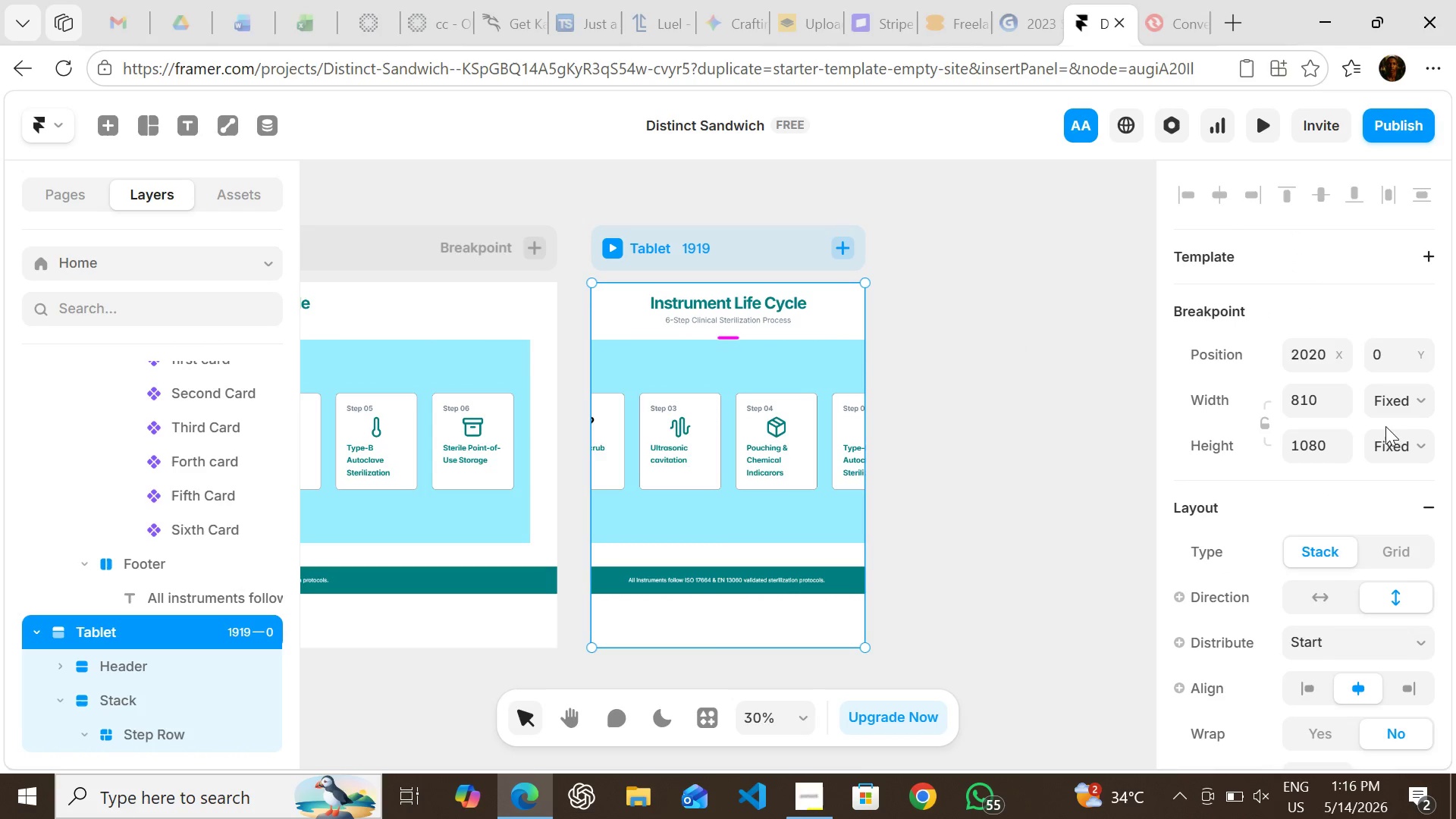 
left_click([1385, 436])
 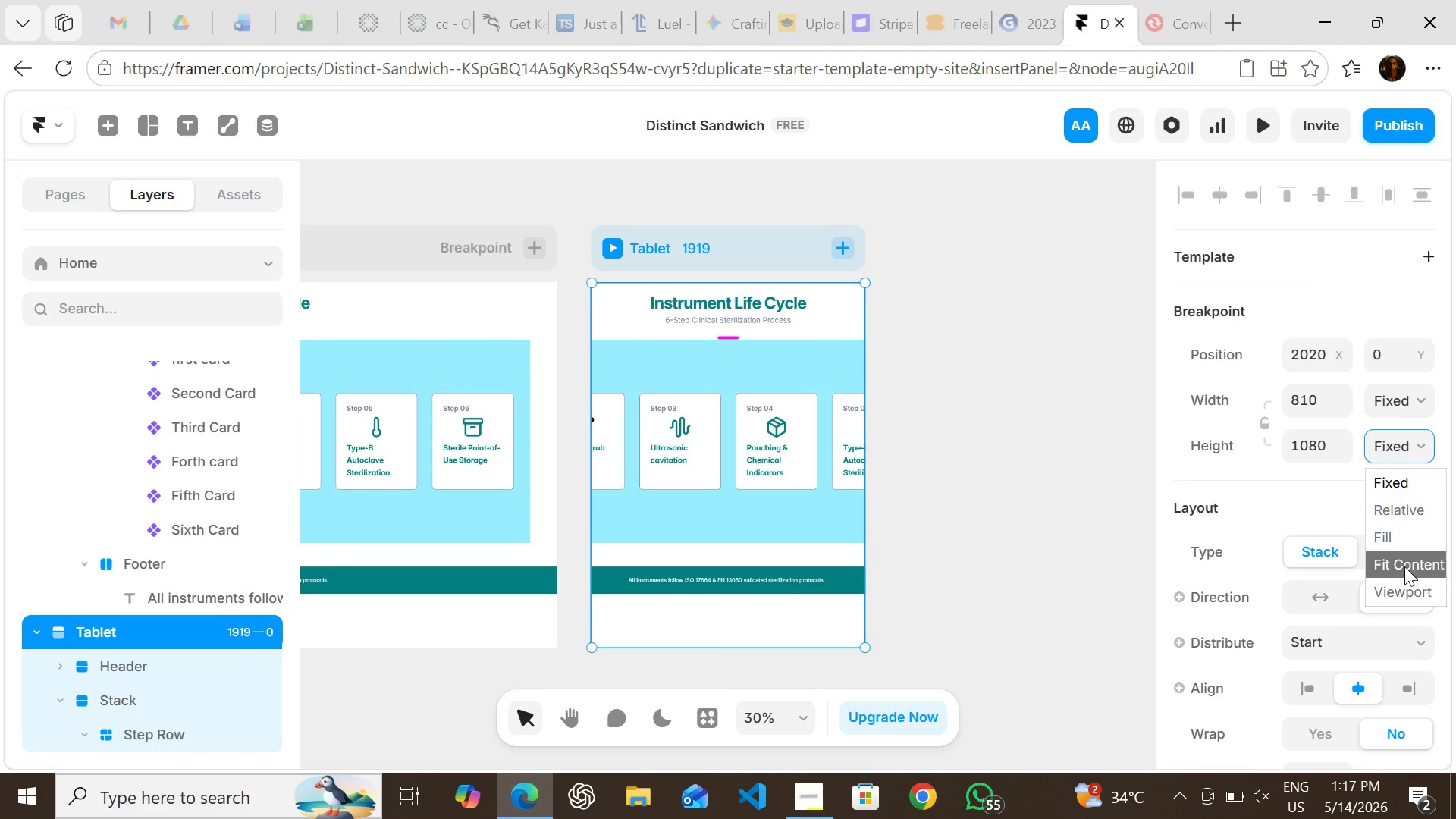 
left_click([1404, 566])
 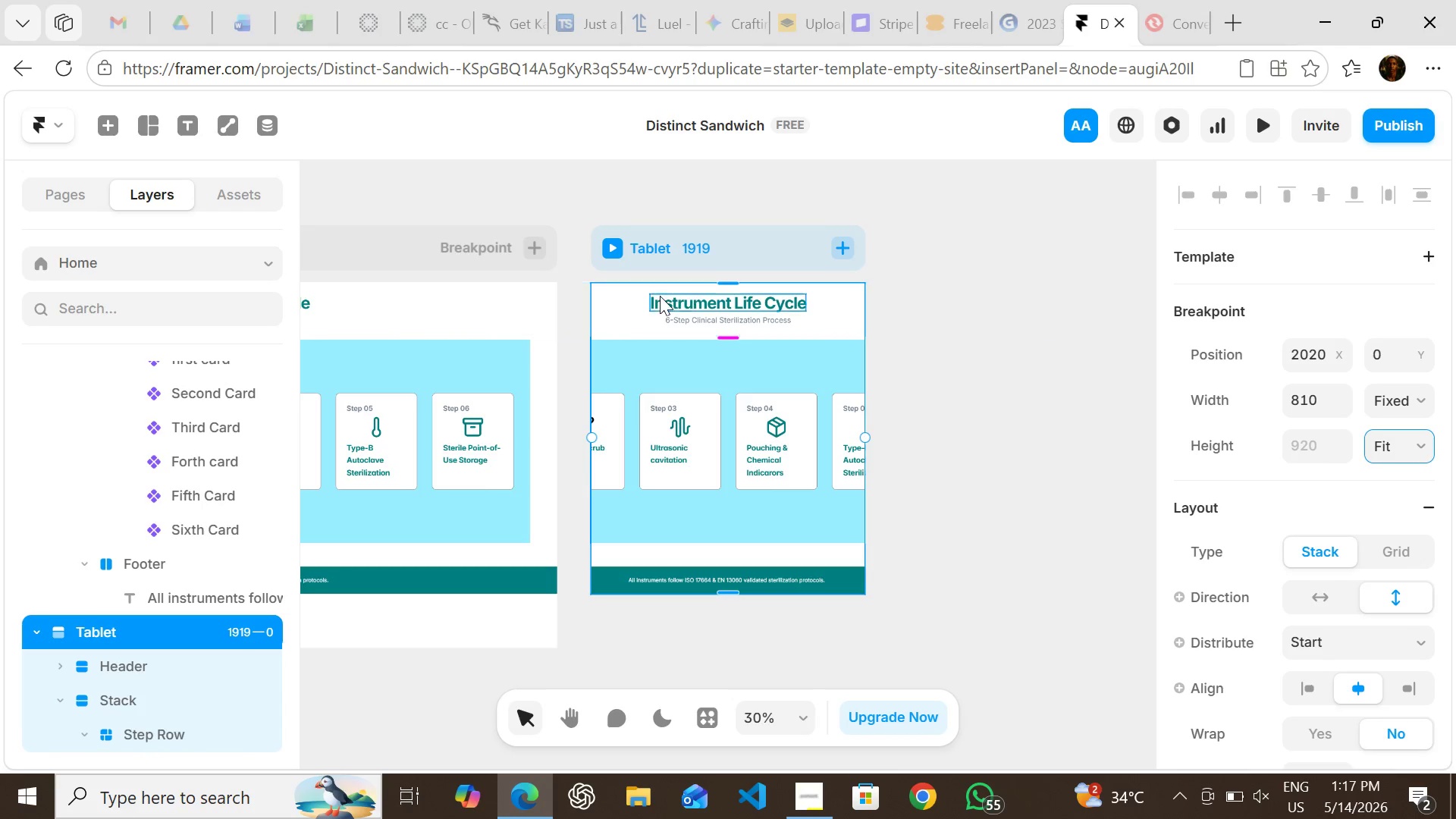 
left_click([659, 356])
 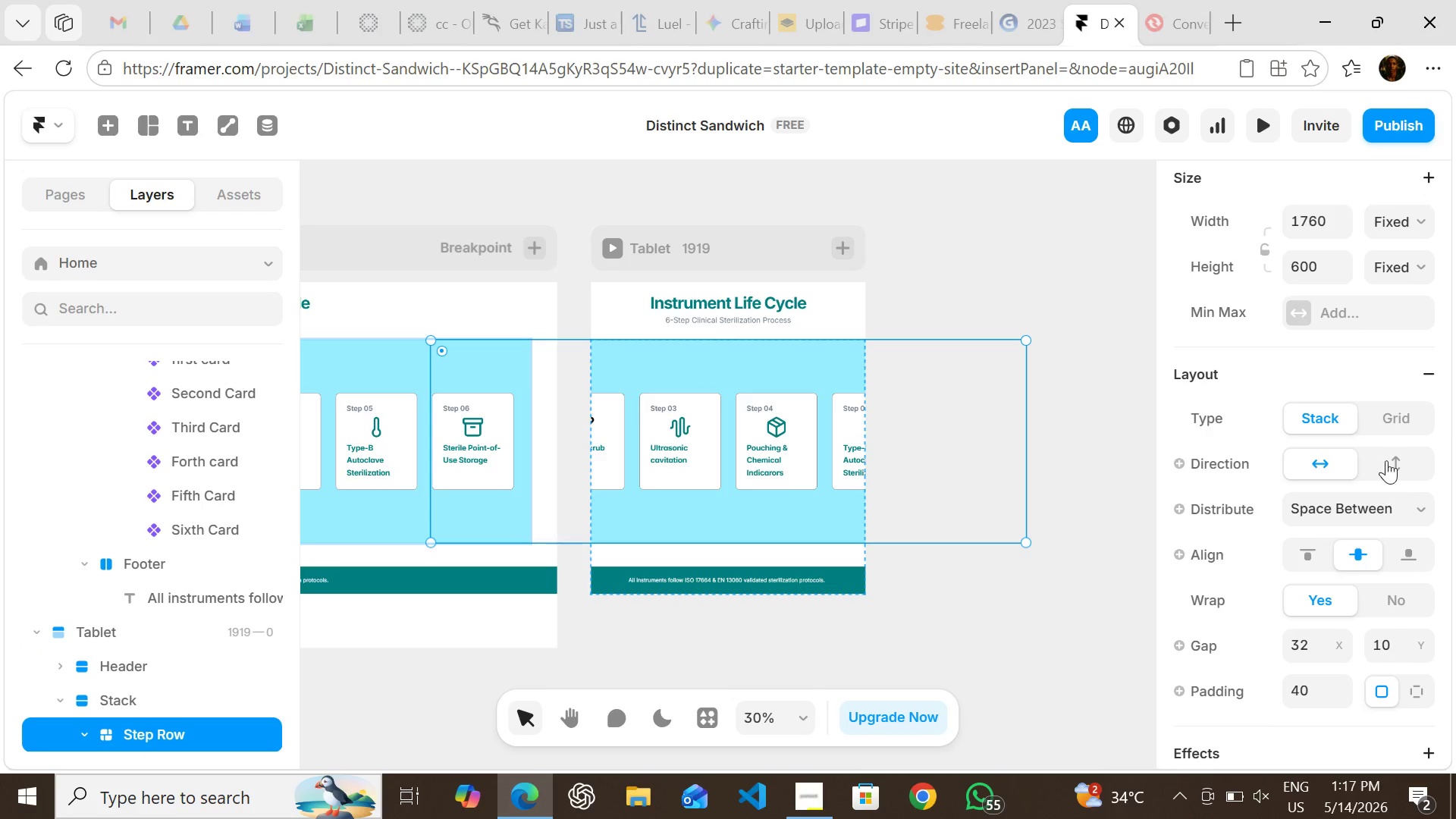 
left_click([1386, 460])
 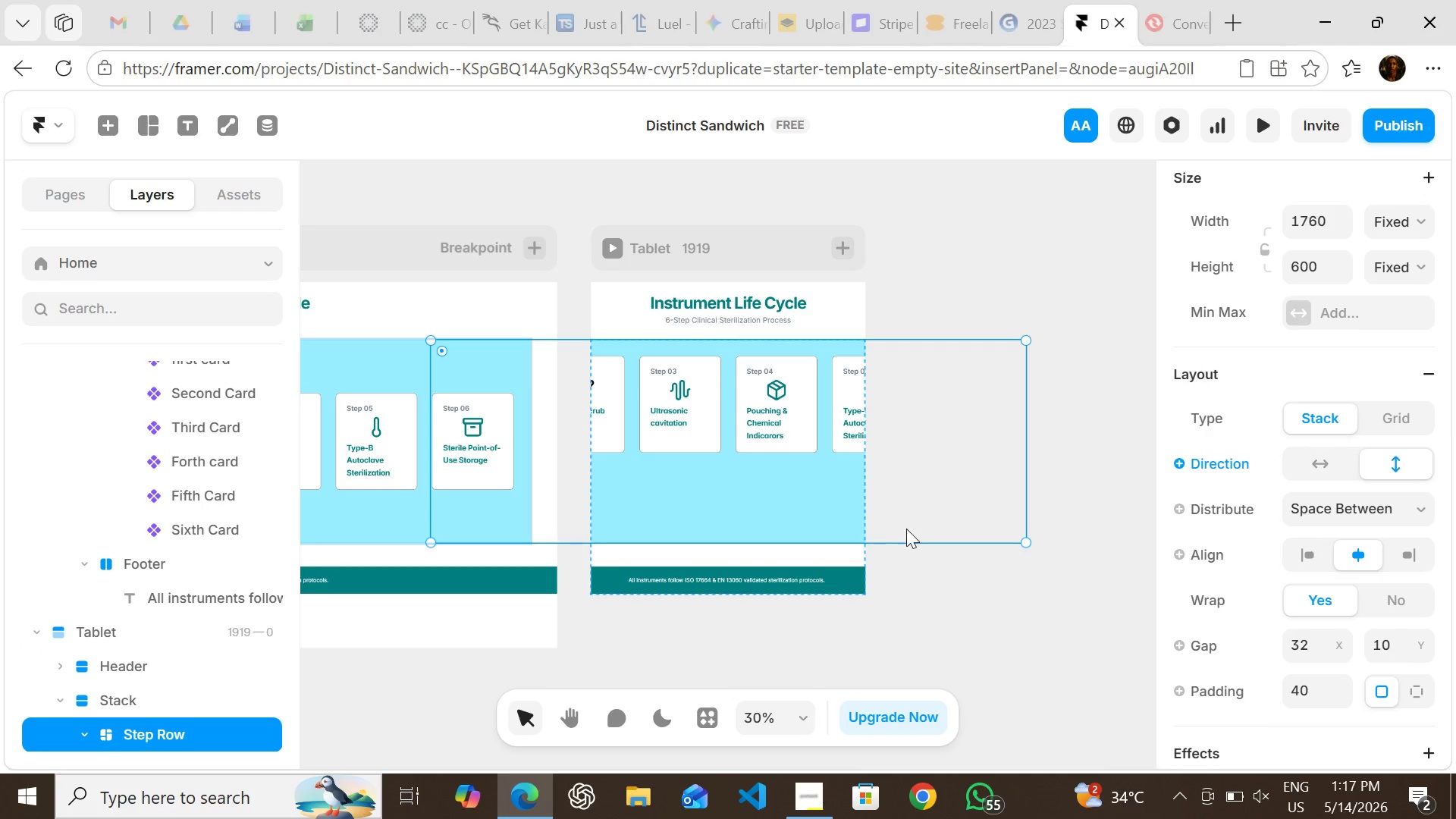 
left_click([988, 563])
 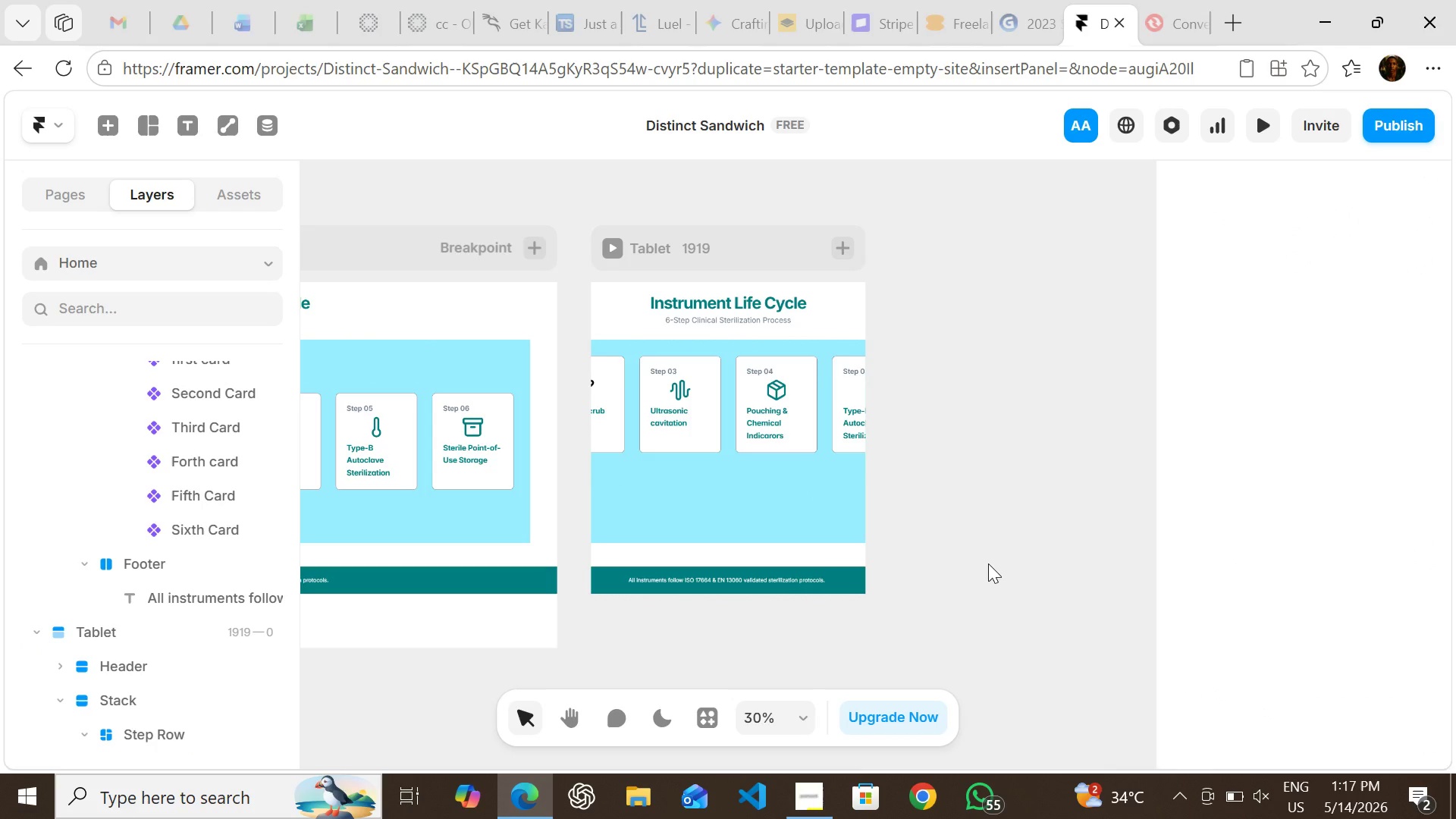 
key(Control+ControlLeft)
 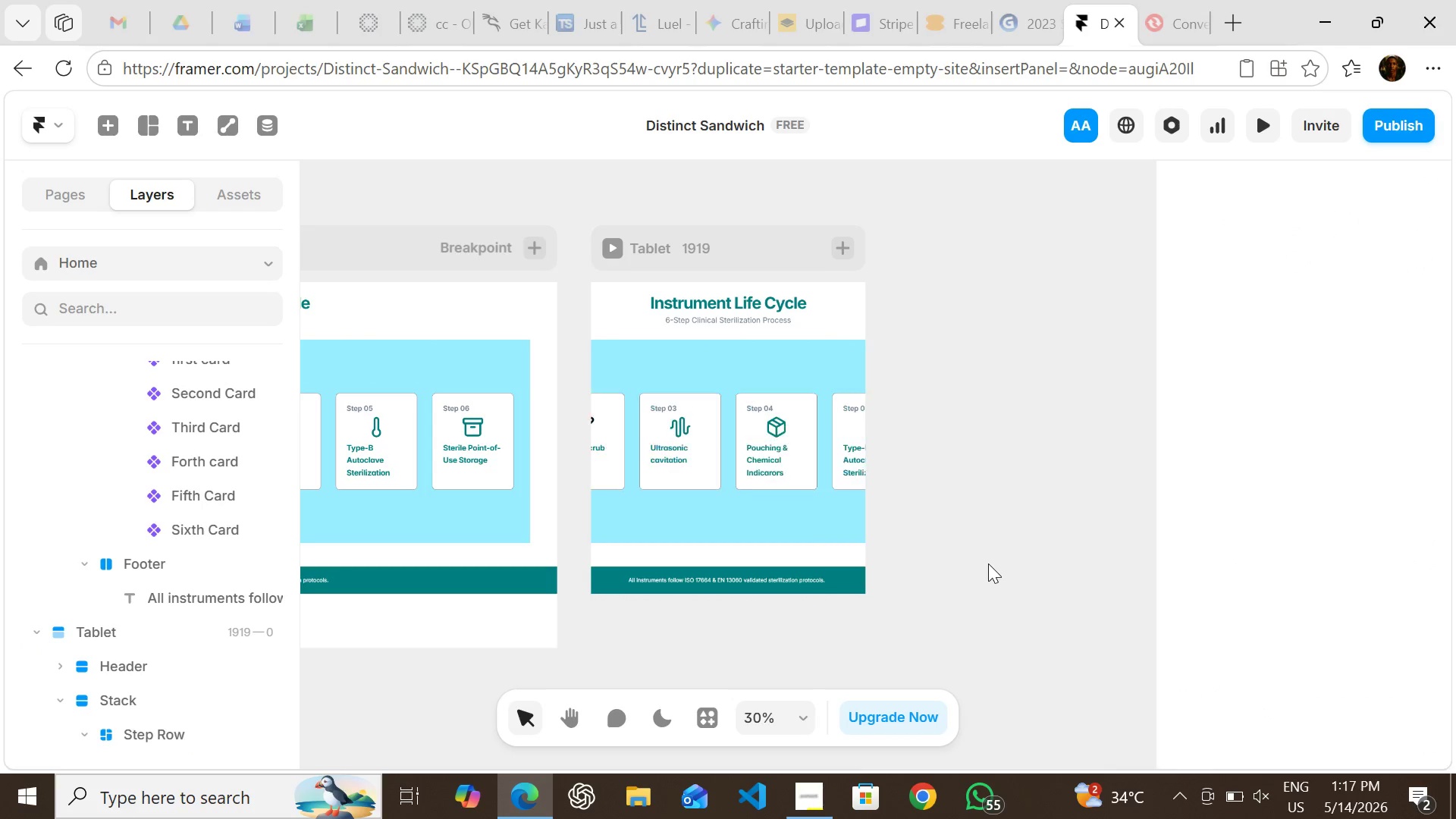 
key(Control+Z)
 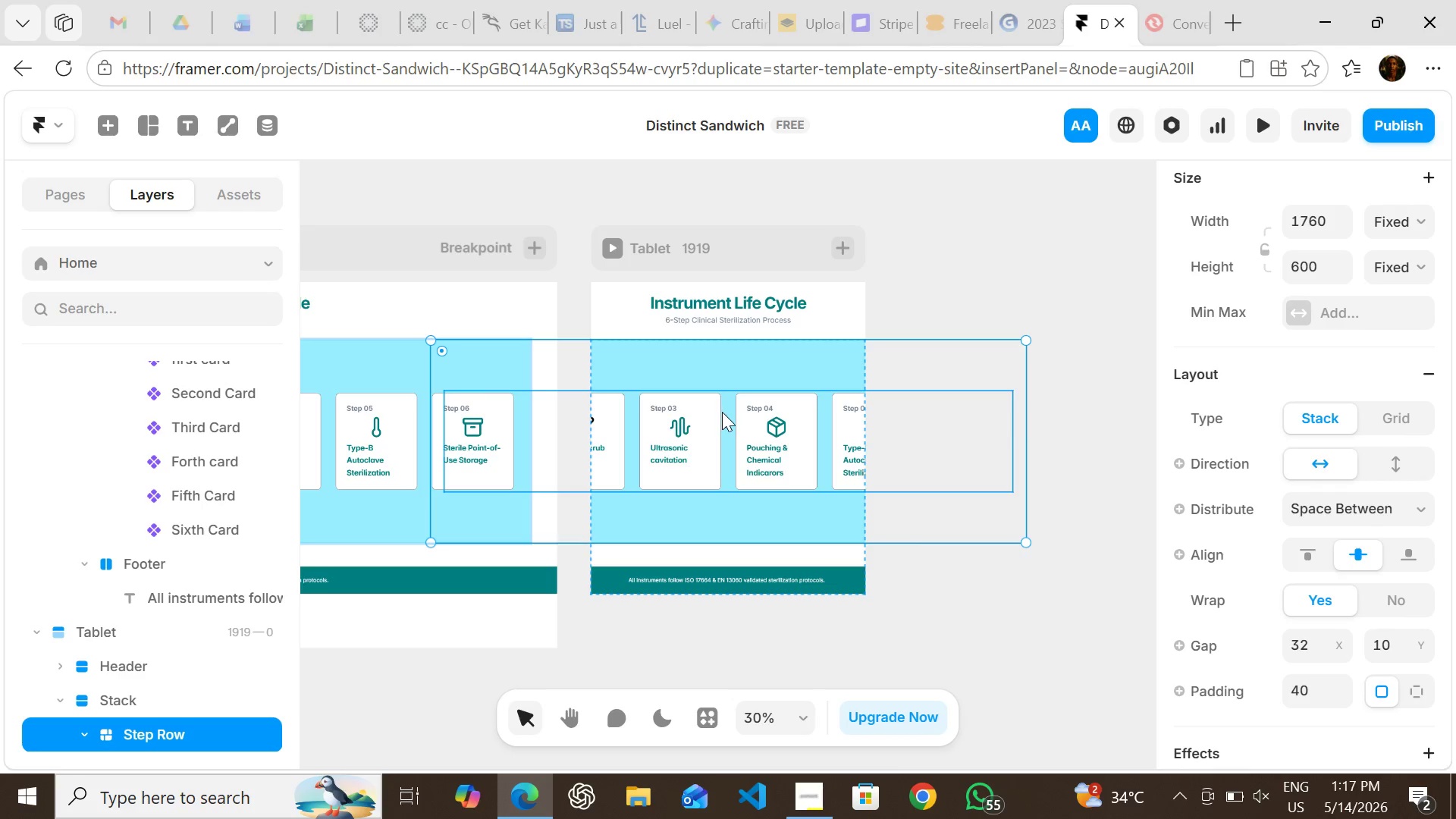 
left_click([725, 413])
 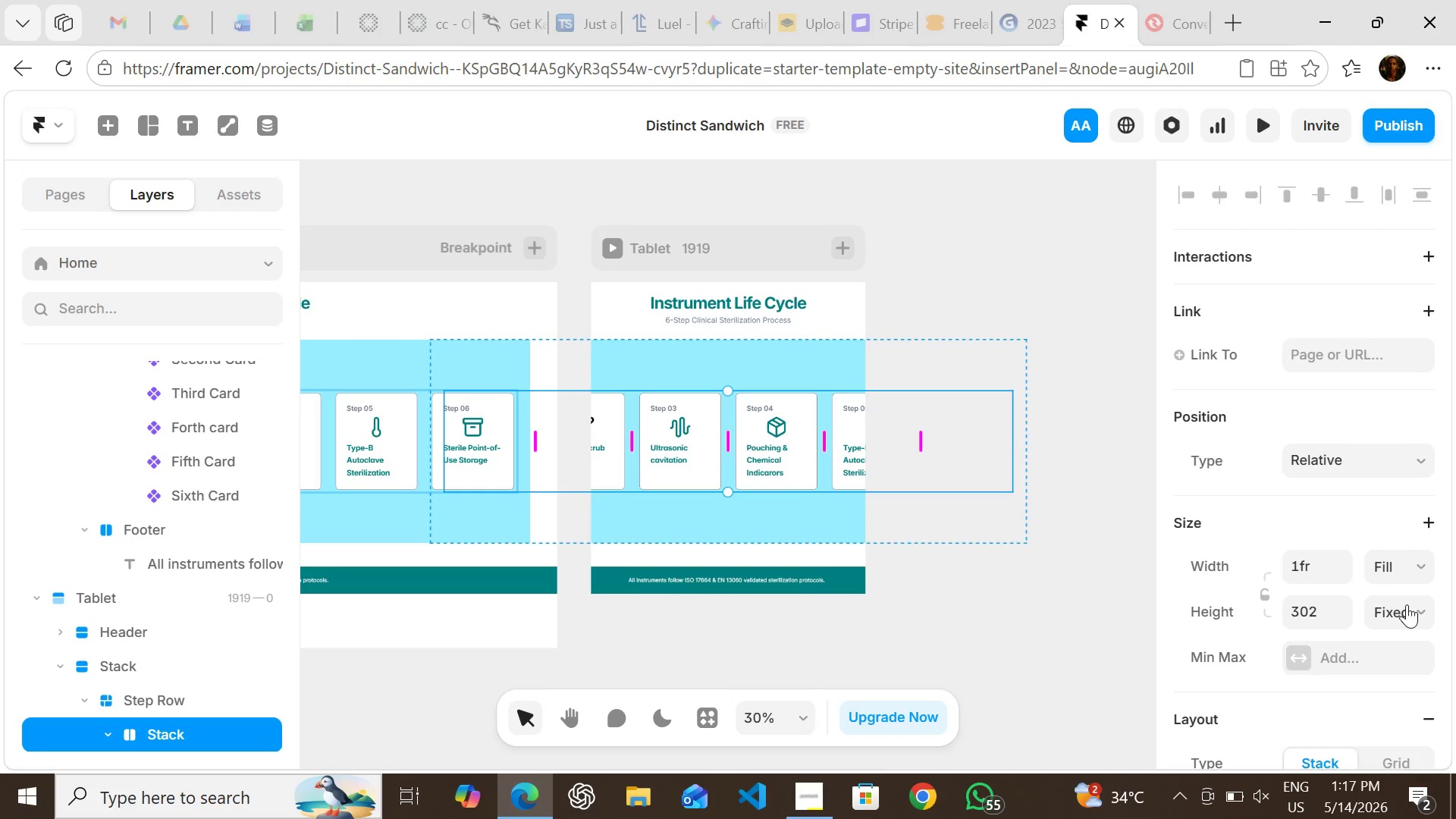 
mouse_move([1387, 548])
 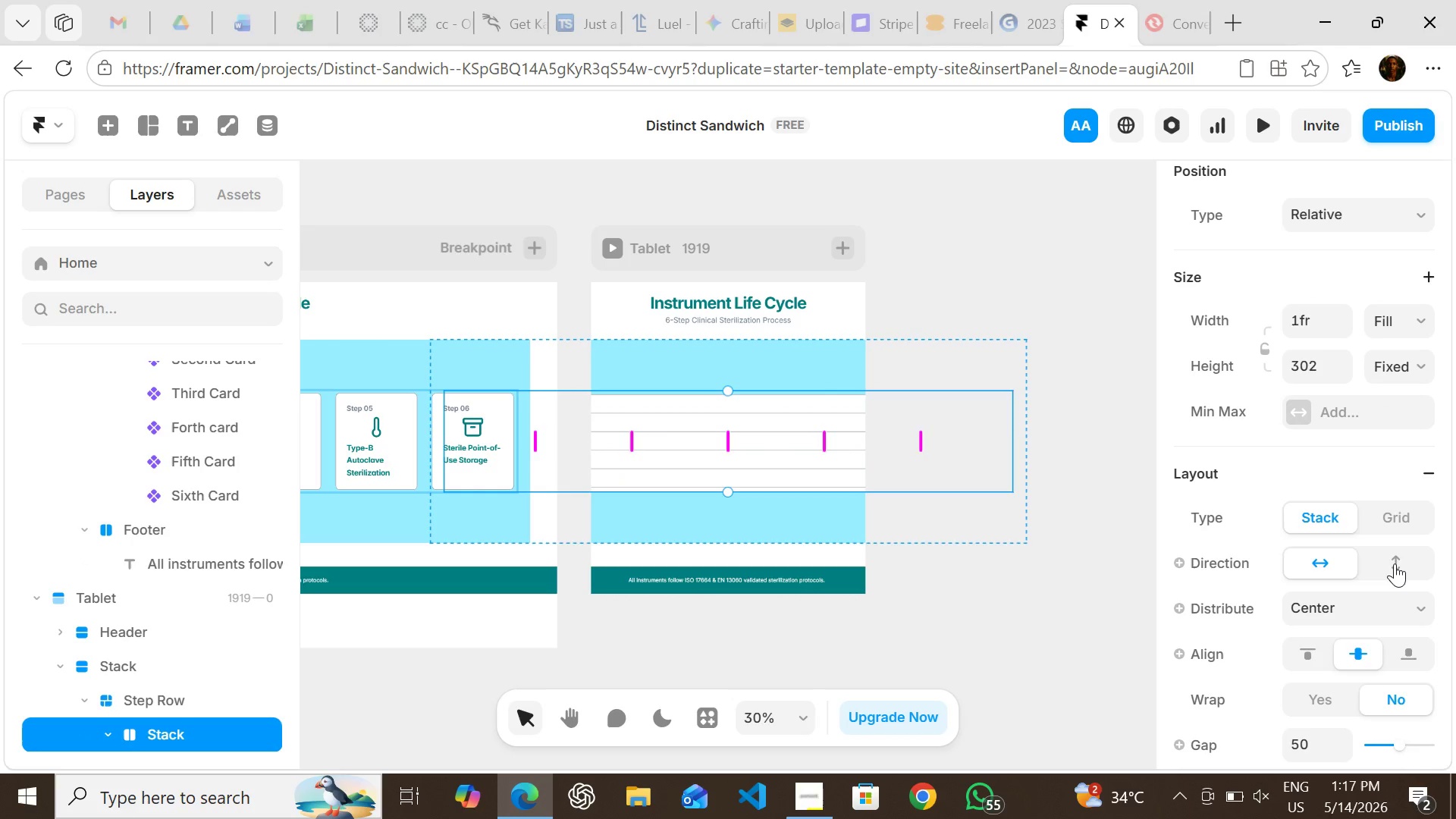 
left_click([1395, 563])
 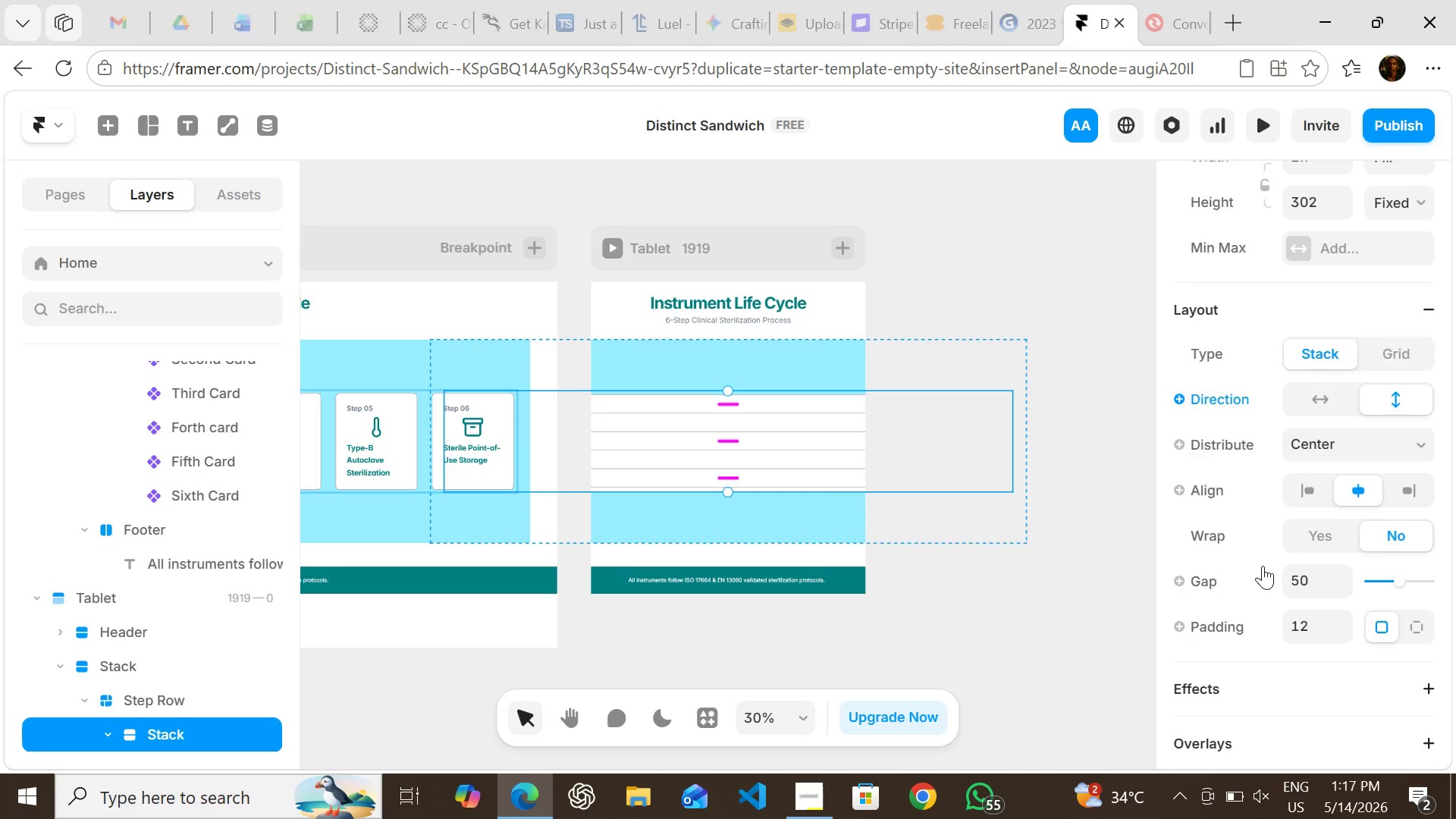 
wait(7.58)
 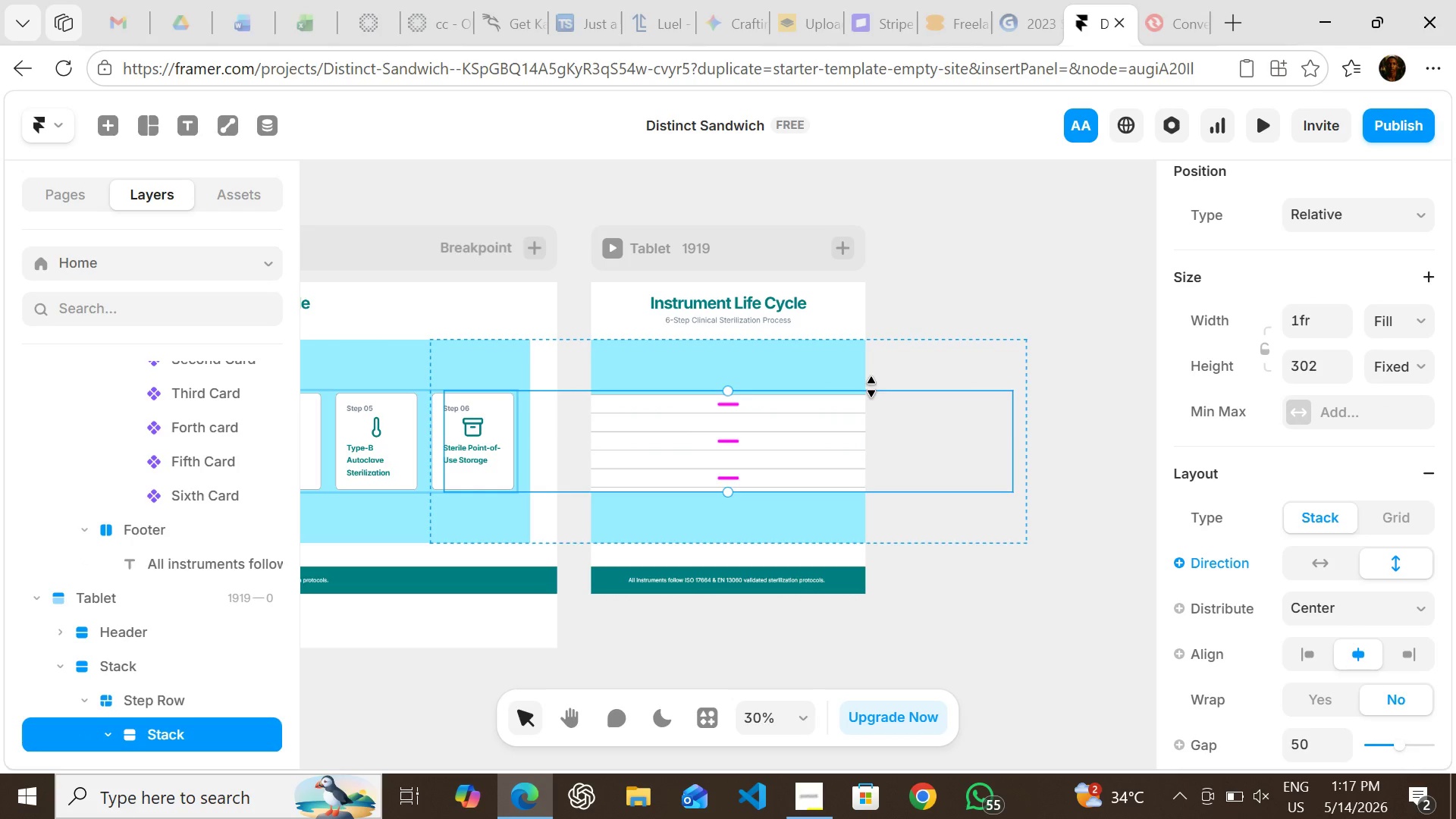 
left_click([826, 354])
 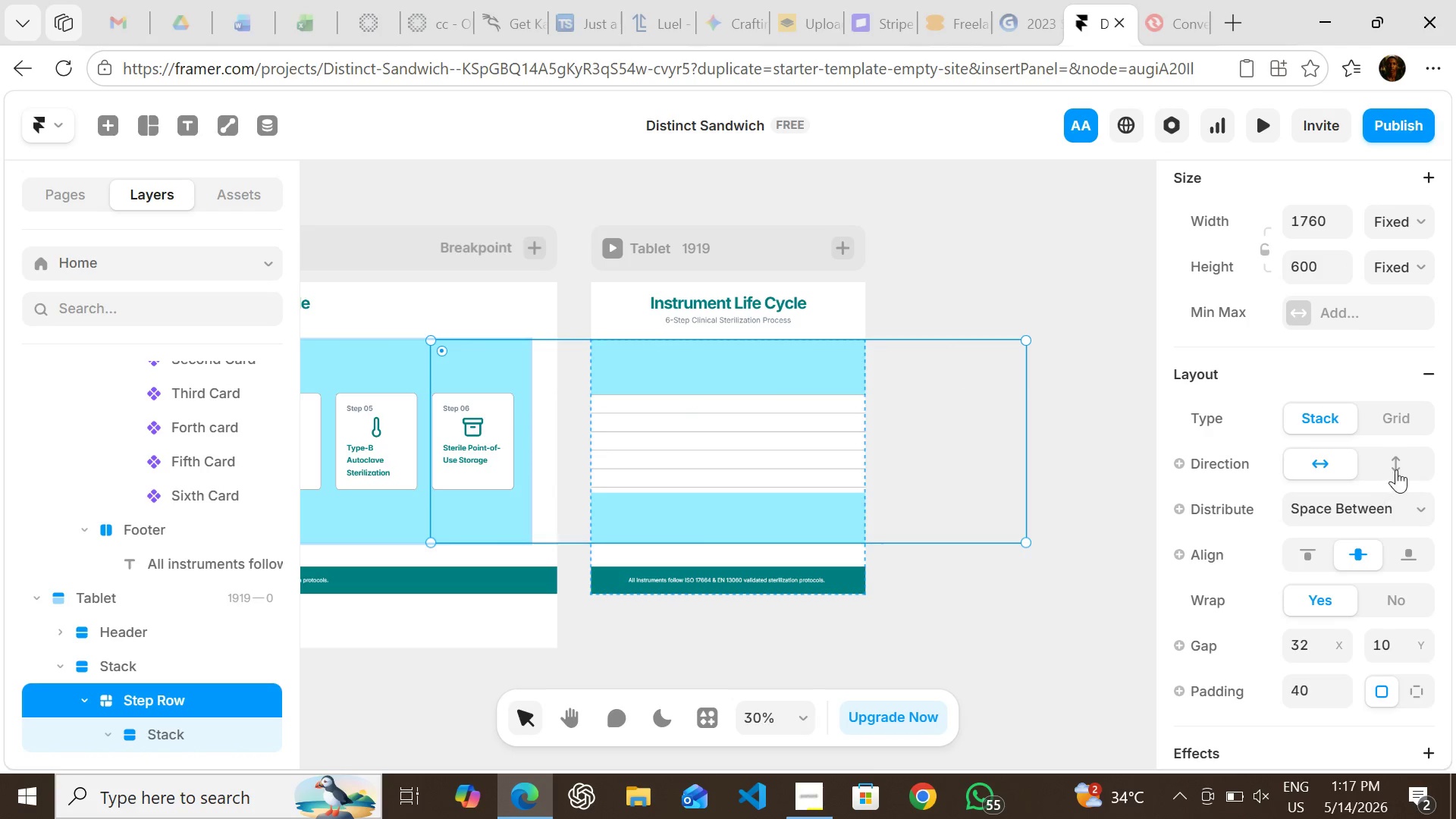 
left_click([1396, 469])
 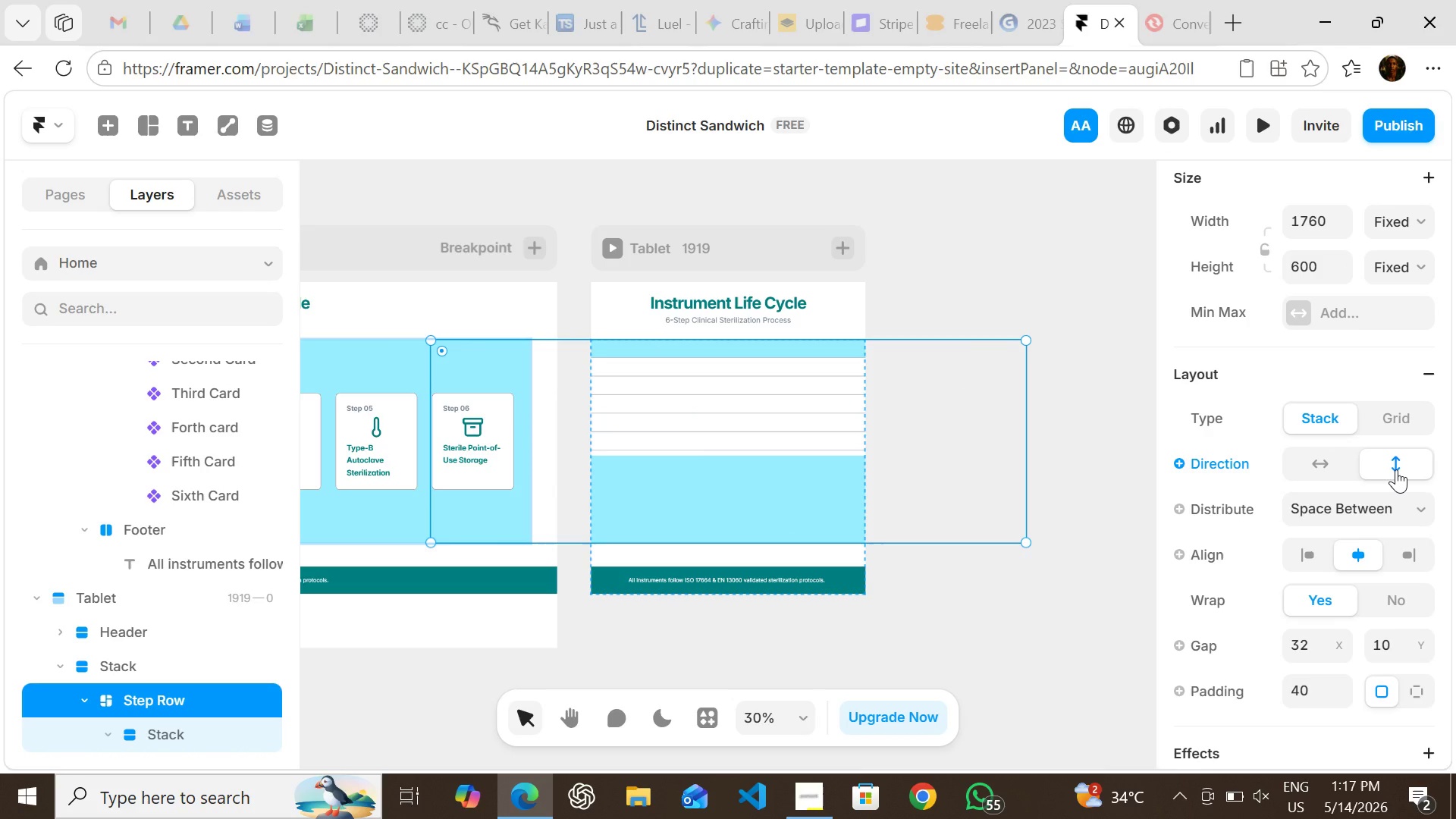 
key(Control+Z)
 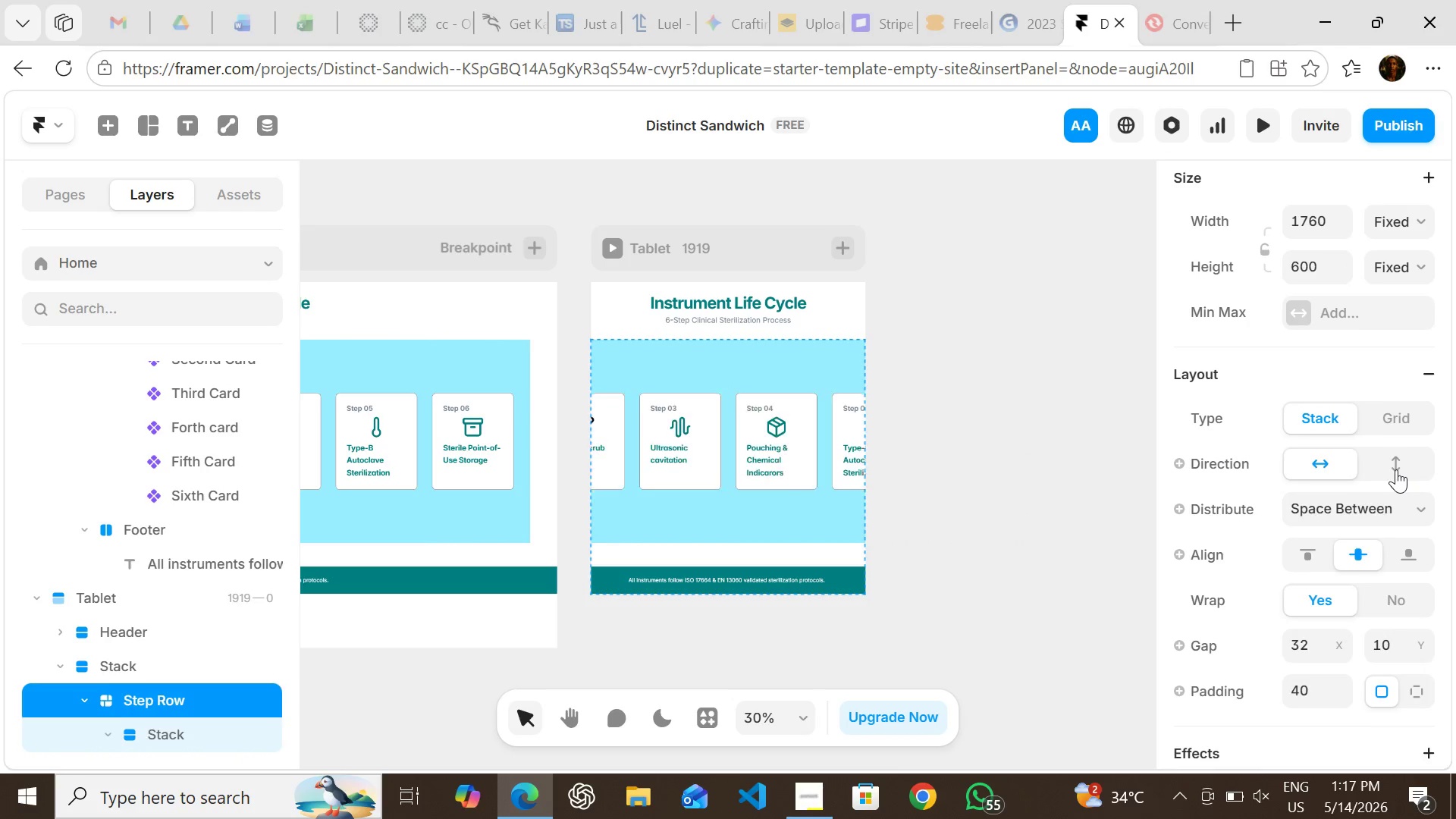 
key(Control+Z)
 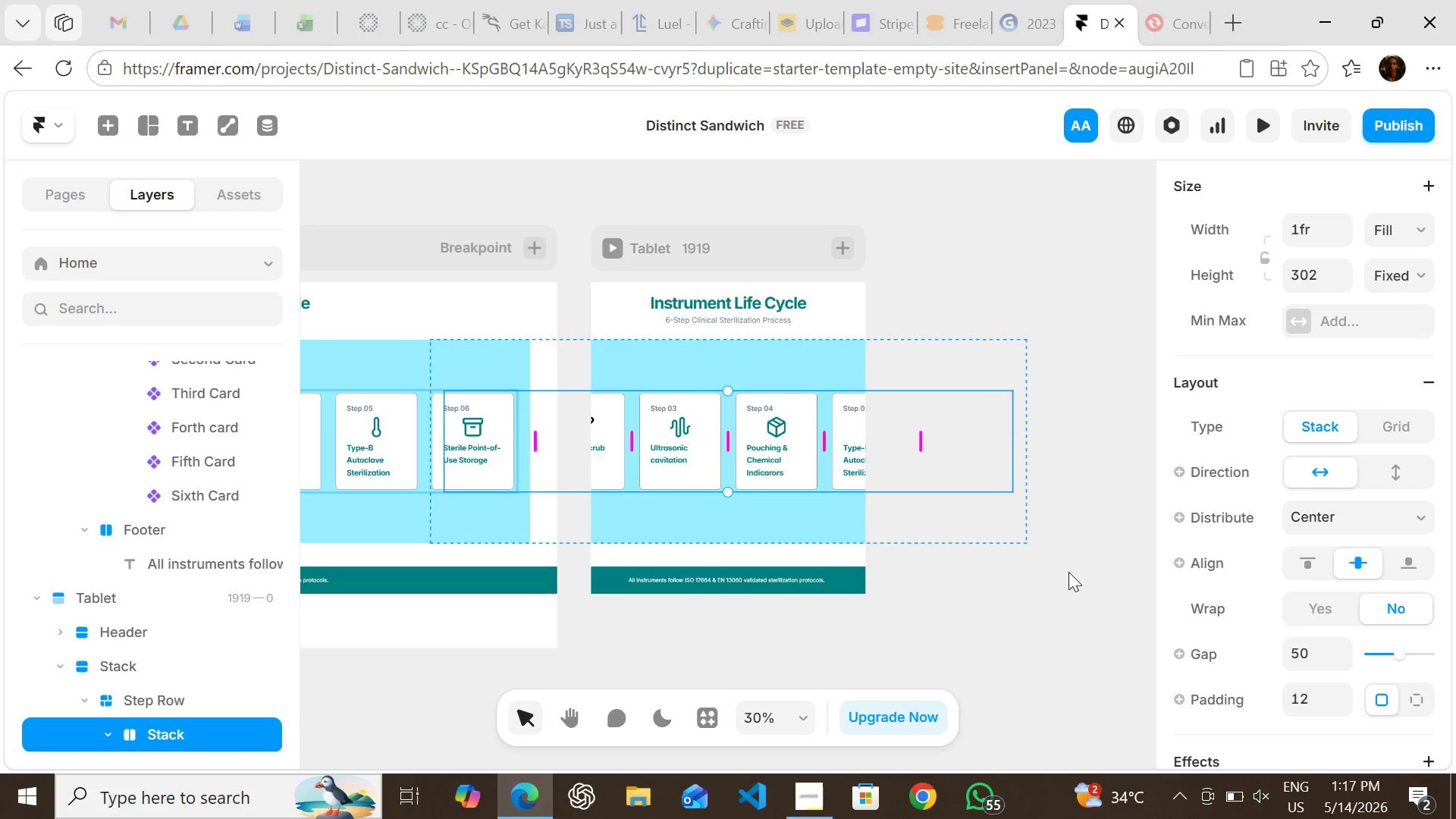 
left_click([1068, 572])
 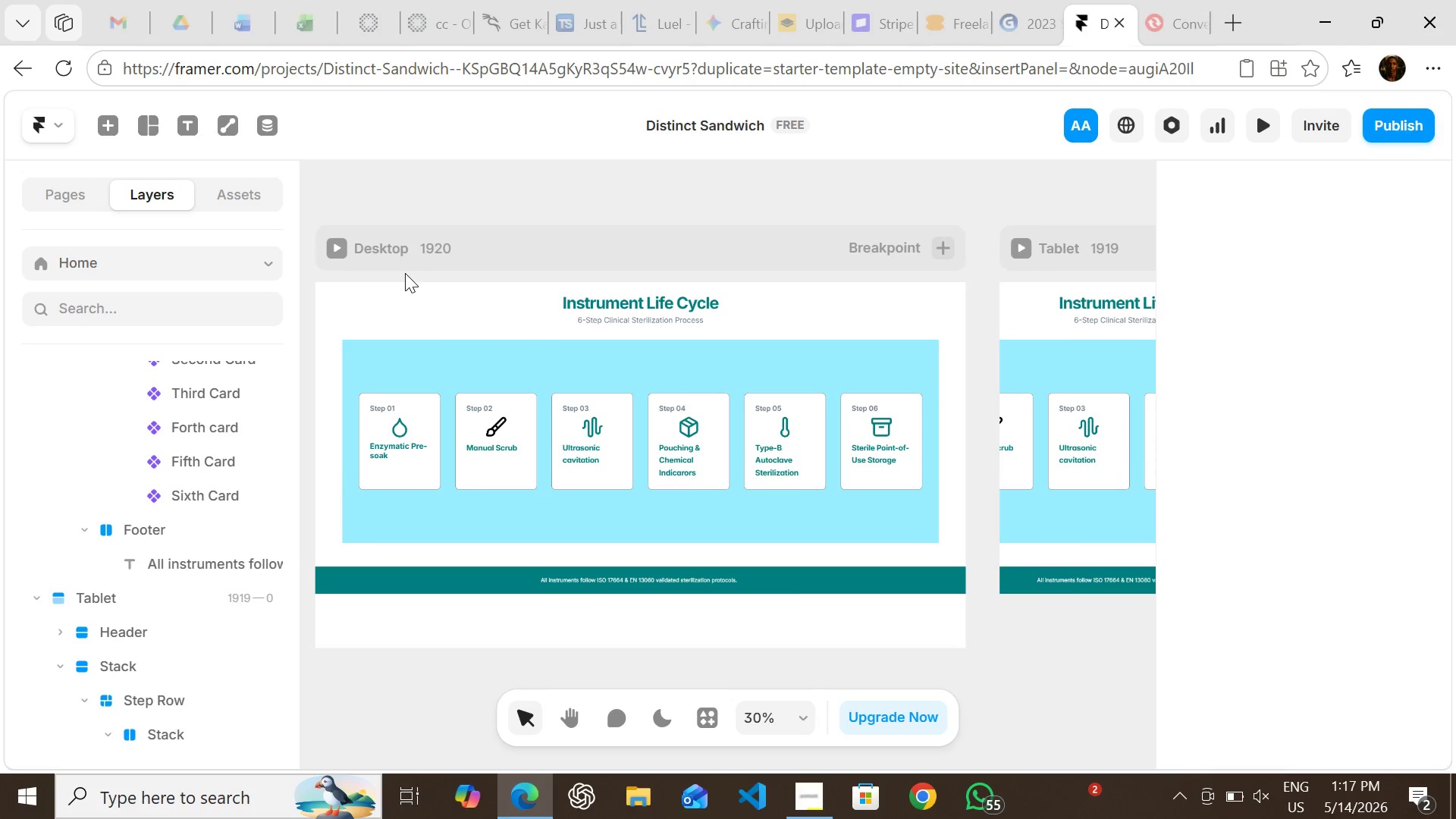 
left_click([400, 269])
 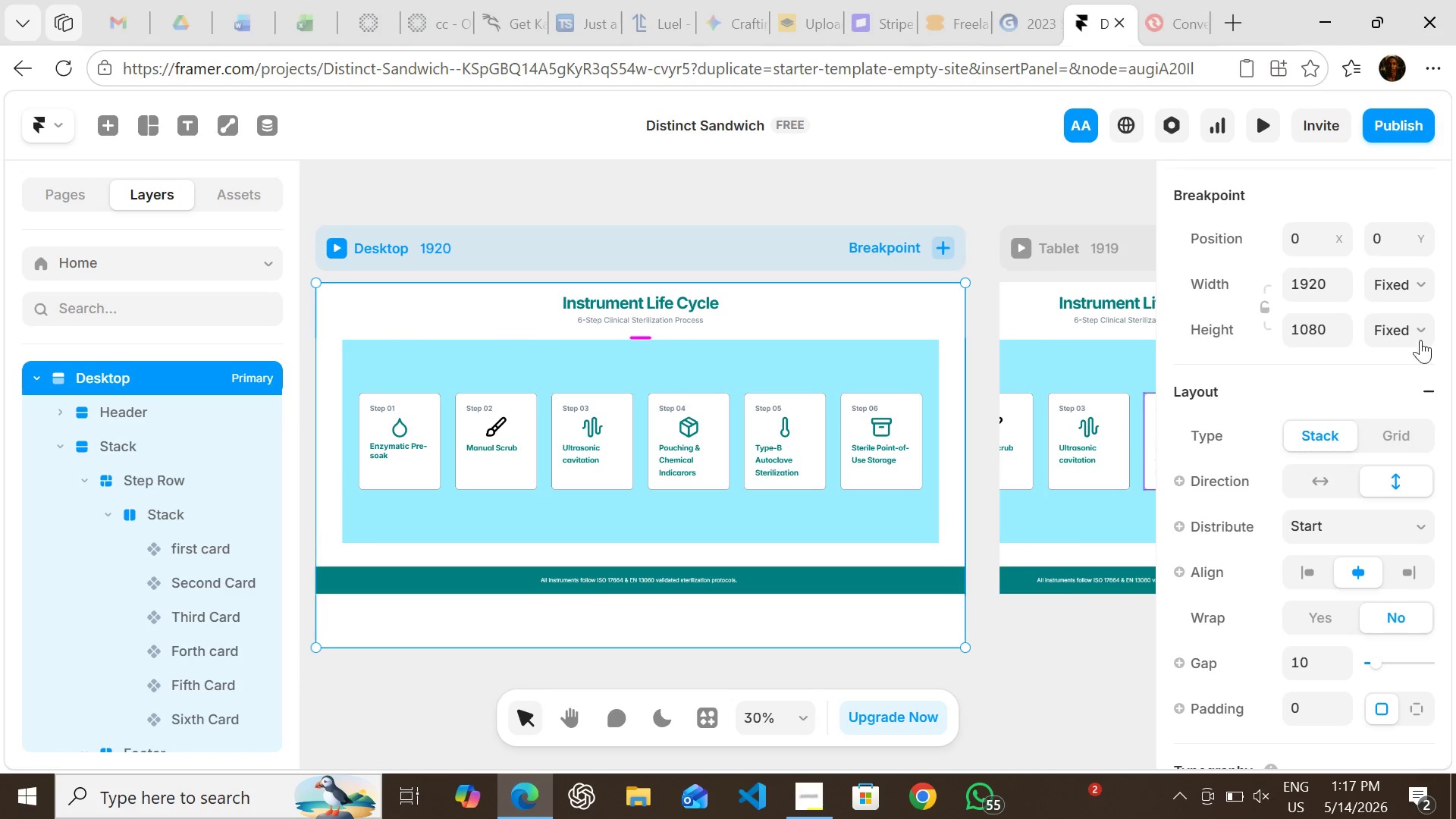 
left_click([1416, 327])
 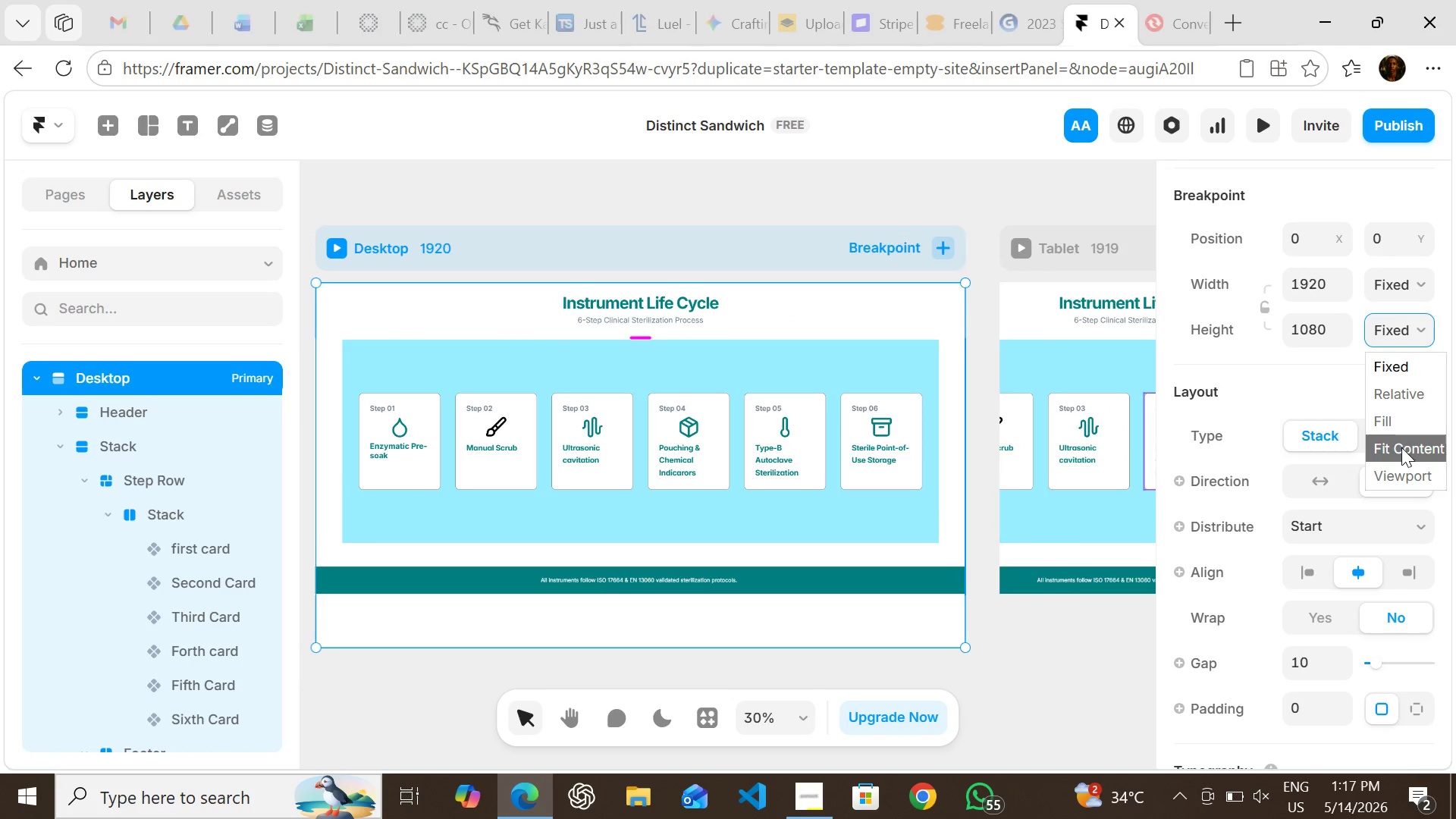 
left_click([1401, 447])
 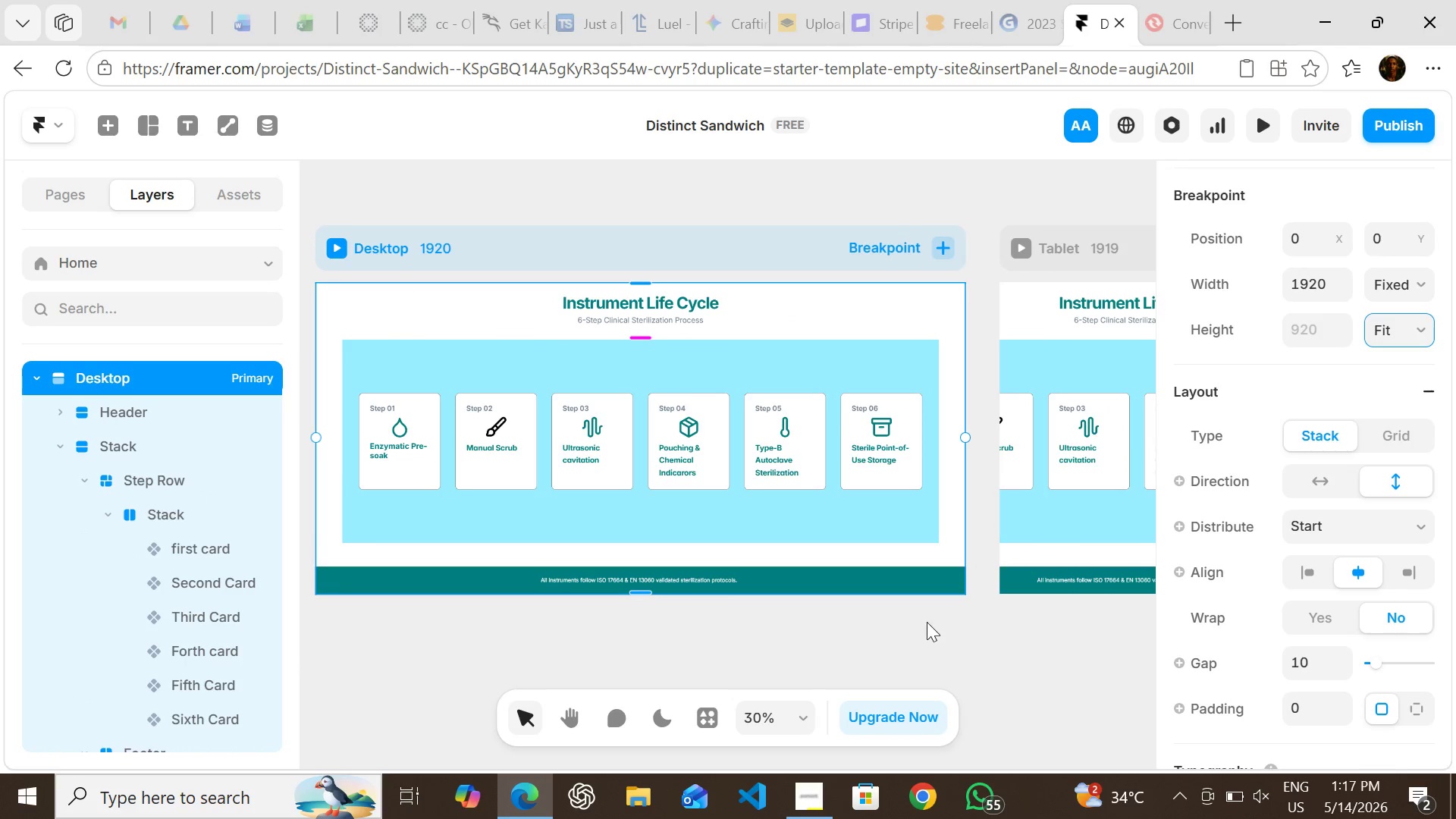 
left_click([917, 641])
 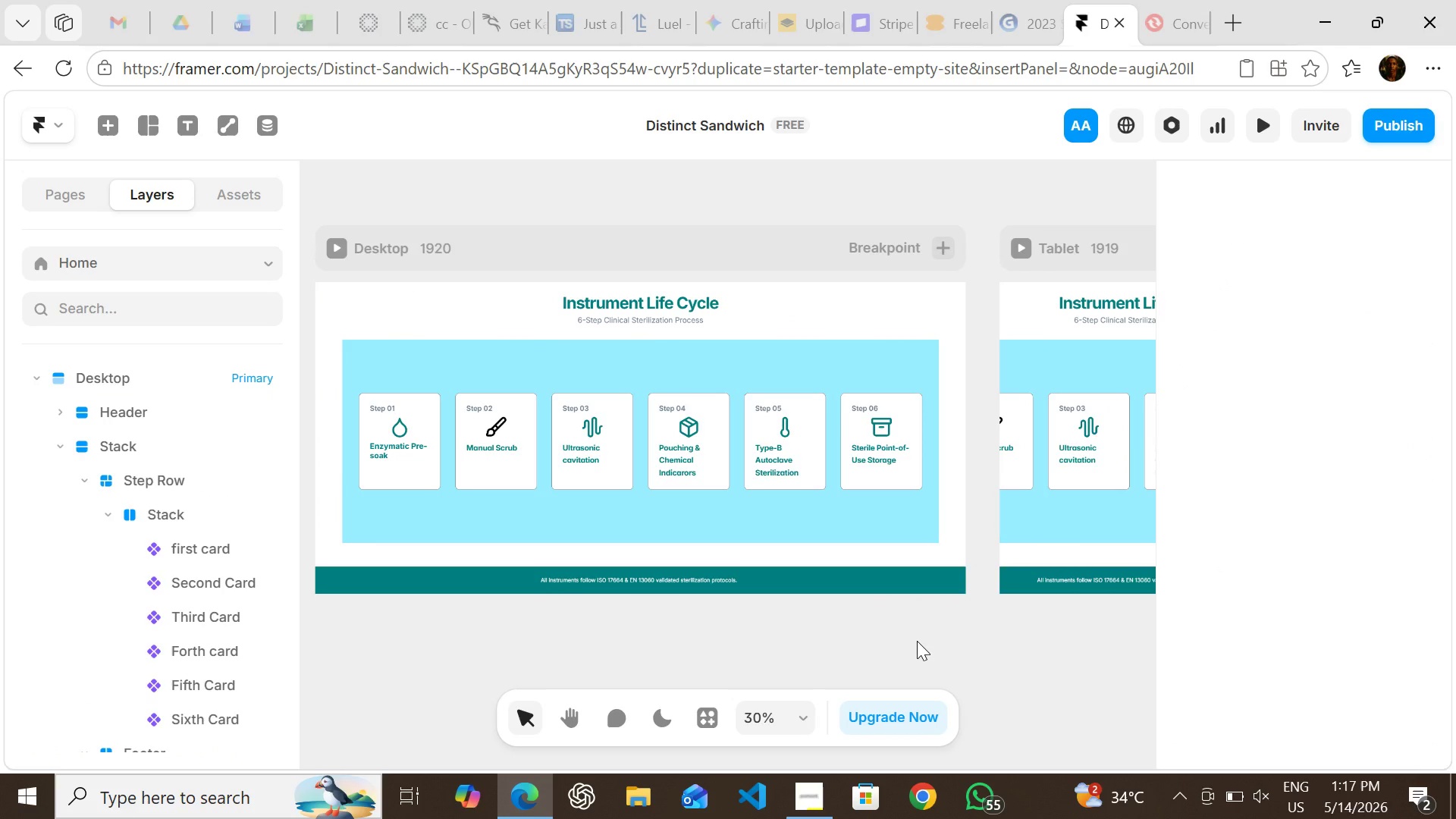 
wait(12.53)
 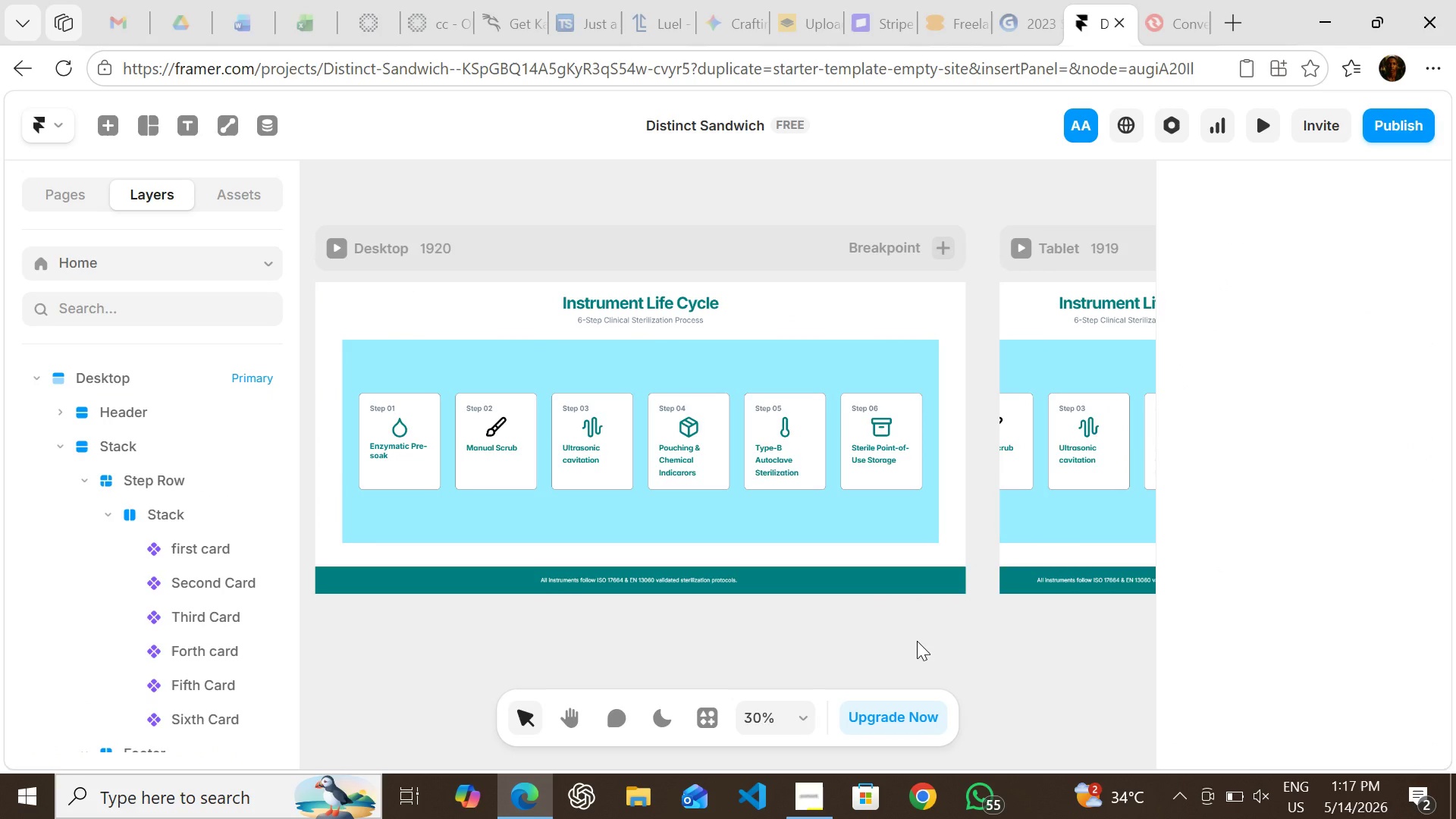 
left_click([673, 268])
 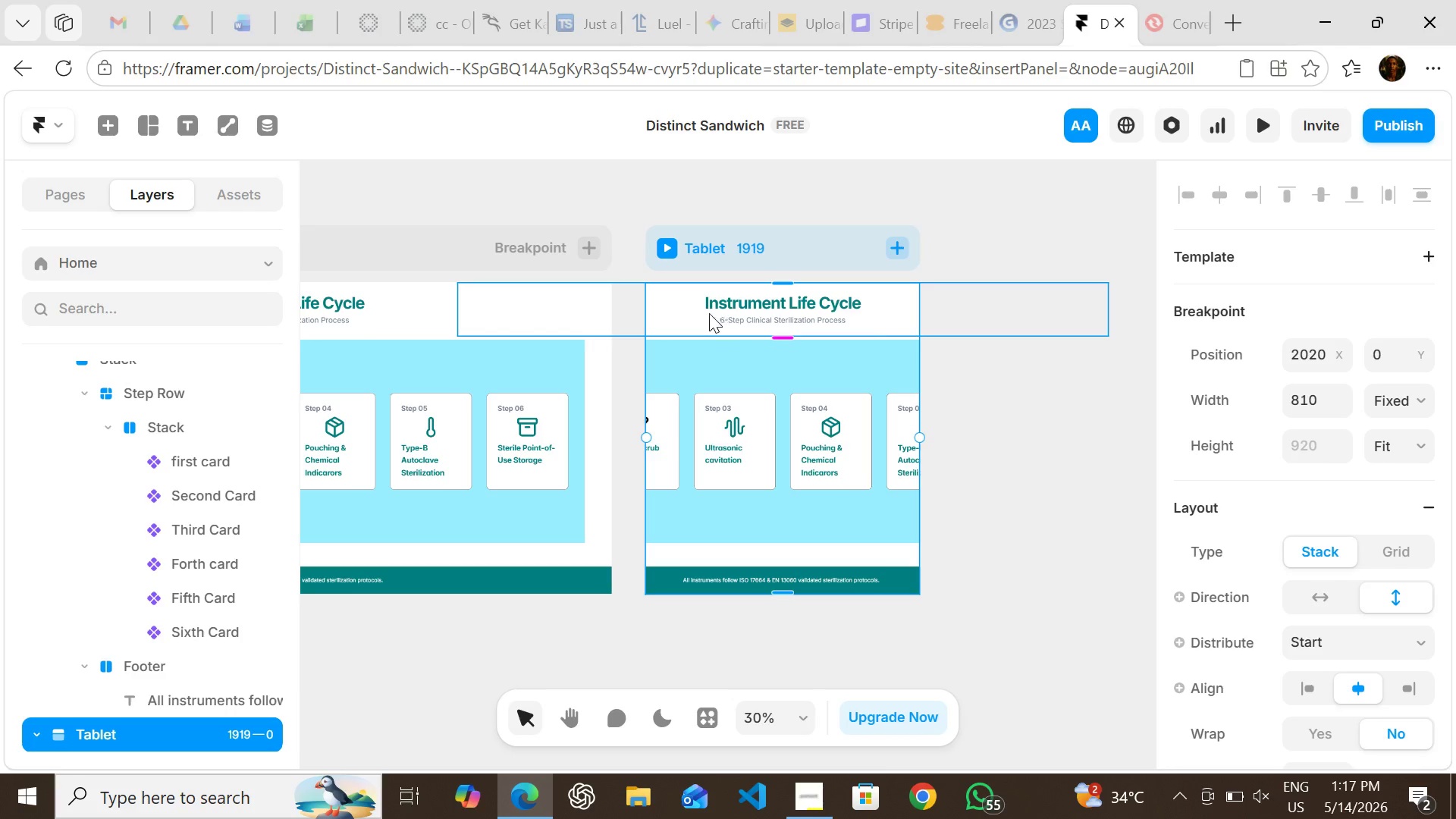 
left_click([673, 318])
 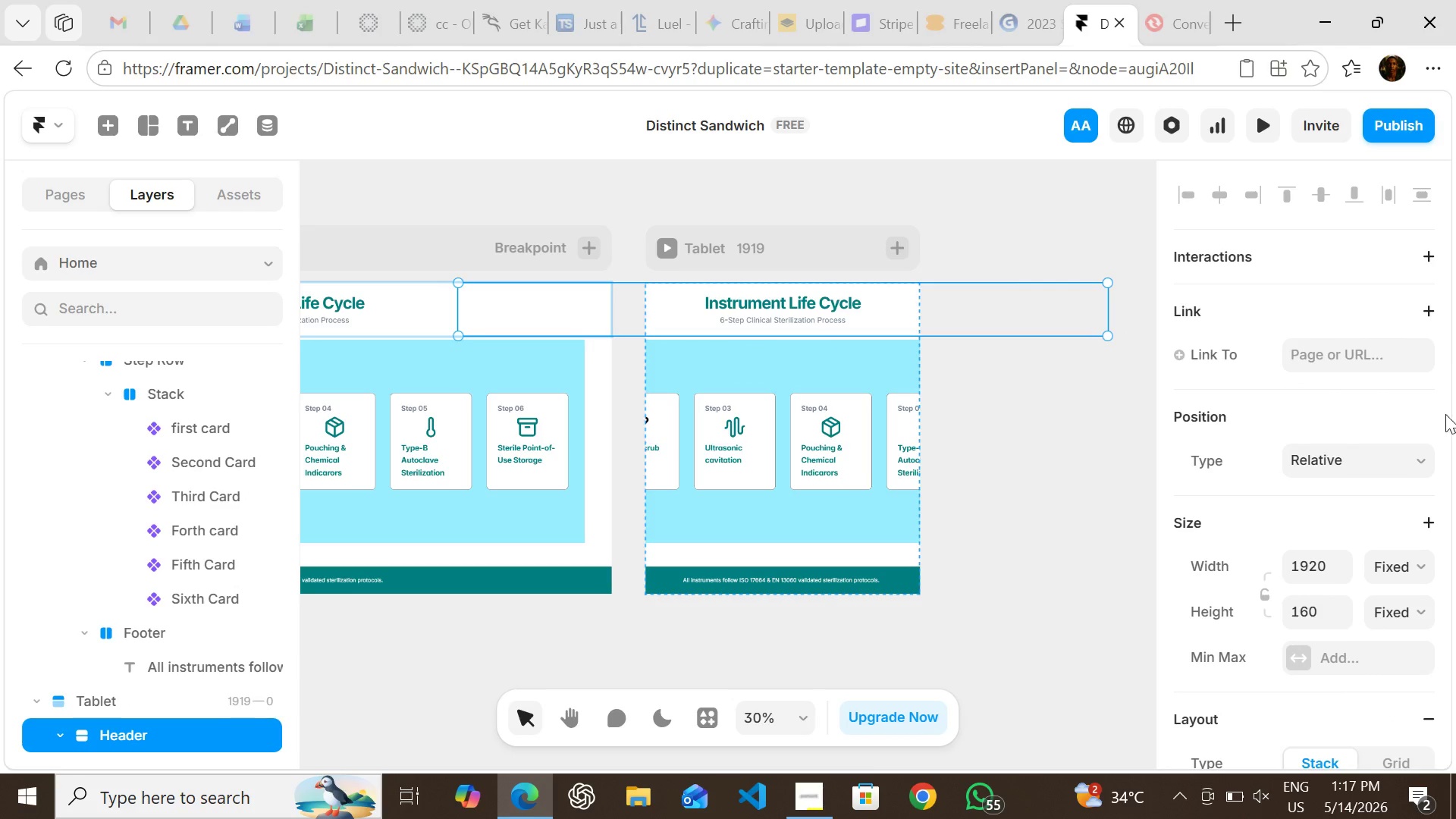 
left_click([1407, 565])
 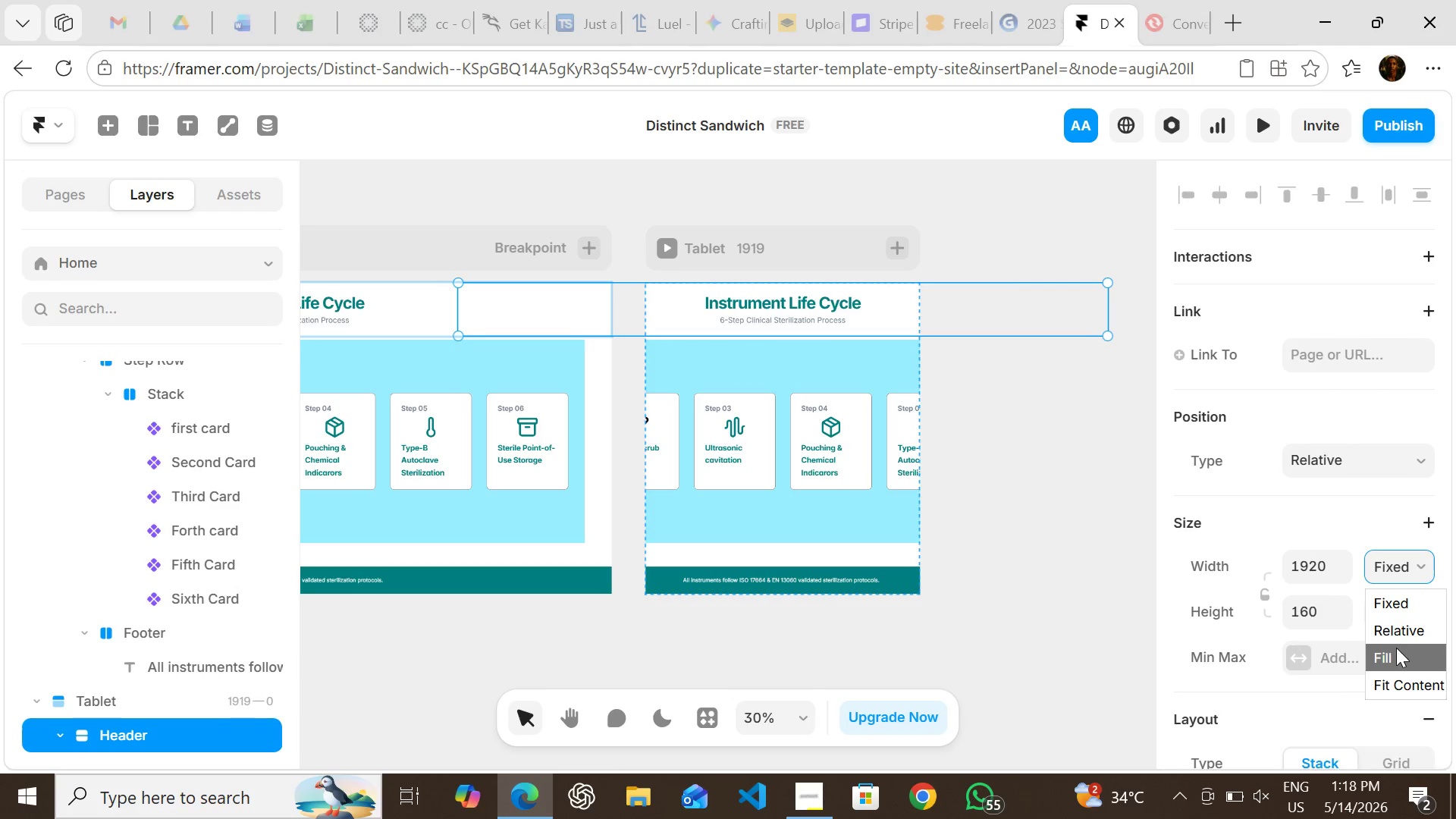 
left_click([1396, 648])
 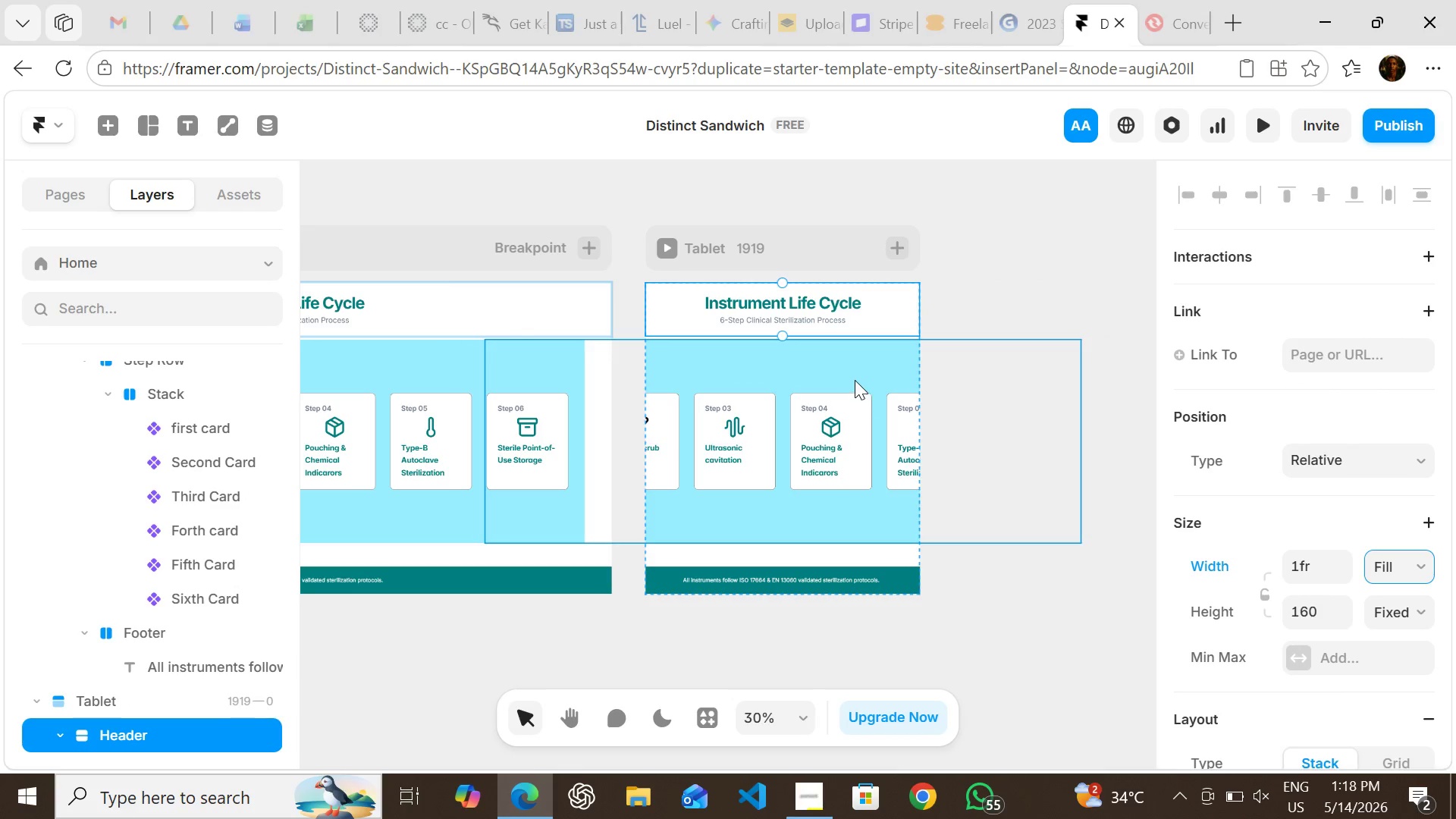 
left_click([852, 375])
 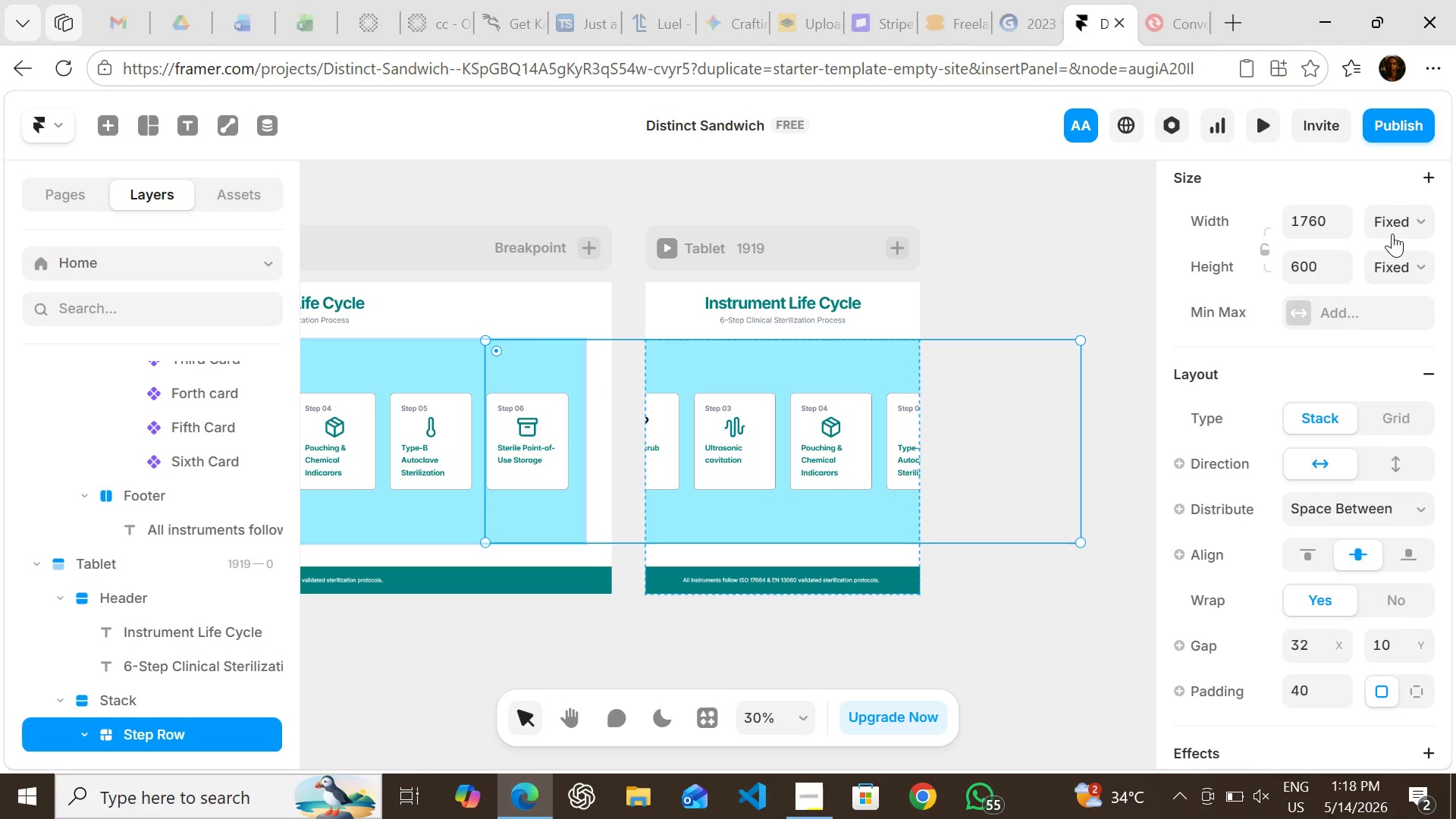 
left_click([1392, 221])
 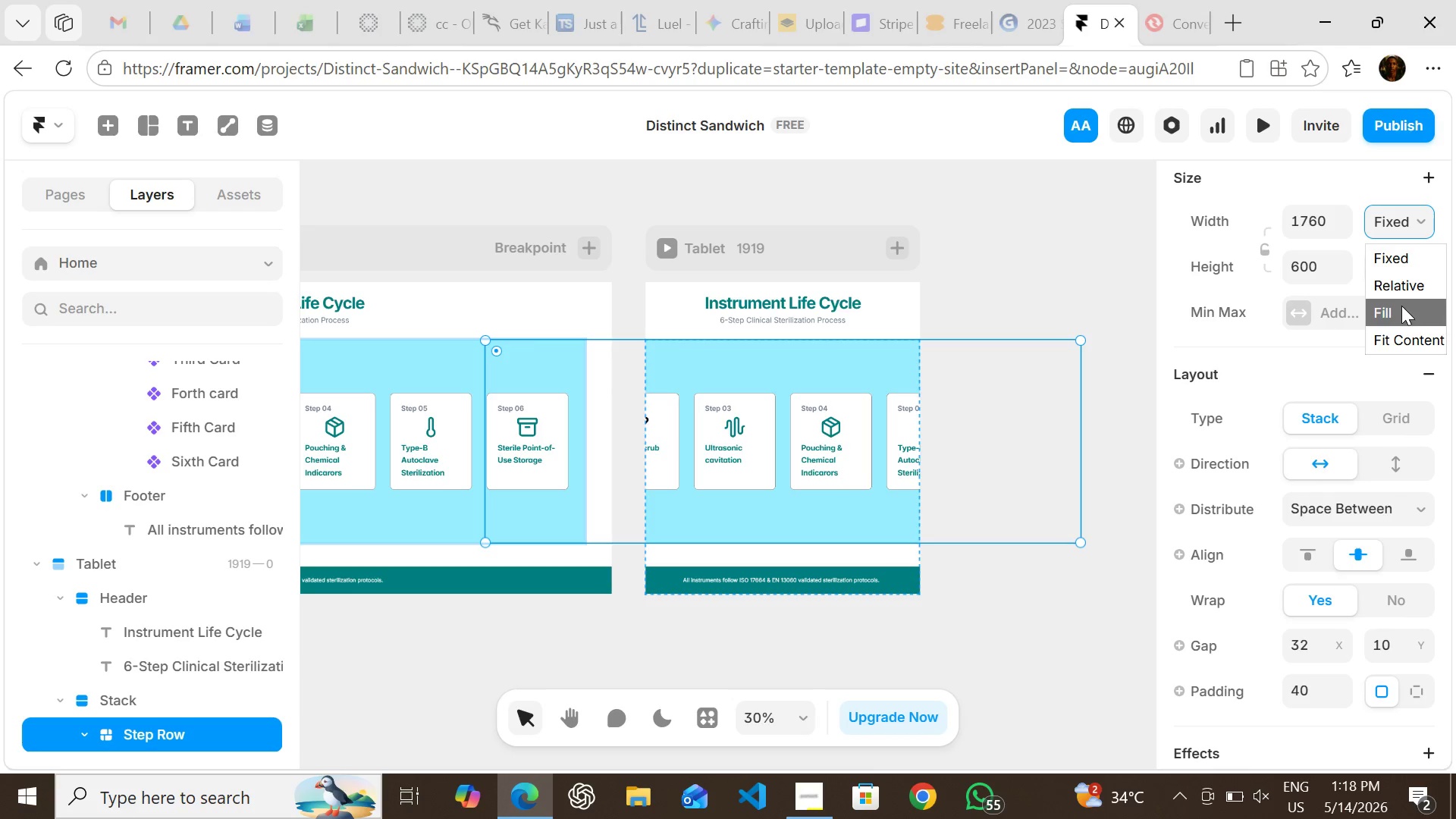 
left_click([1401, 306])
 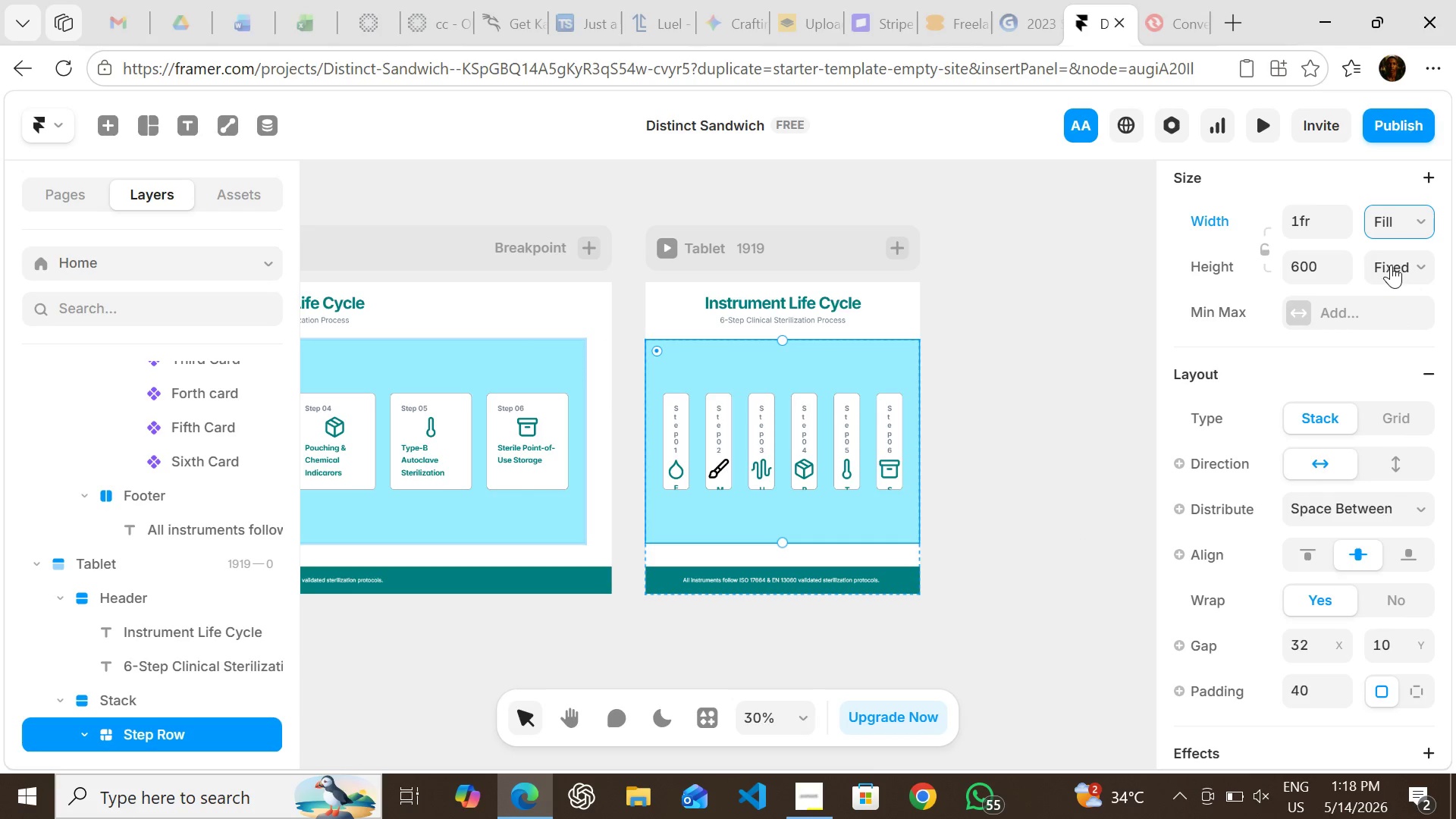 
left_click([1391, 264])
 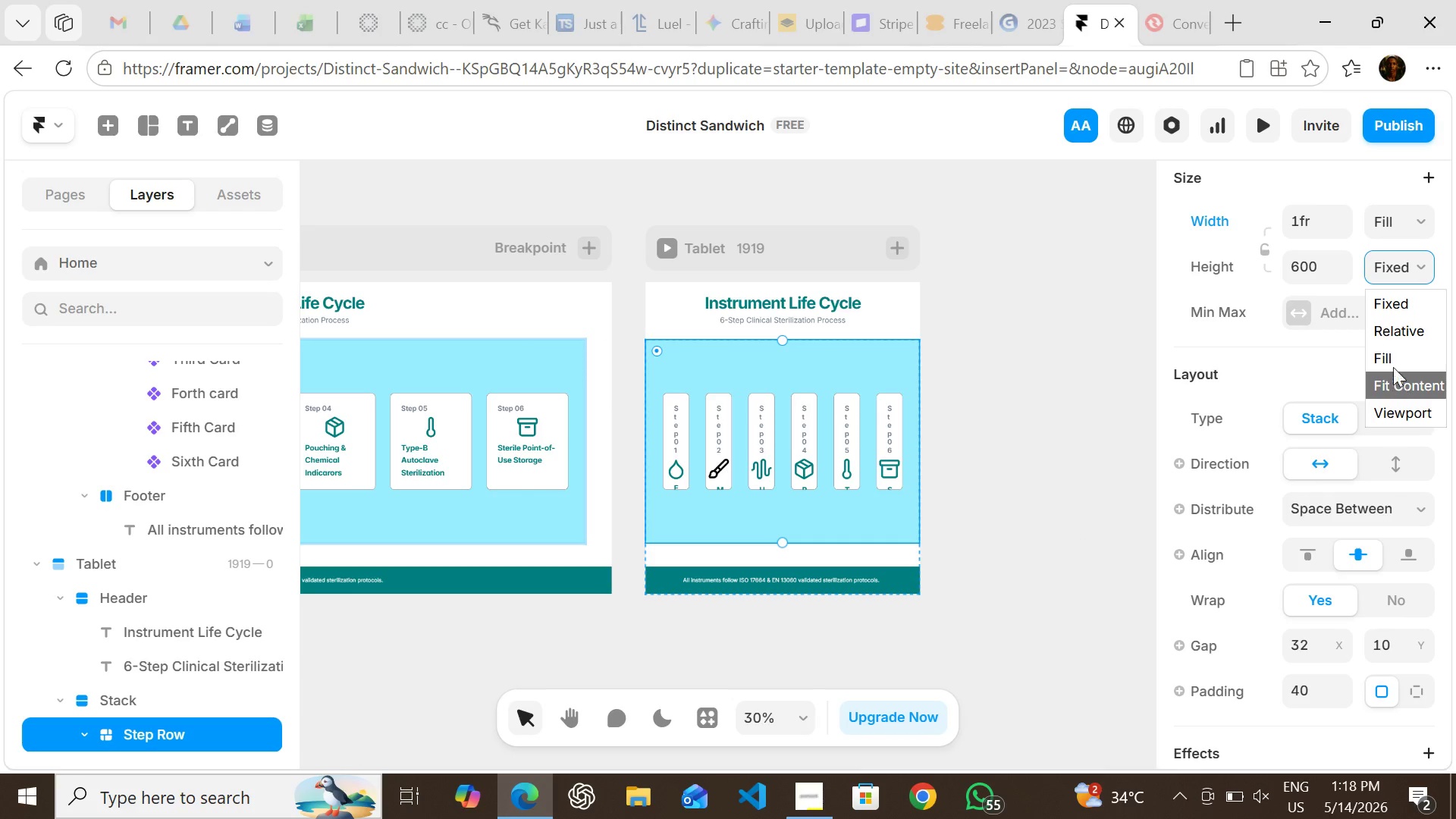 
left_click([1393, 365])
 